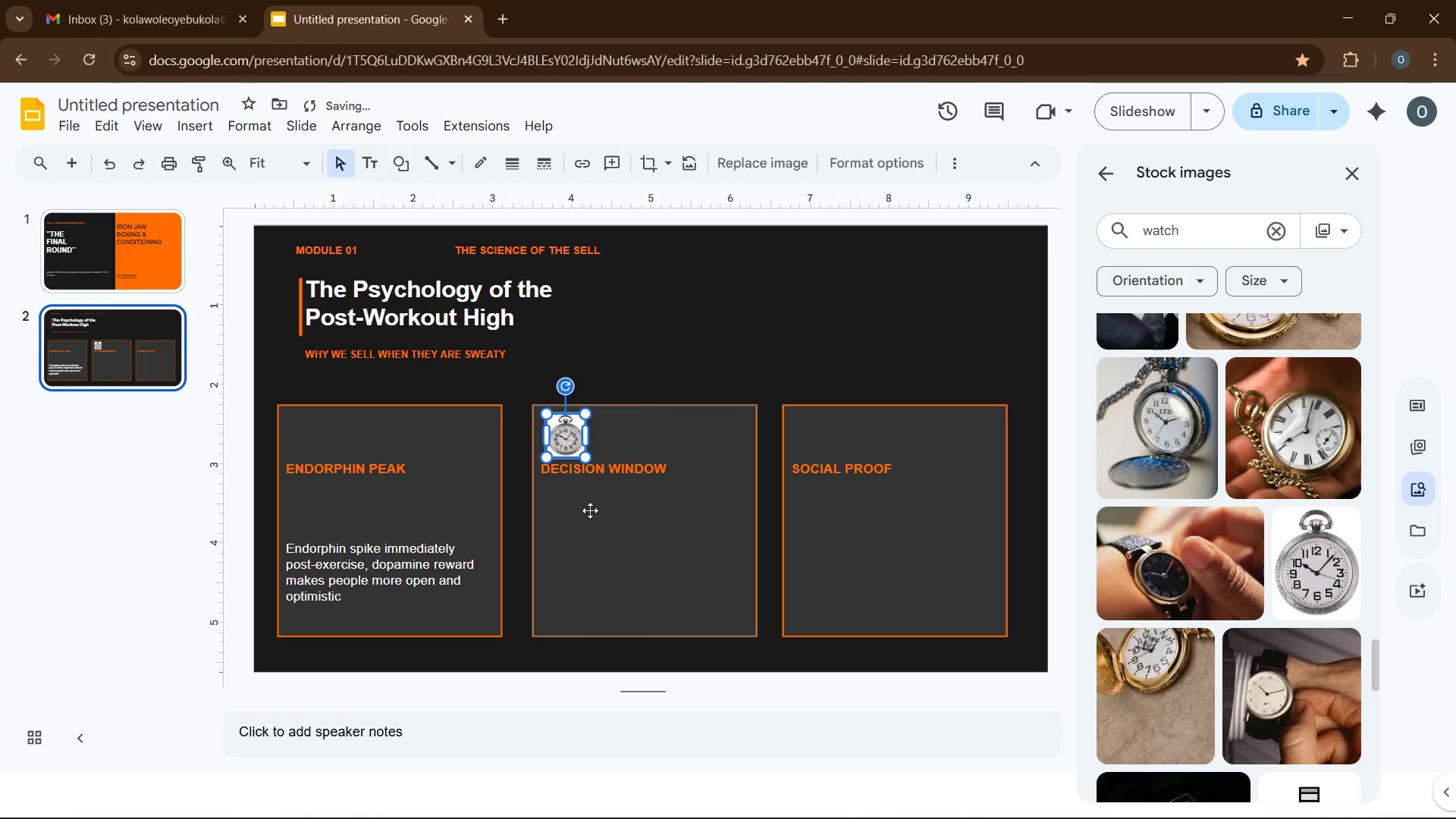 
left_click([590, 510])
 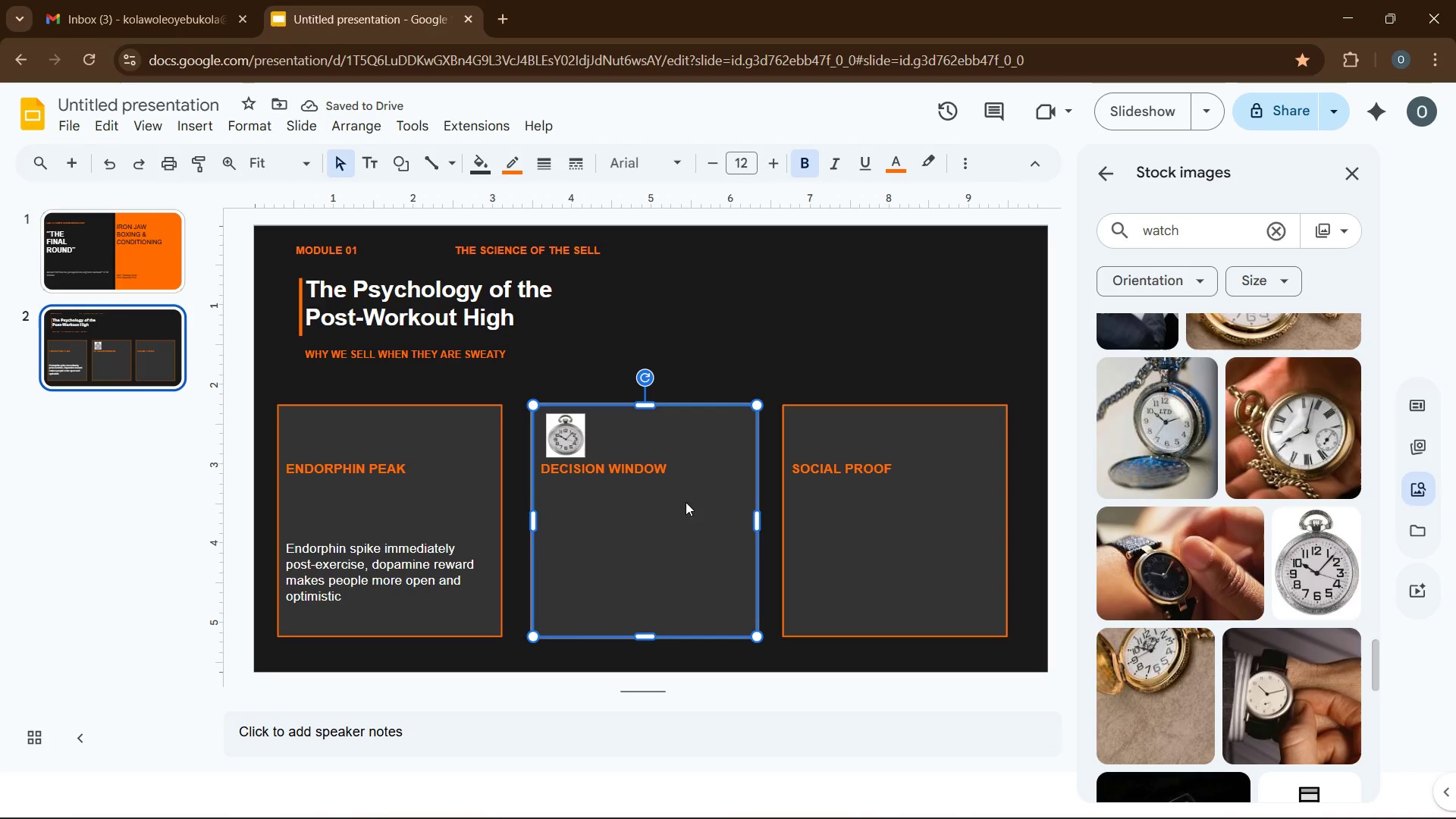 
left_click([858, 508])
 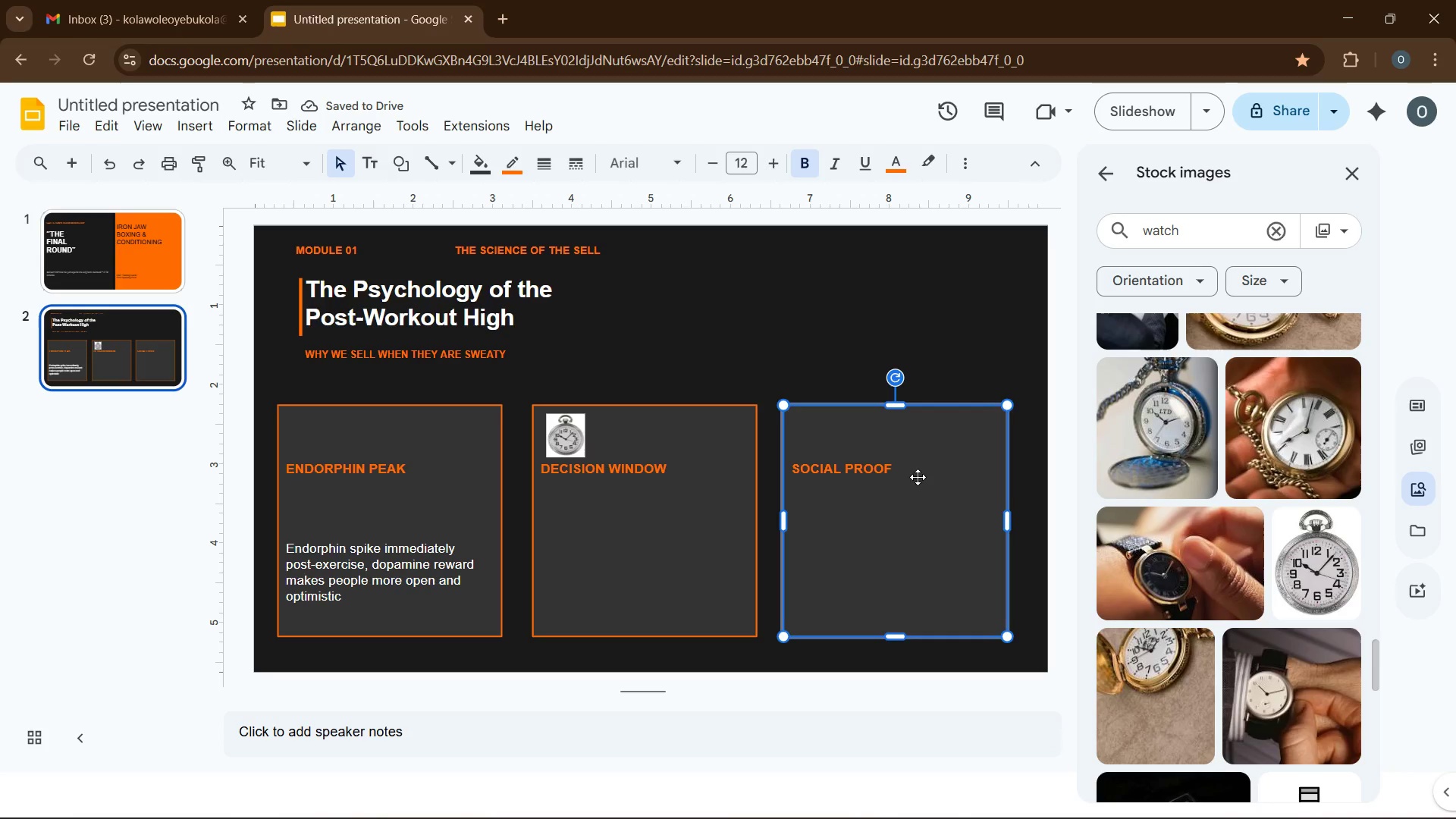 
left_click([918, 477])
 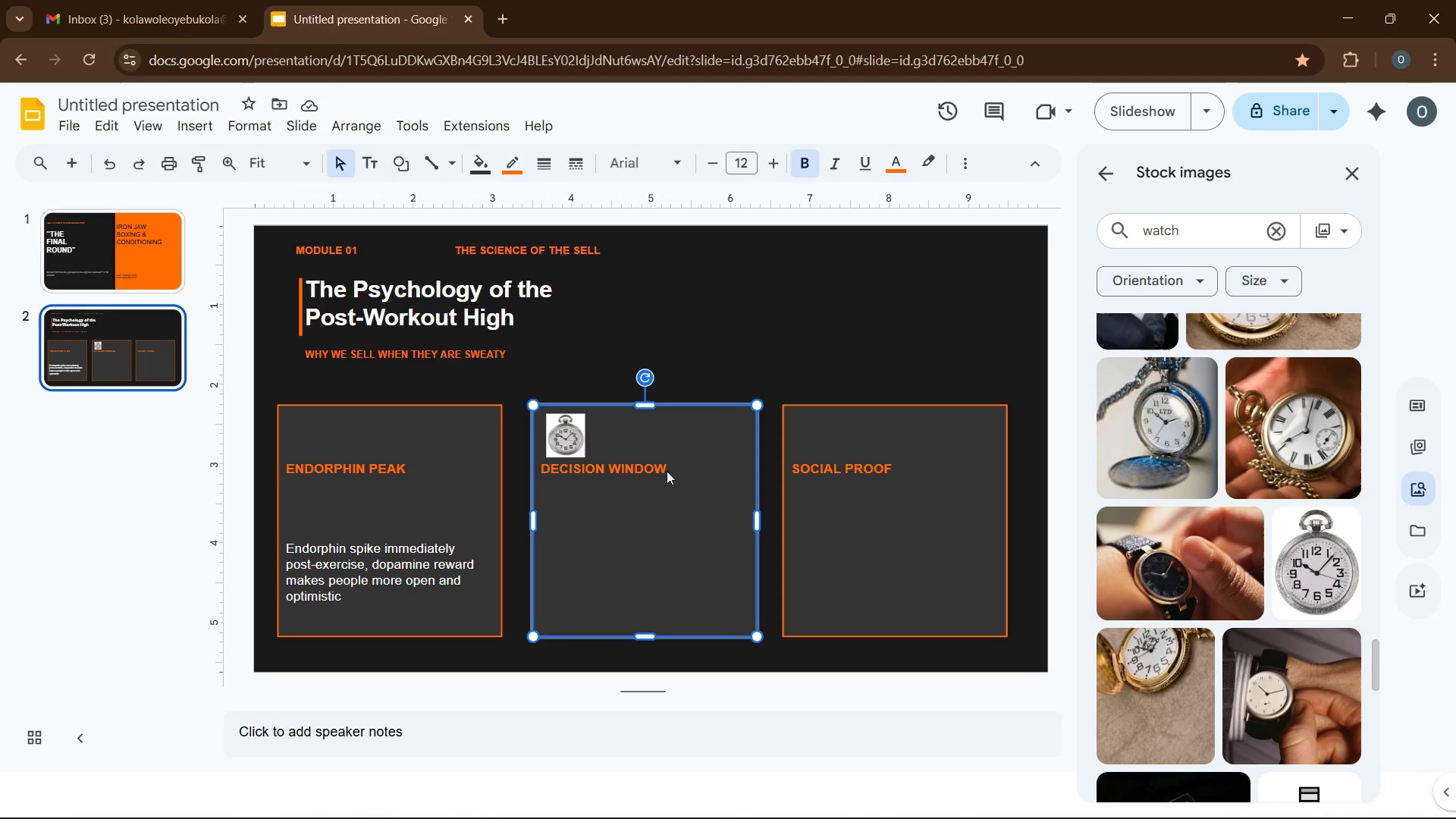 
left_click([664, 469])
 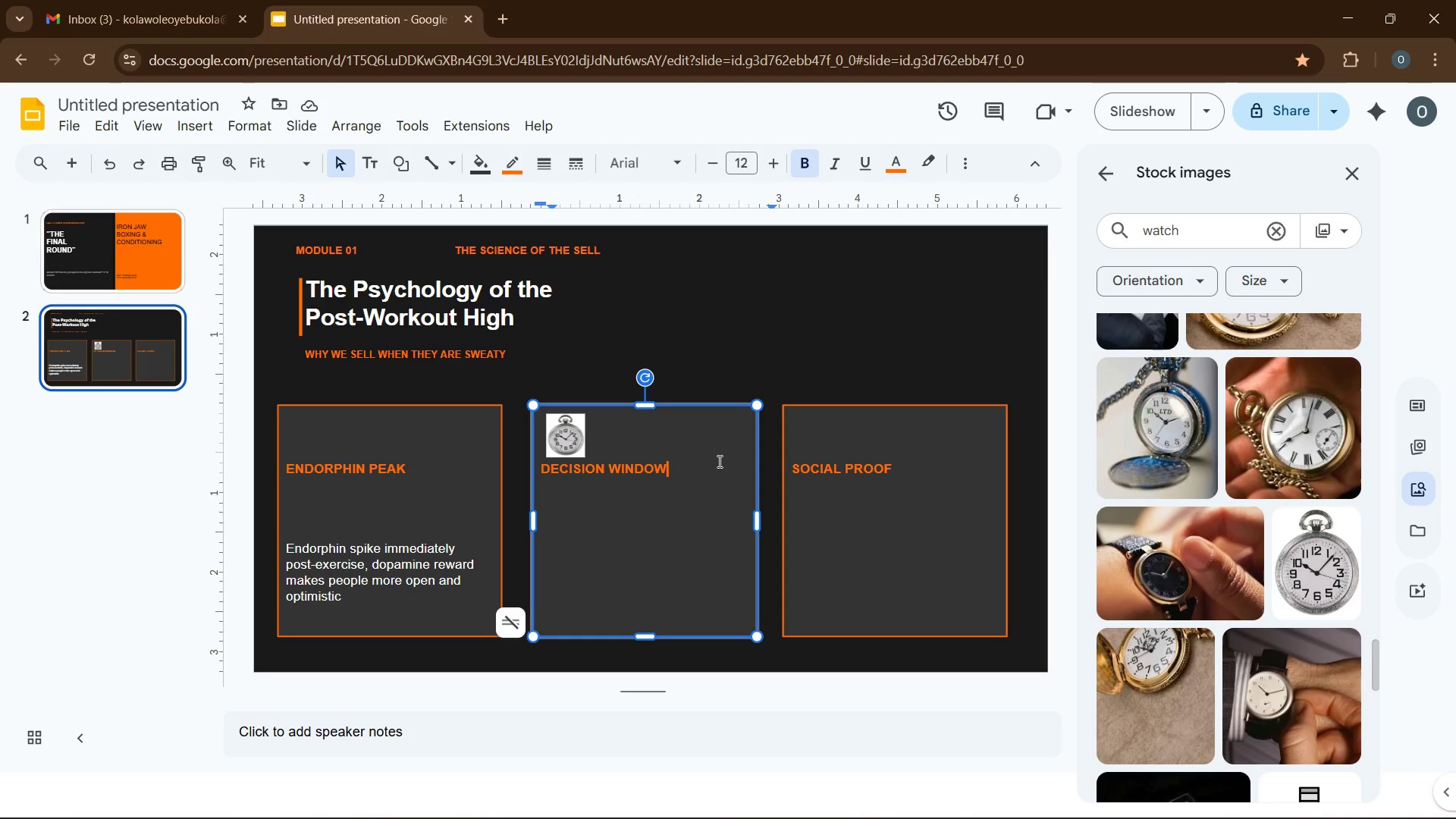 
wait(5.66)
 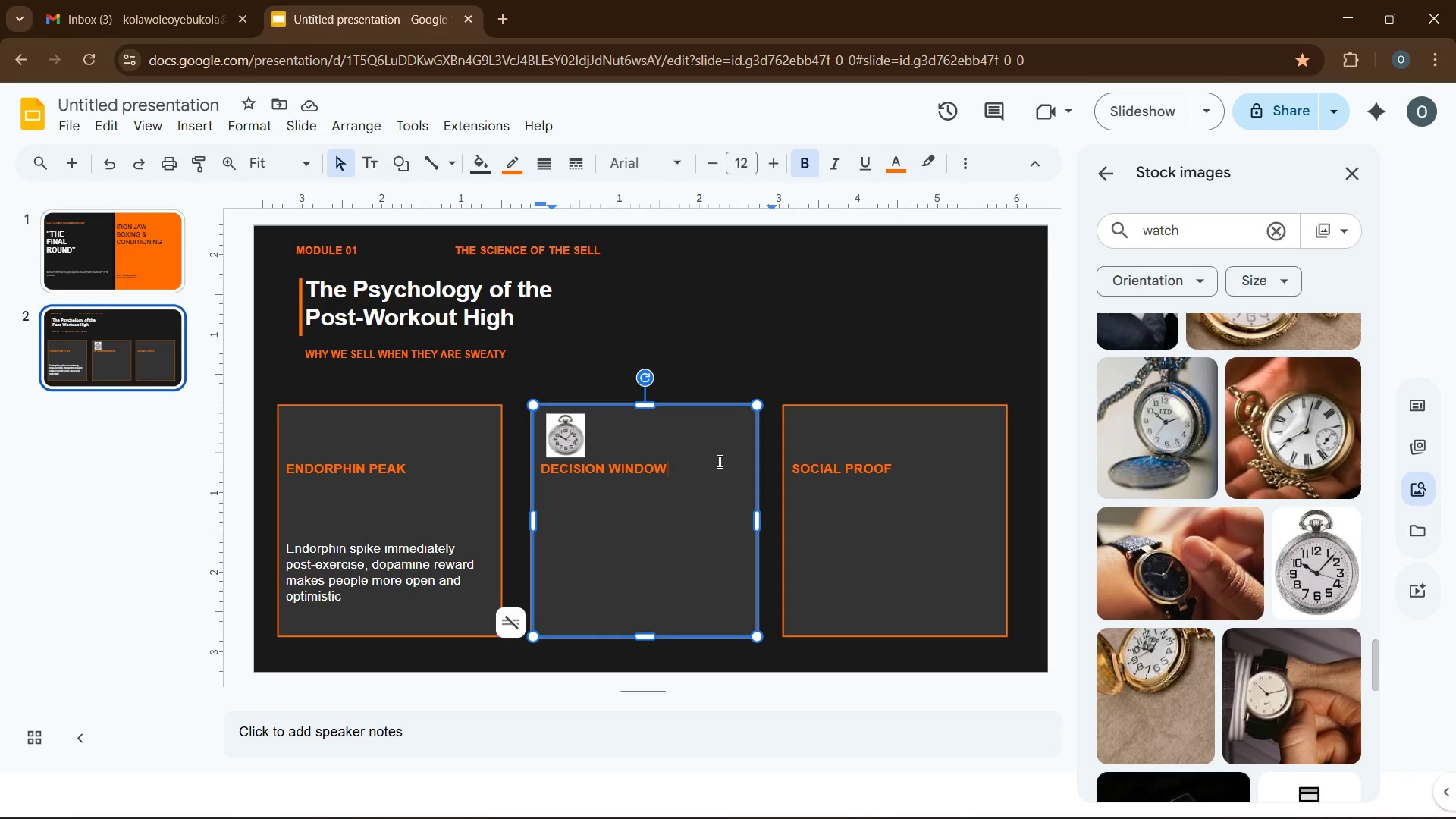 
left_click([292, 538])
 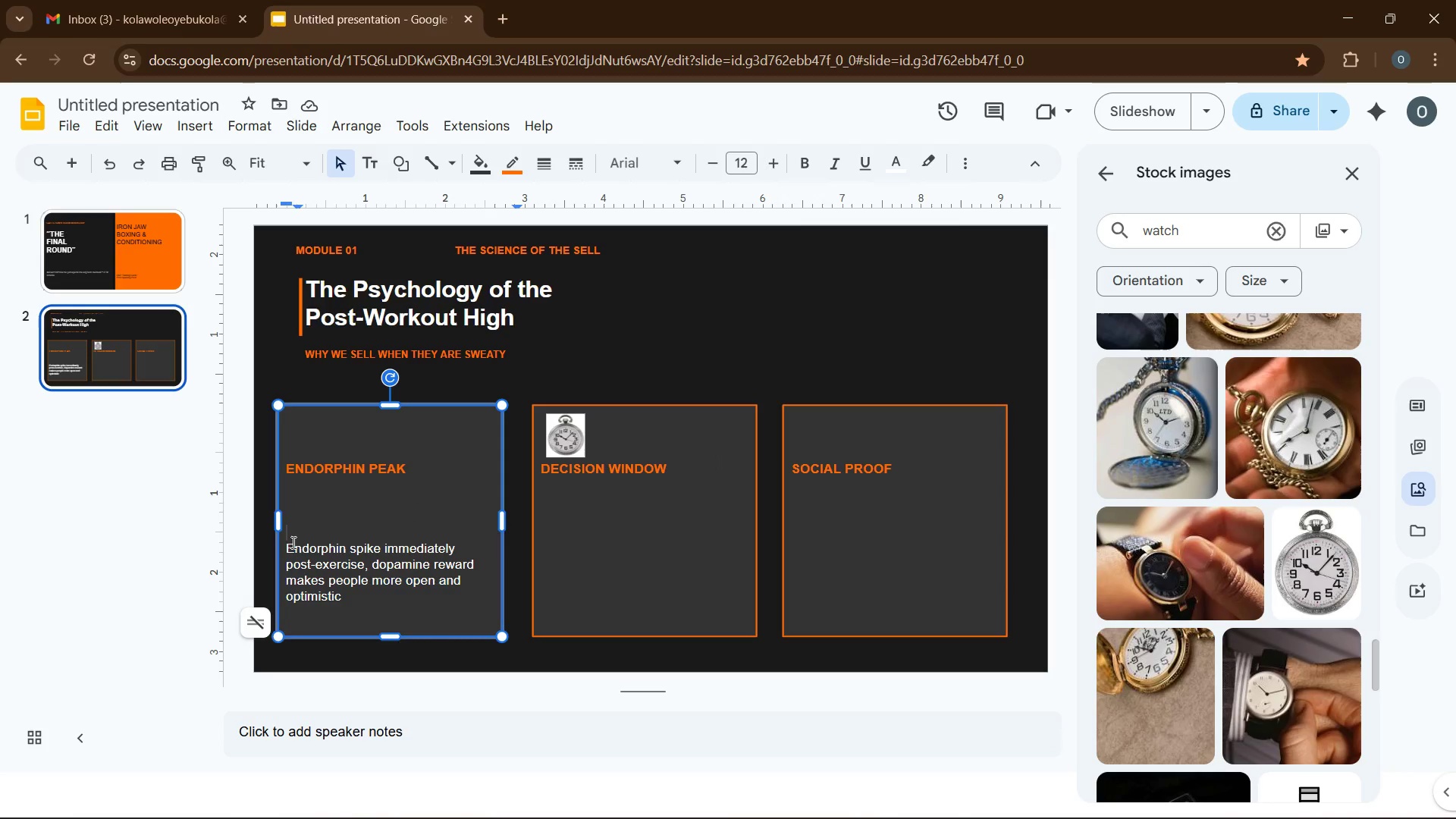 
key(ArrowDown)
 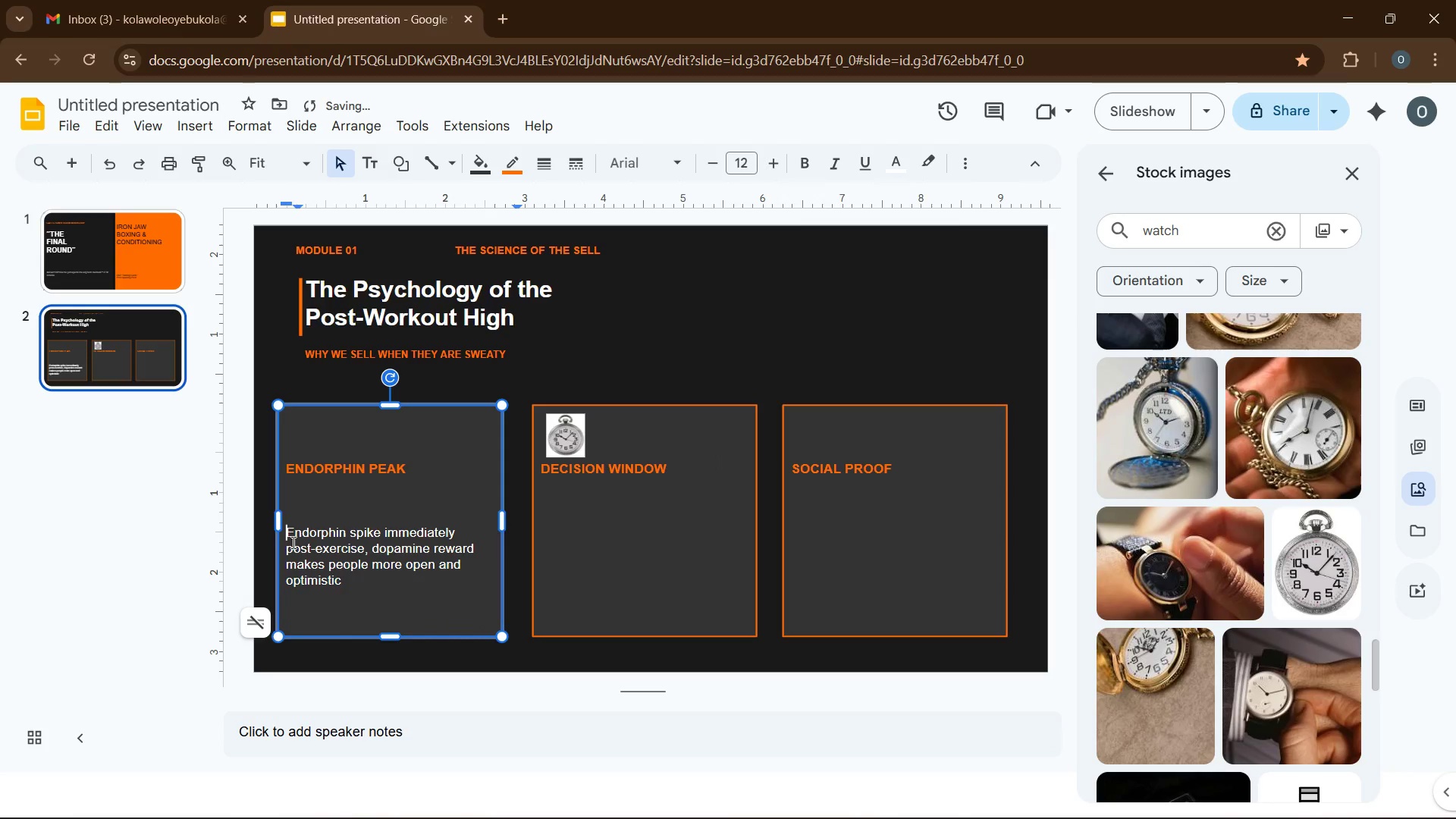 
key(Backspace)
 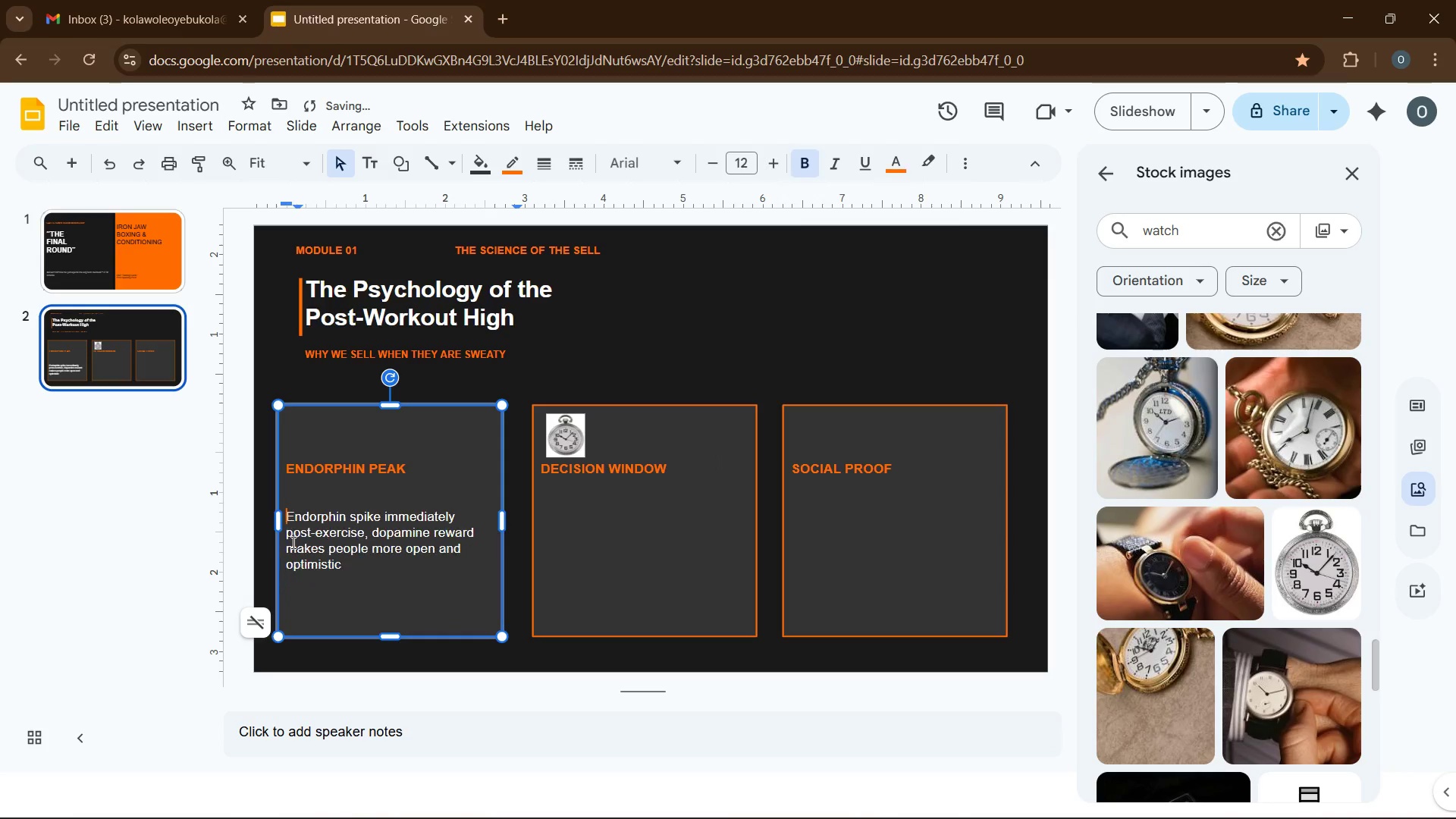 
key(Backspace)
 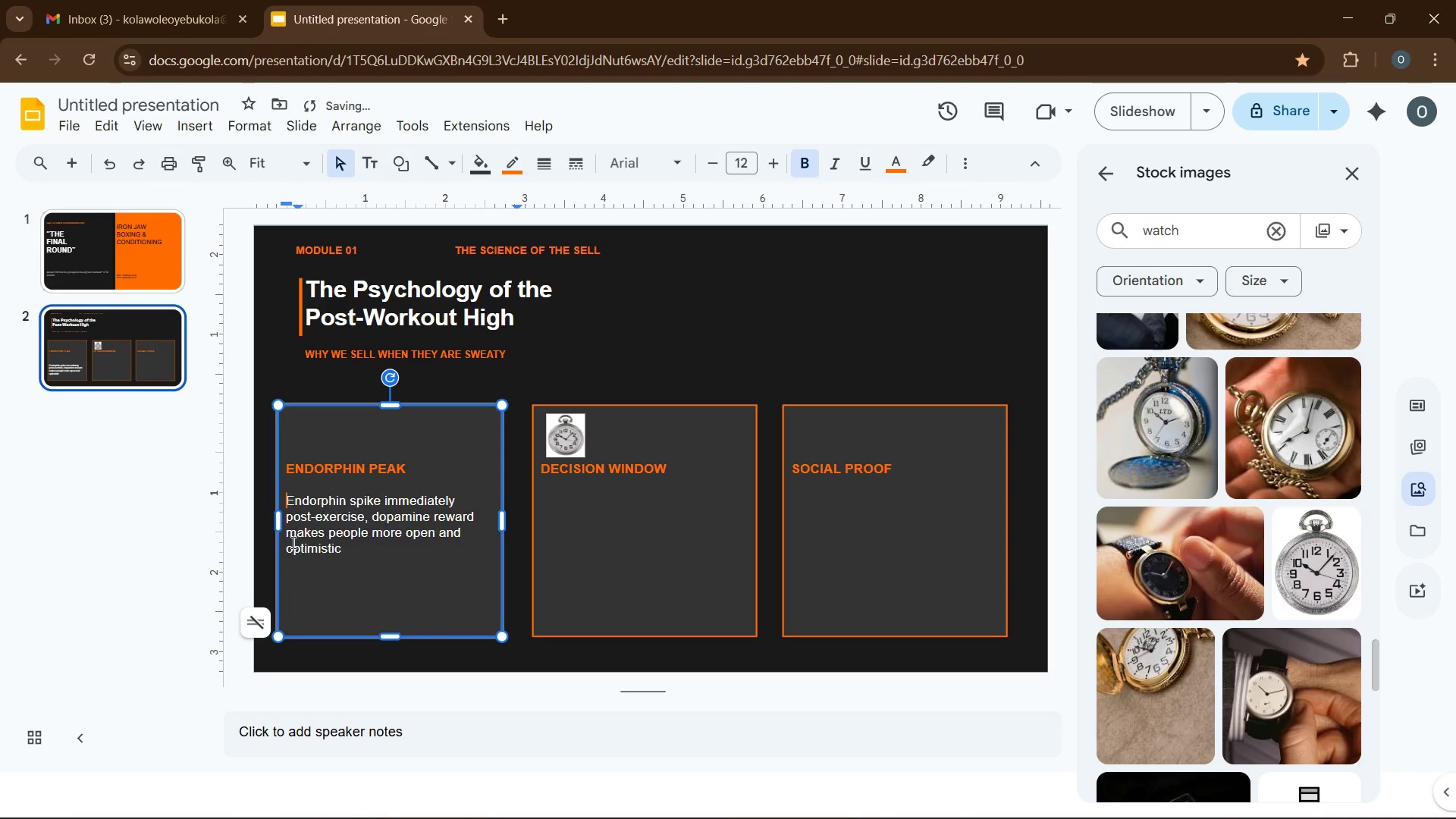 
key(Backspace)
 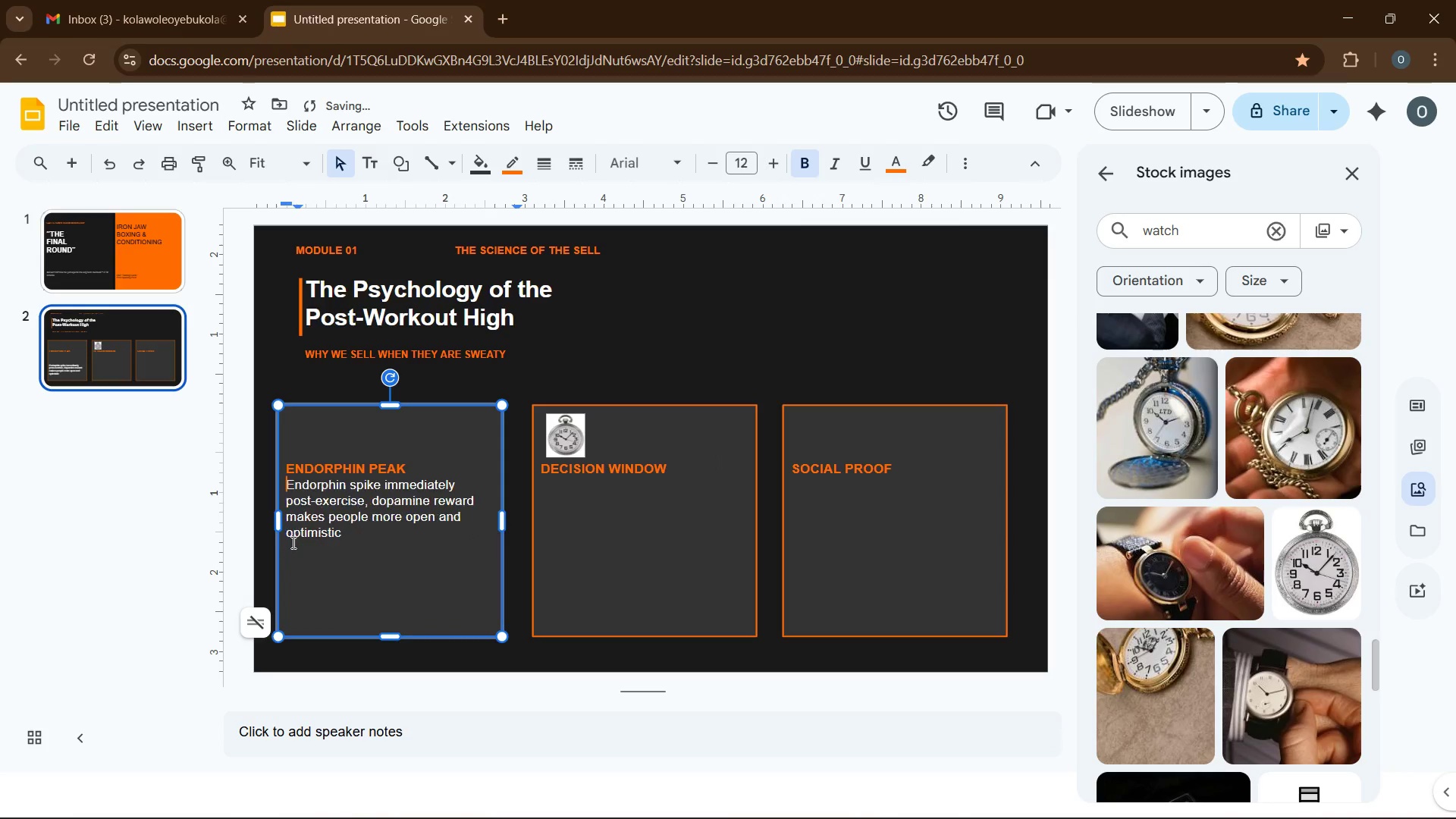 
key(Backspace)
 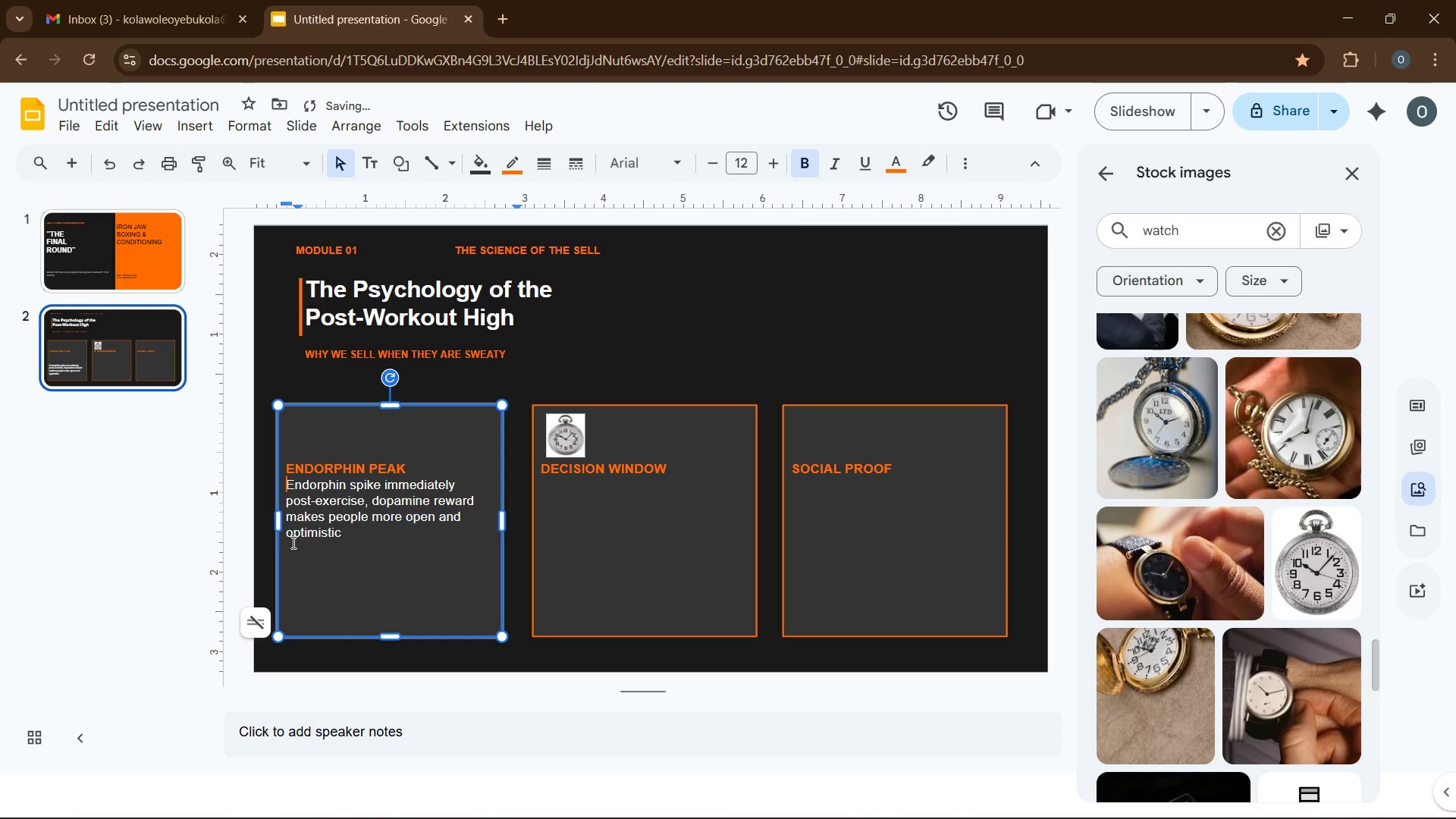 
key(Enter)
 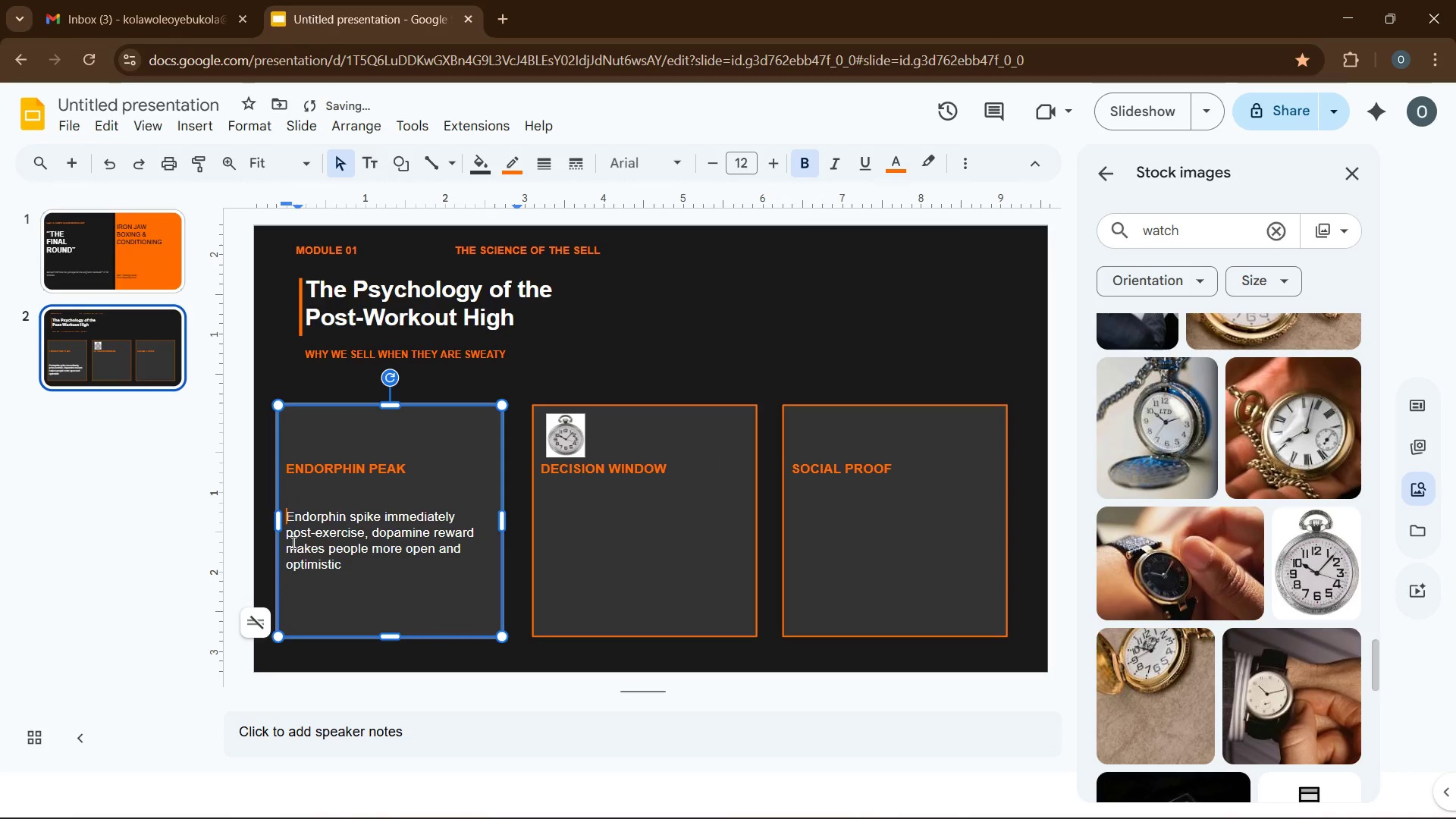 
key(Enter)
 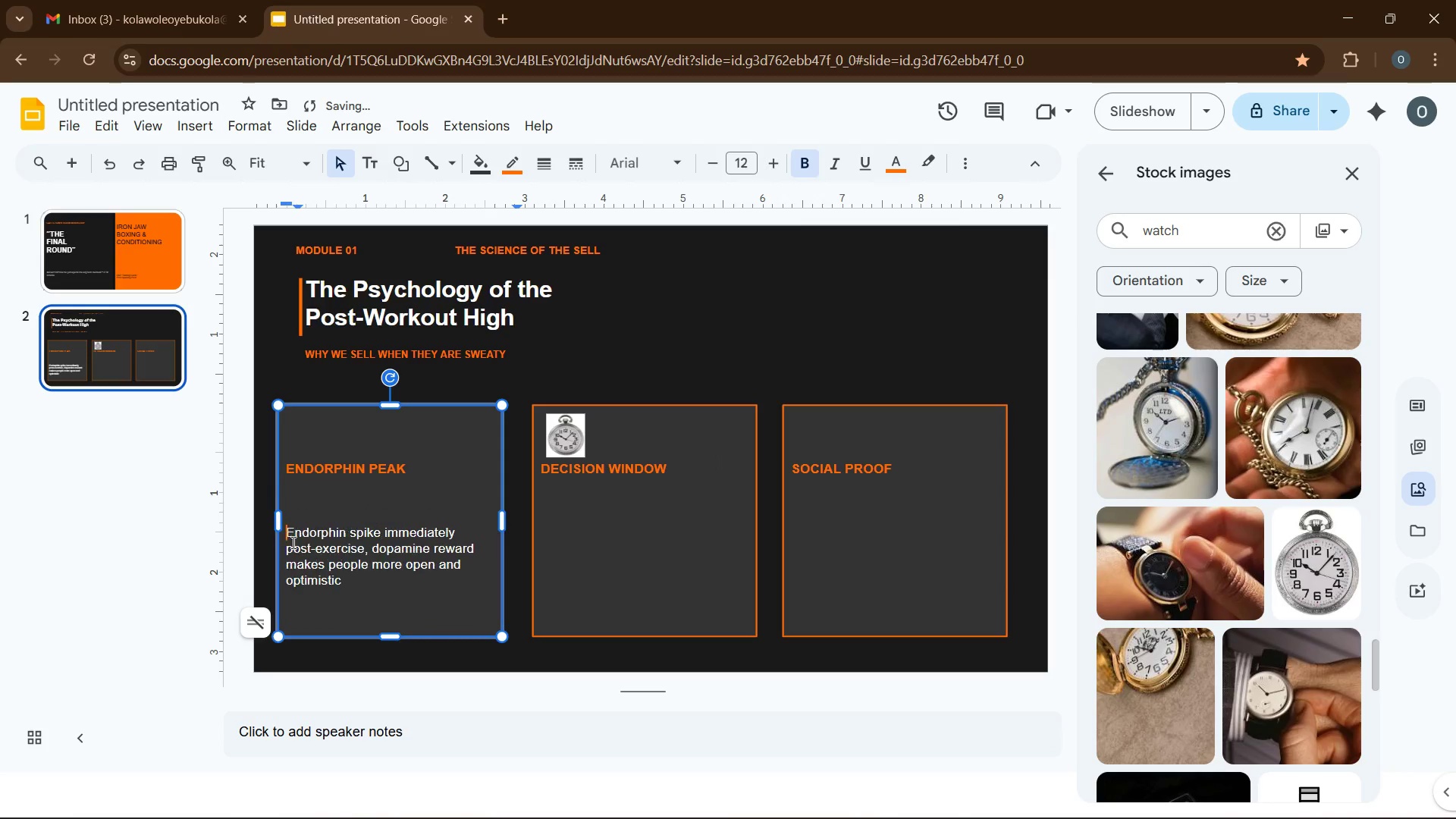 
key(Enter)
 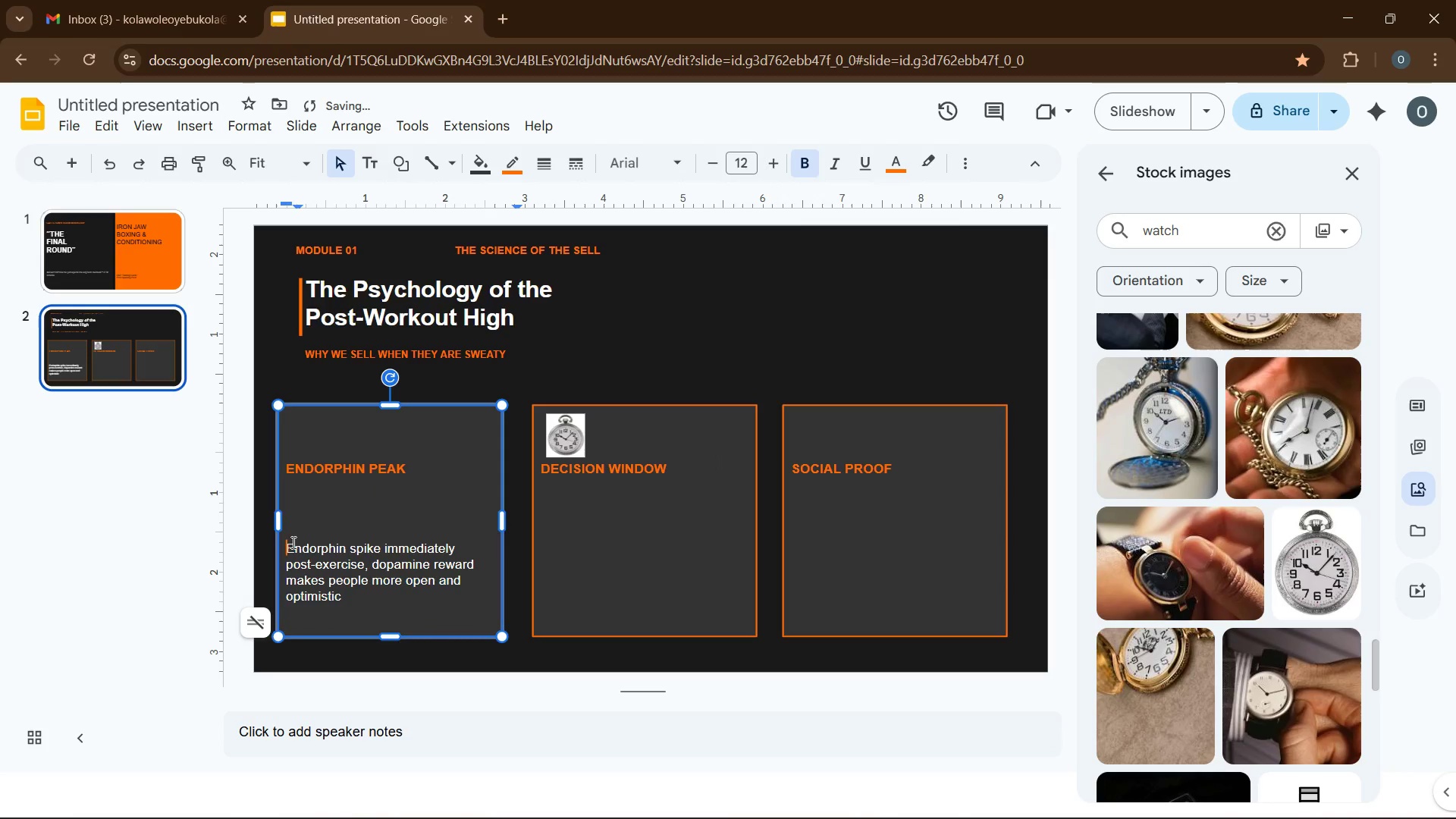 
key(Enter)
 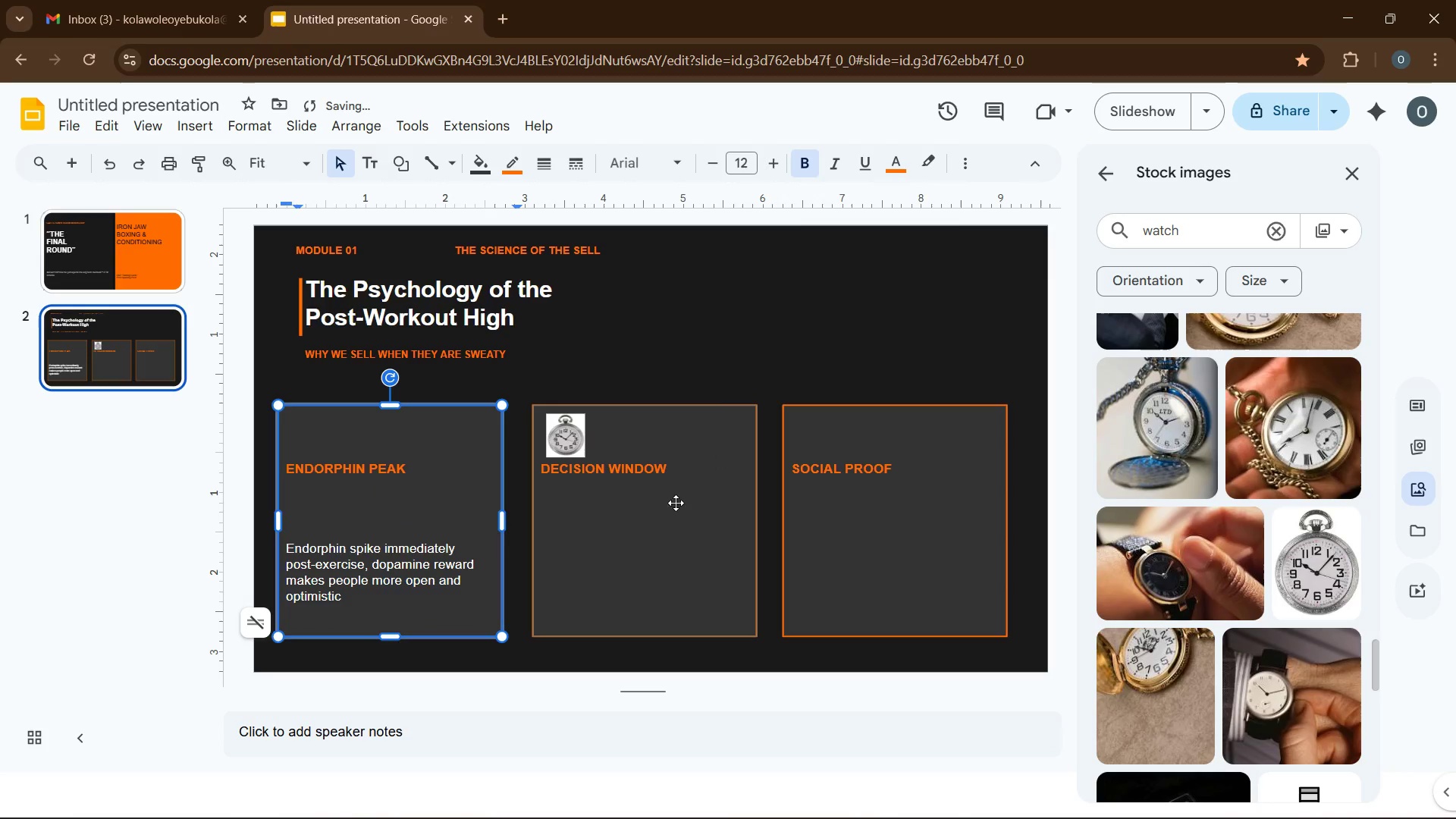 
left_click([682, 474])
 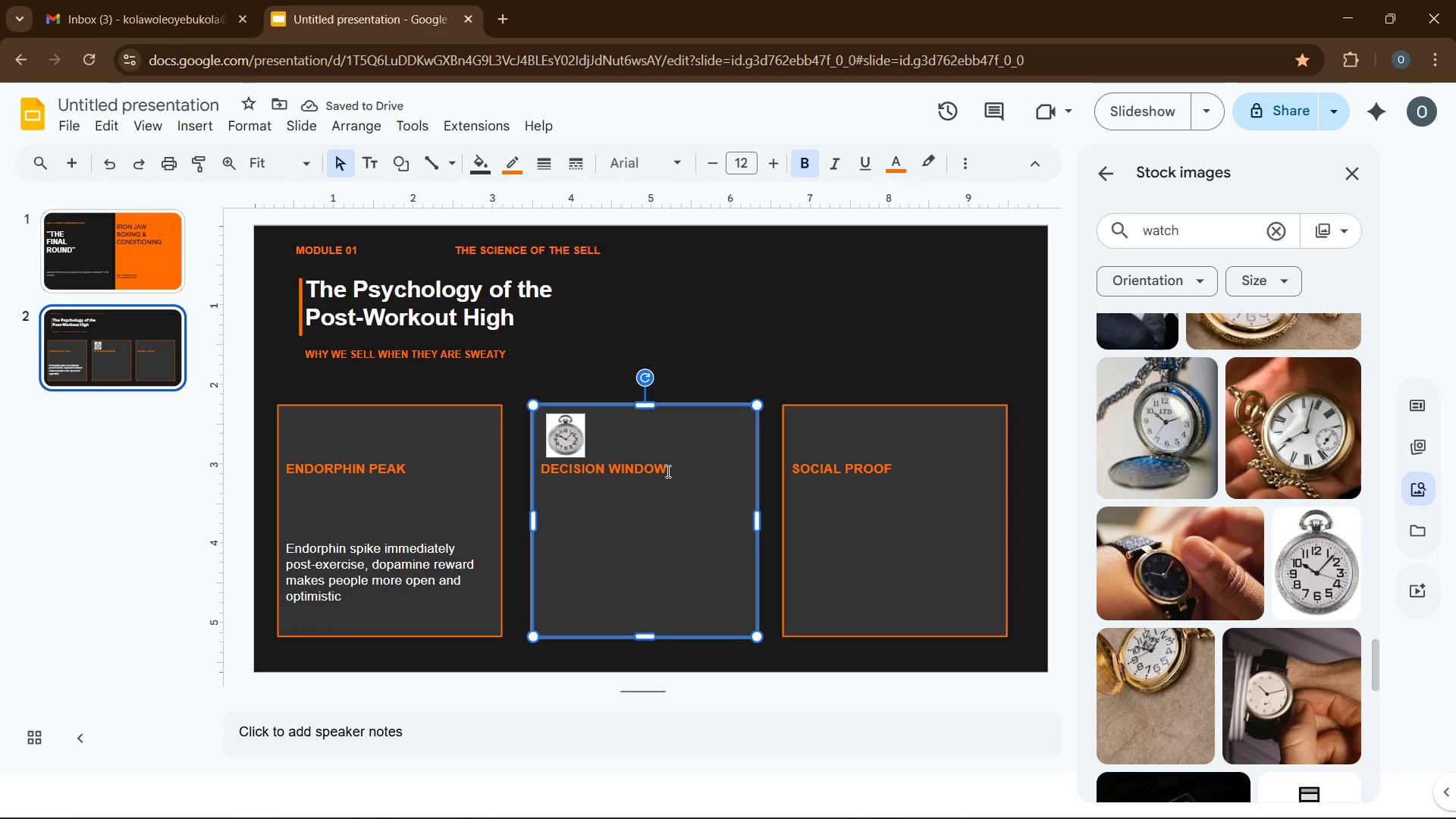 
left_click([667, 471])
 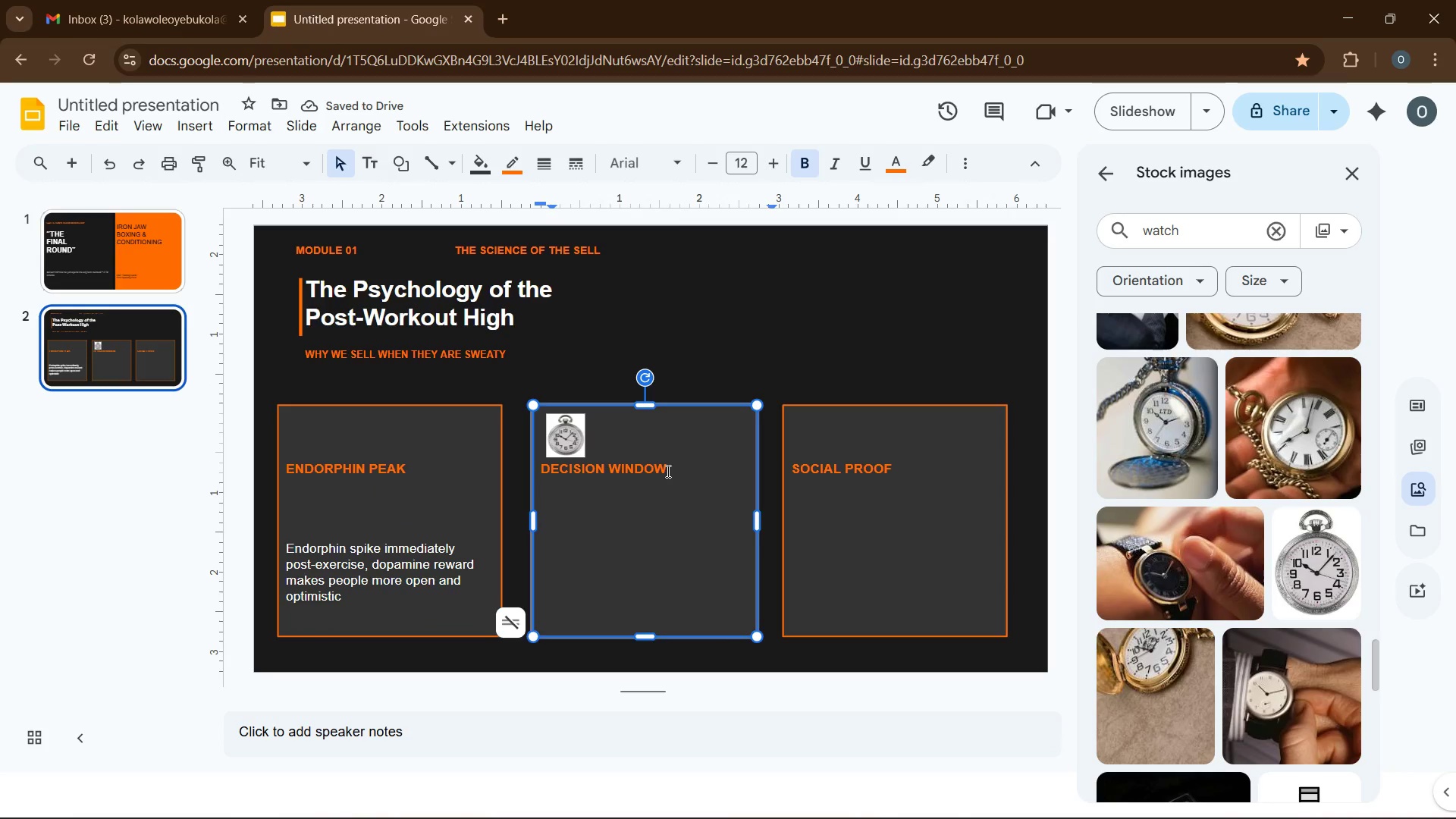 
key(Enter)
 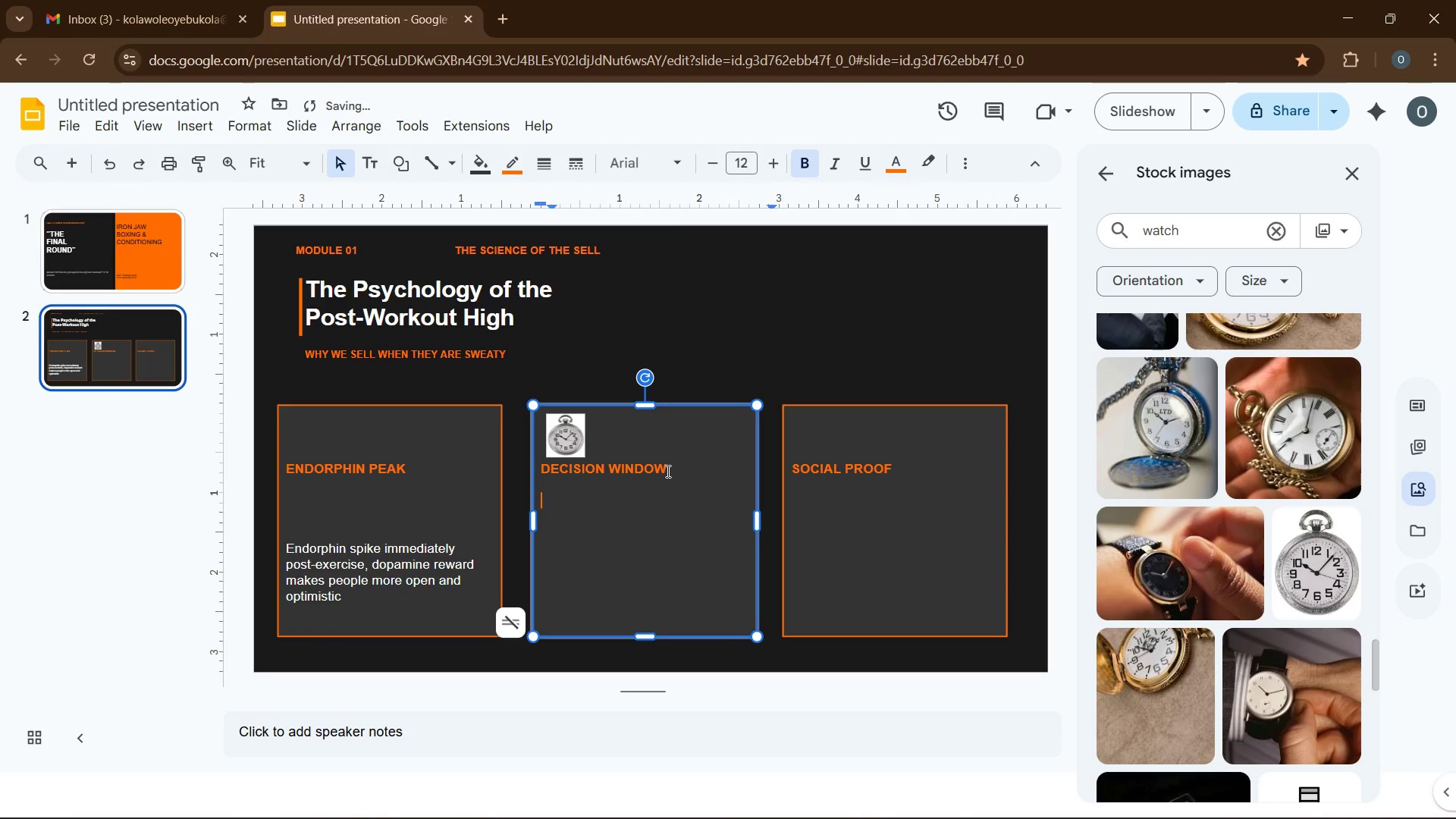 
key(Enter)
 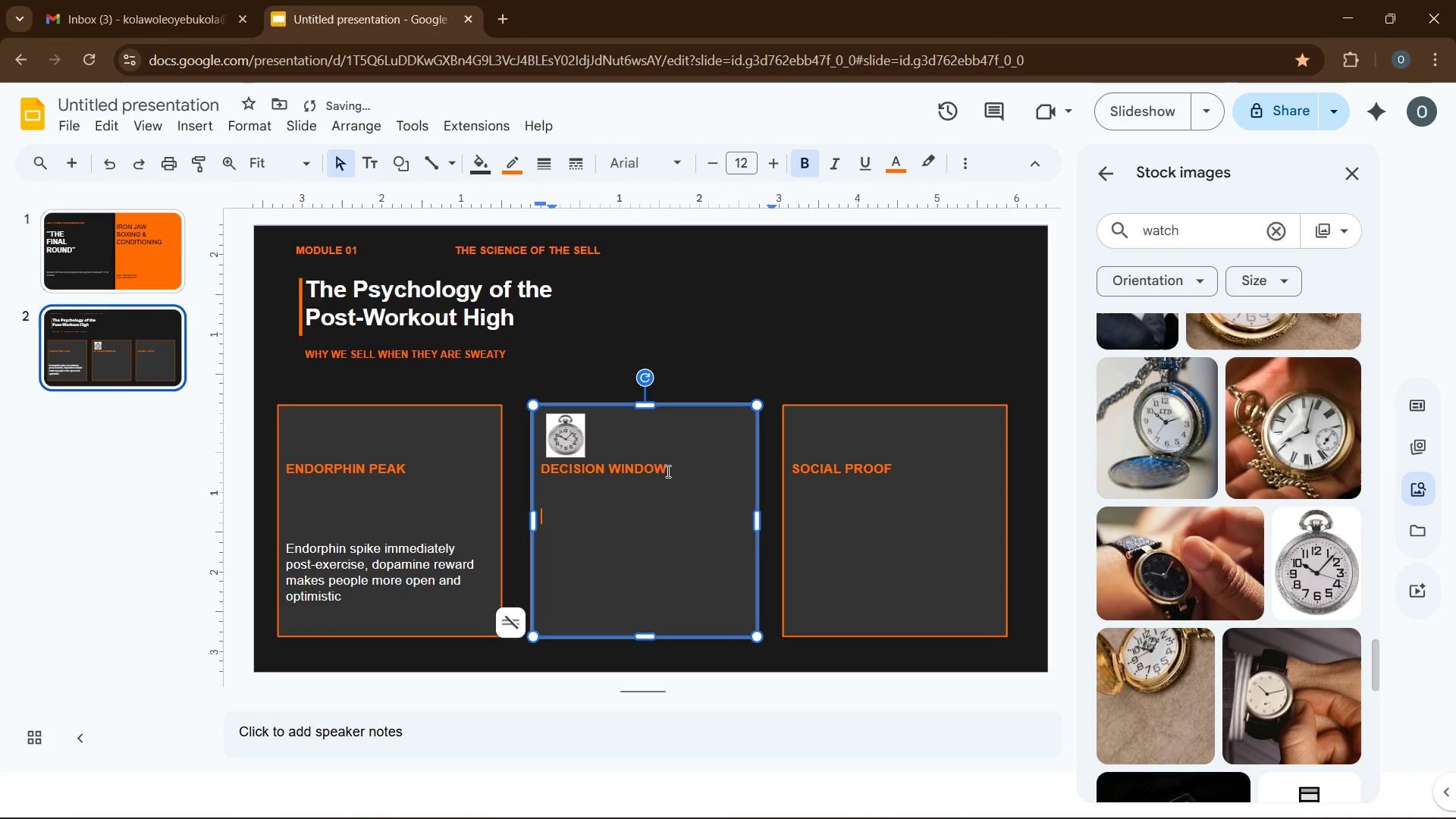 
key(Enter)
 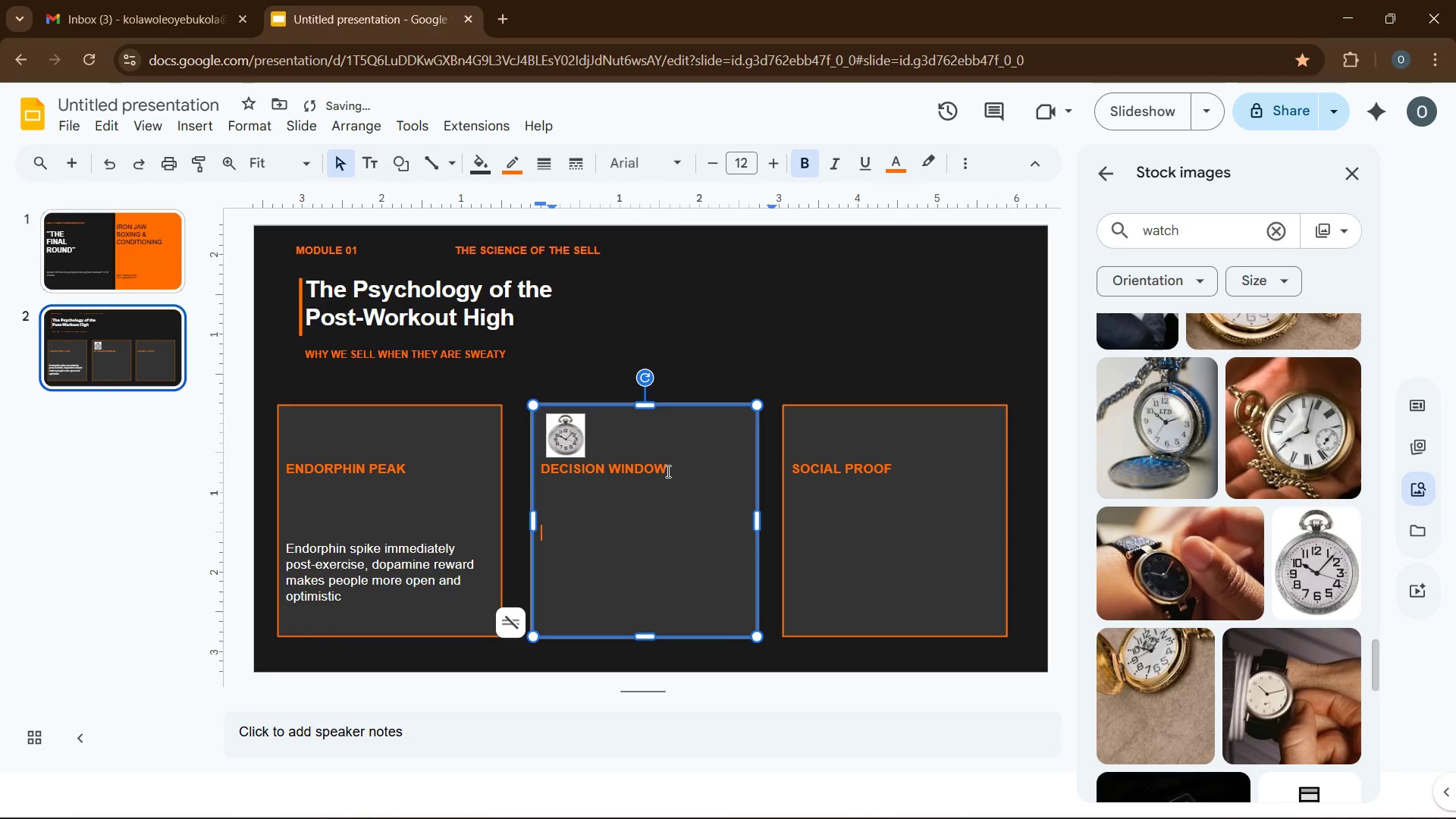 
key(Enter)
 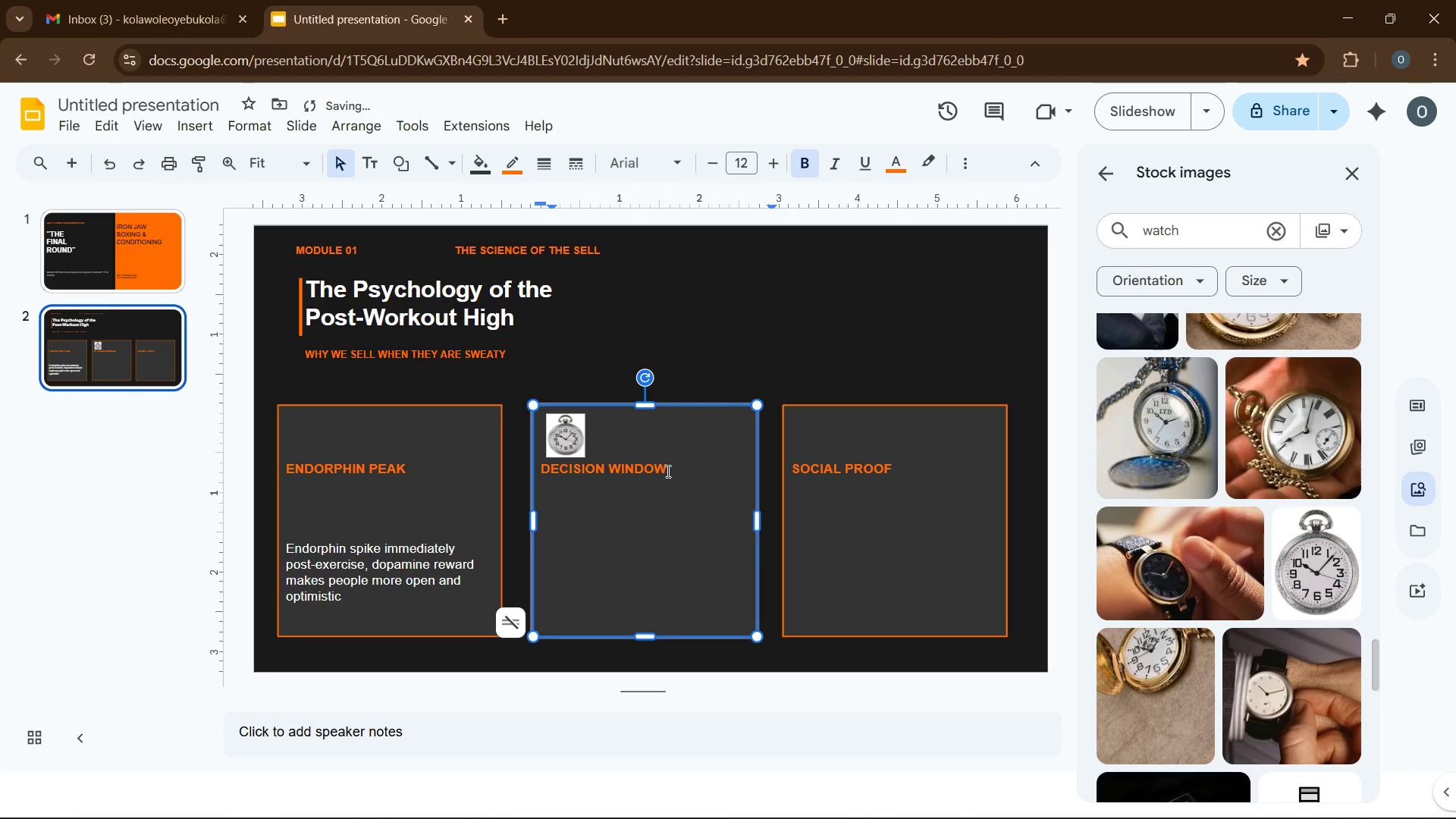 
type(Research shows the 5-15 minutes after a workout is the optimal emotional window)
 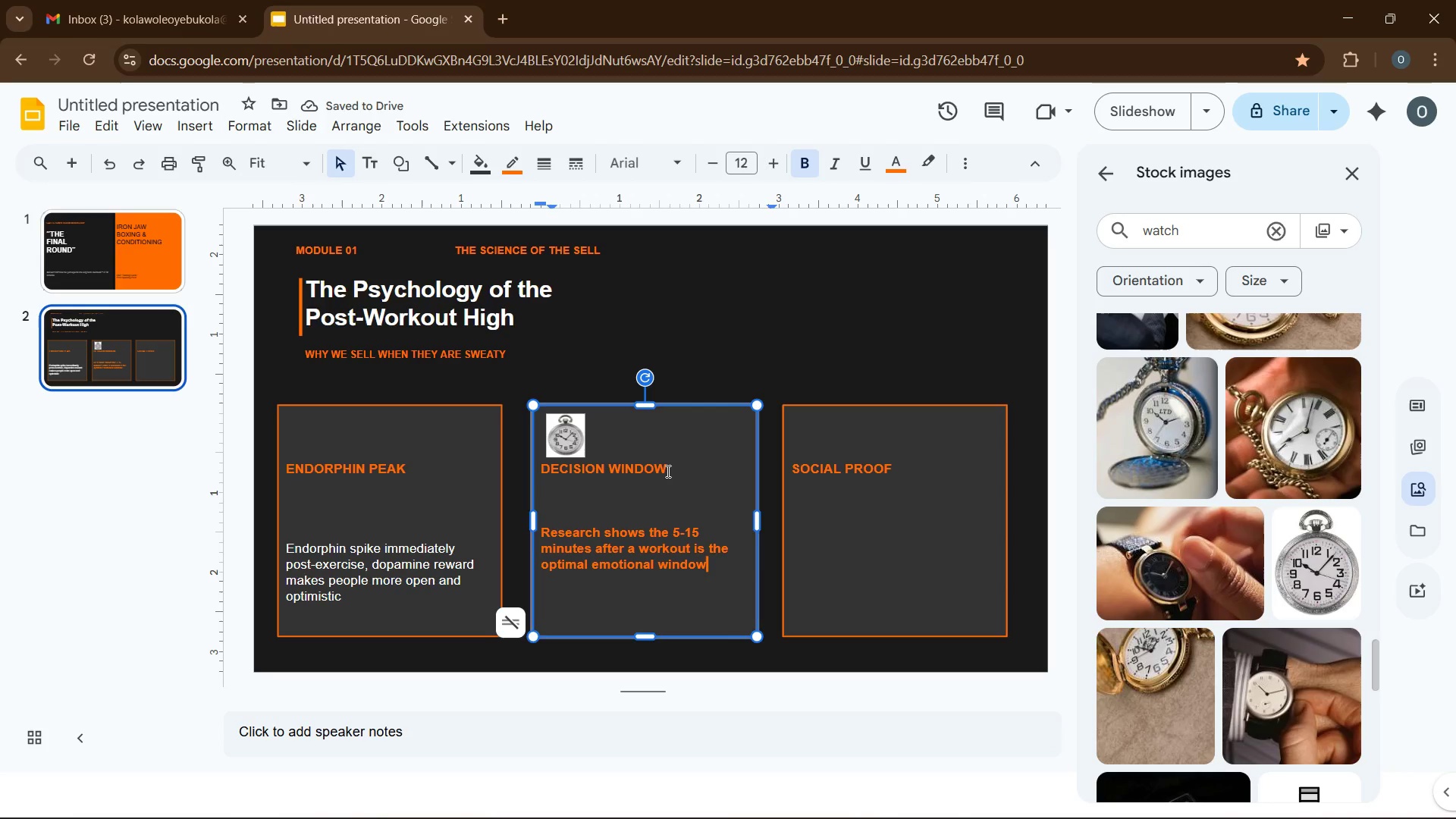 
wait(6.86)
 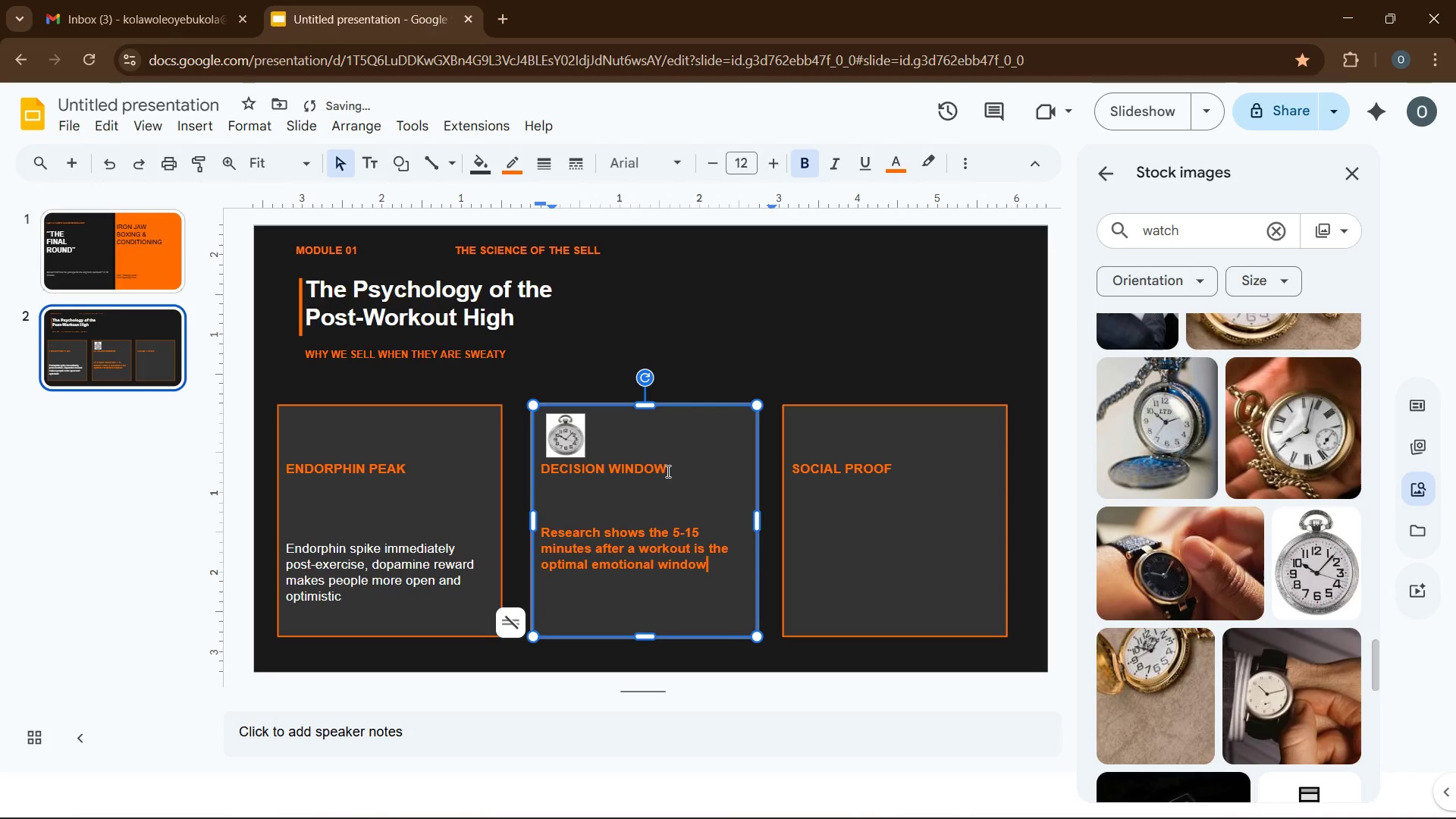 
type(f)
key(Backspace)
type( for commitment conse)
key(Backspace)
key(Backspace)
type(versation)
 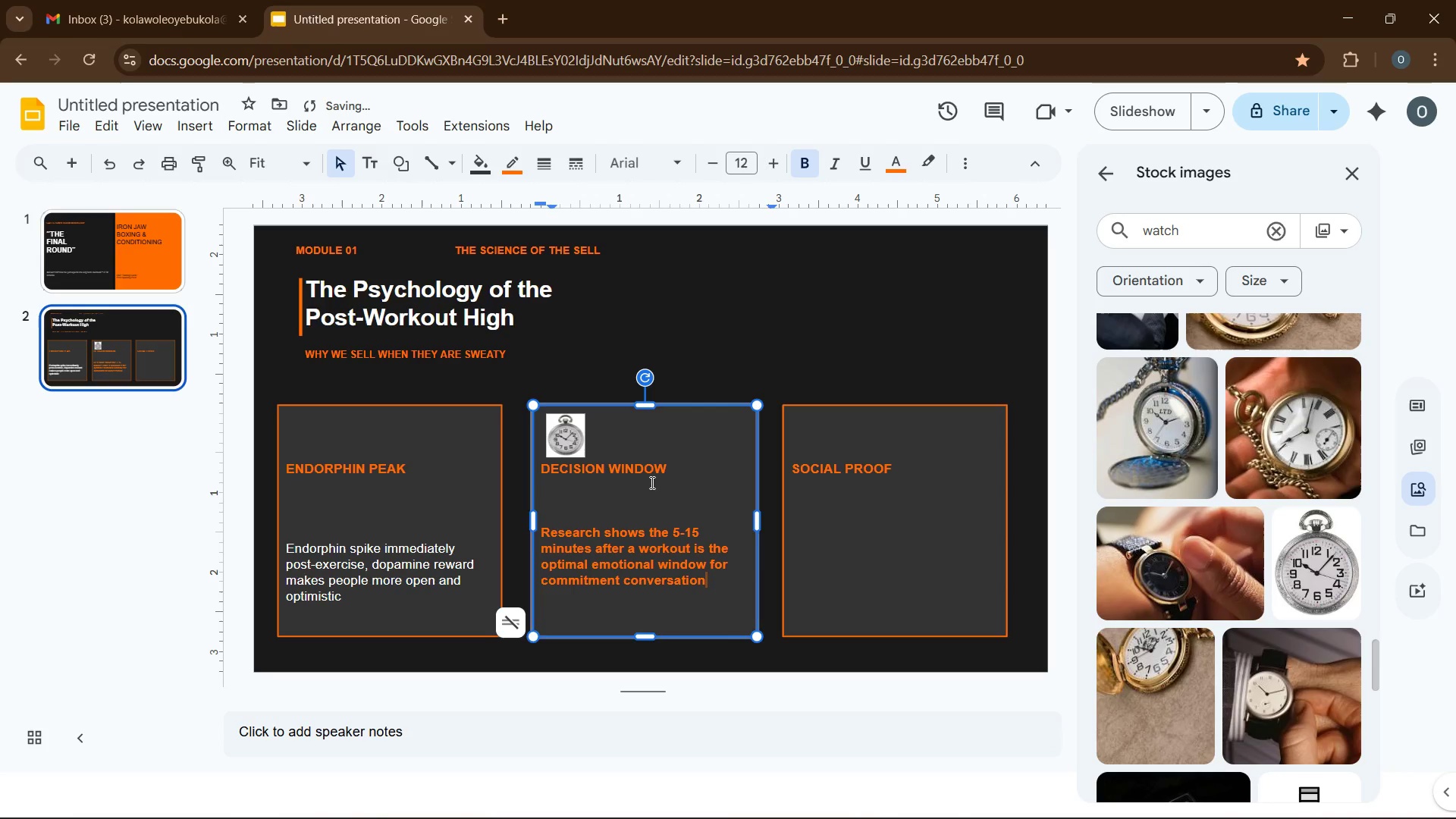 
key(S)
 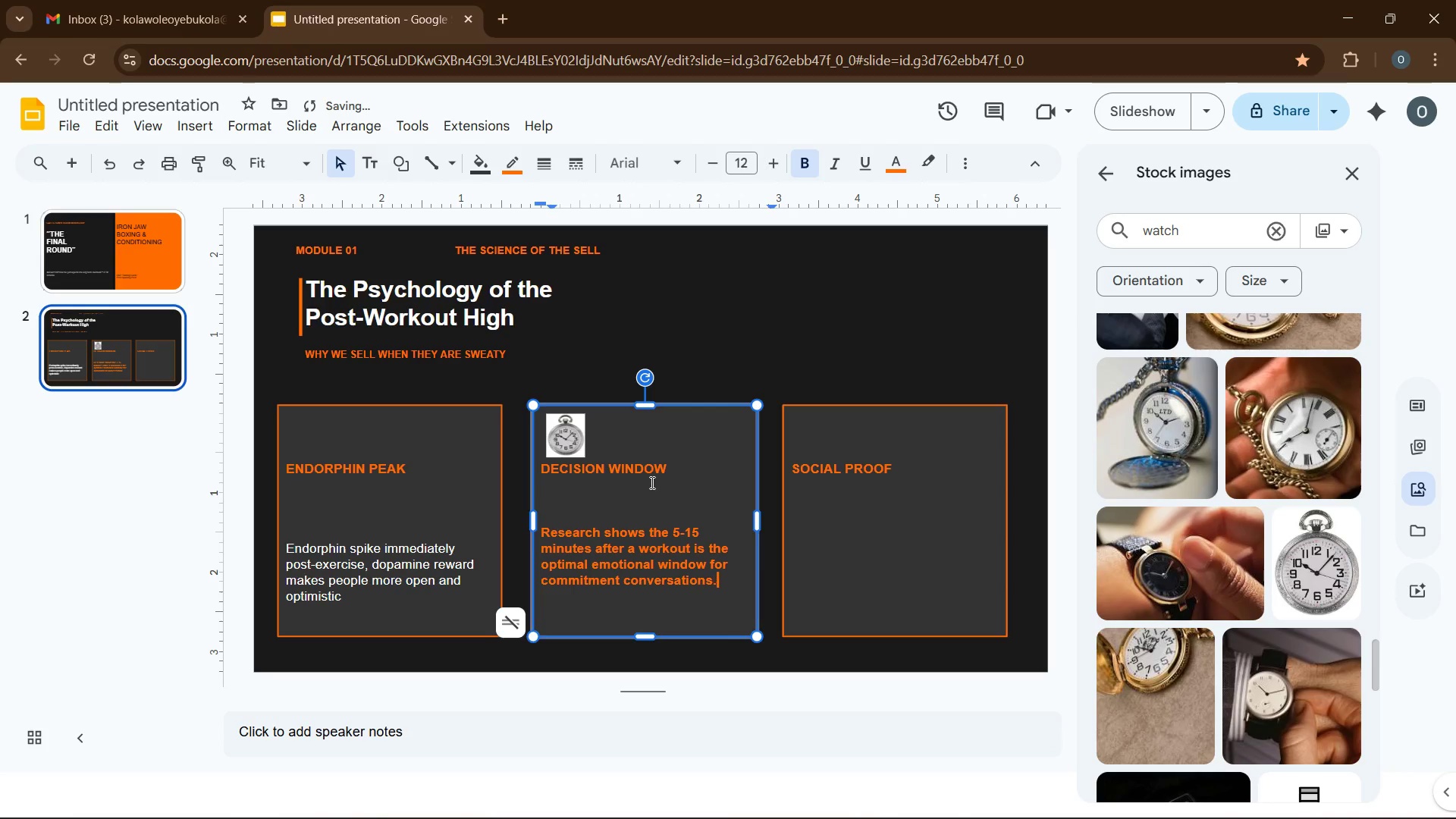 
key(Period)
 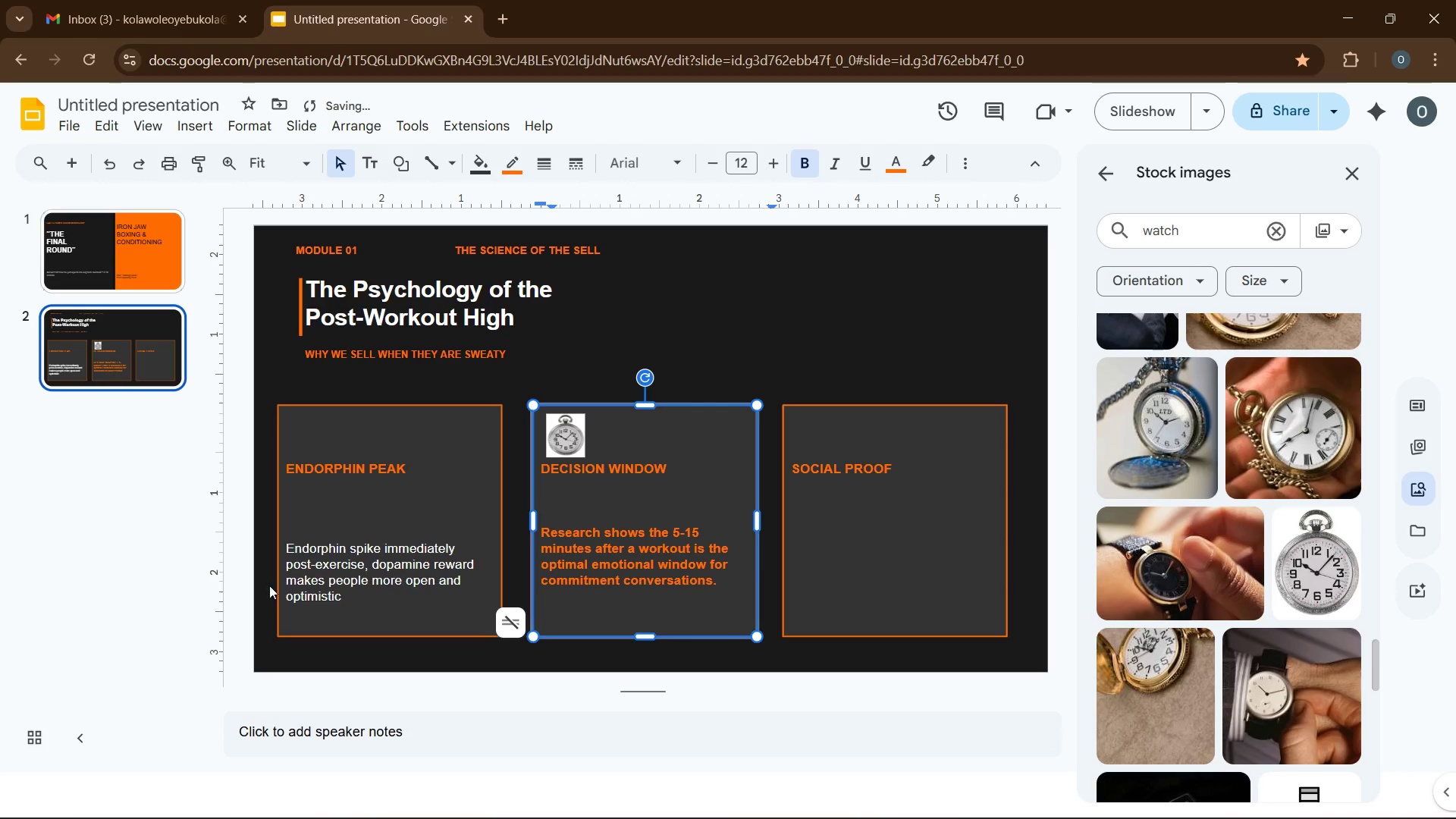 
left_click([344, 601])
 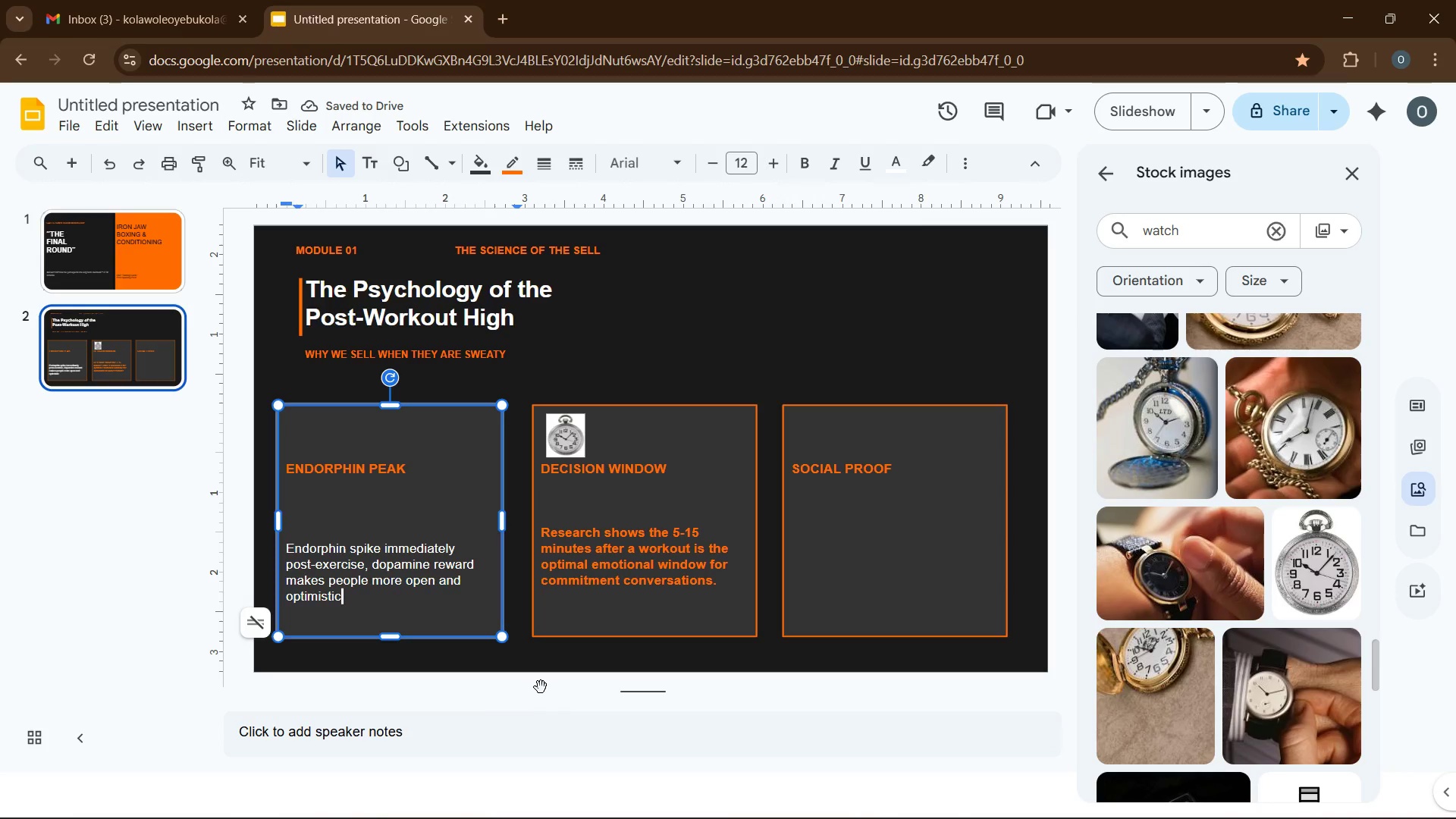 
key(Period)
 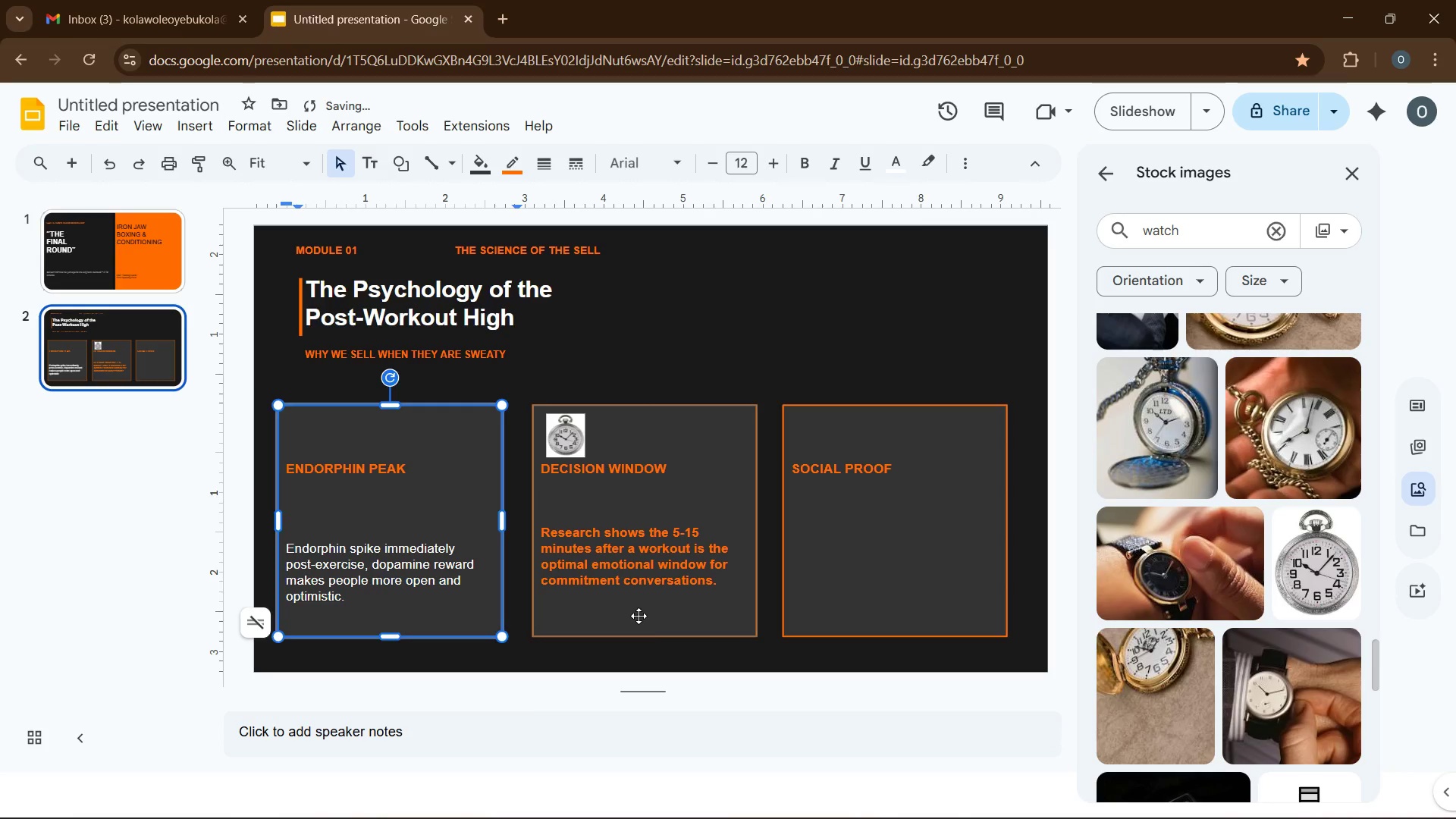 
left_click([639, 616])
 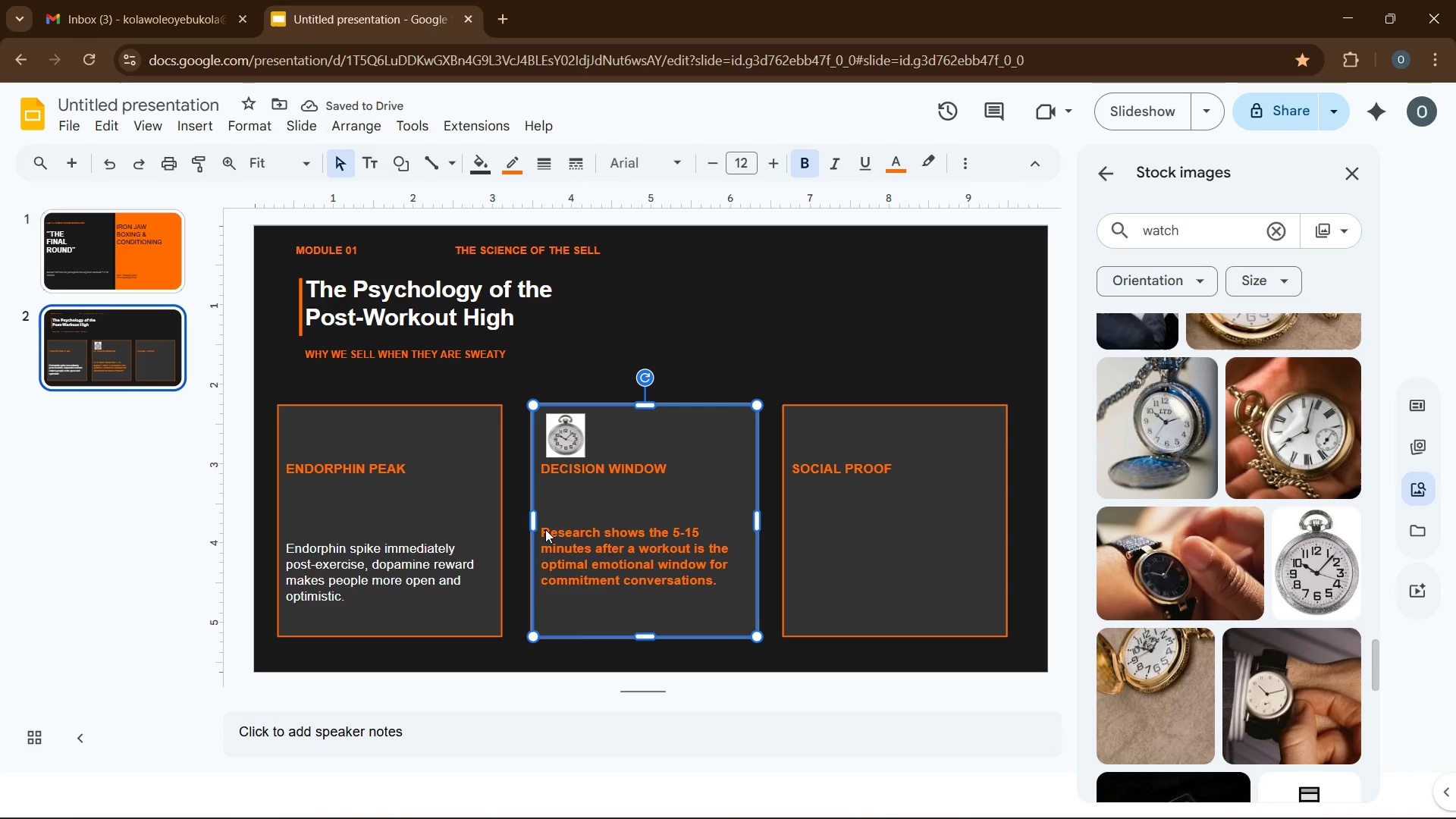 
left_click([545, 529])
 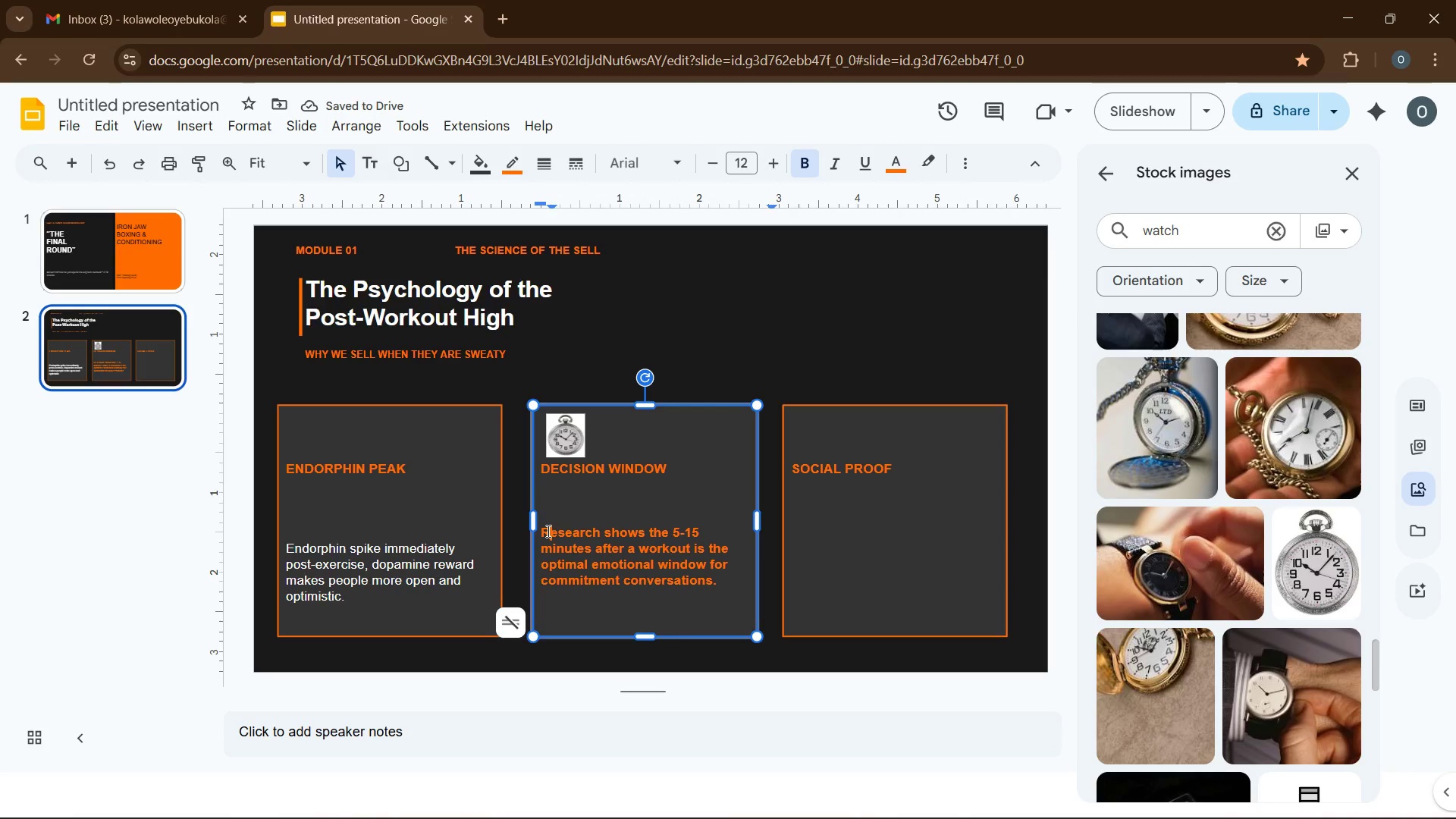 
key(ArrowLeft)
 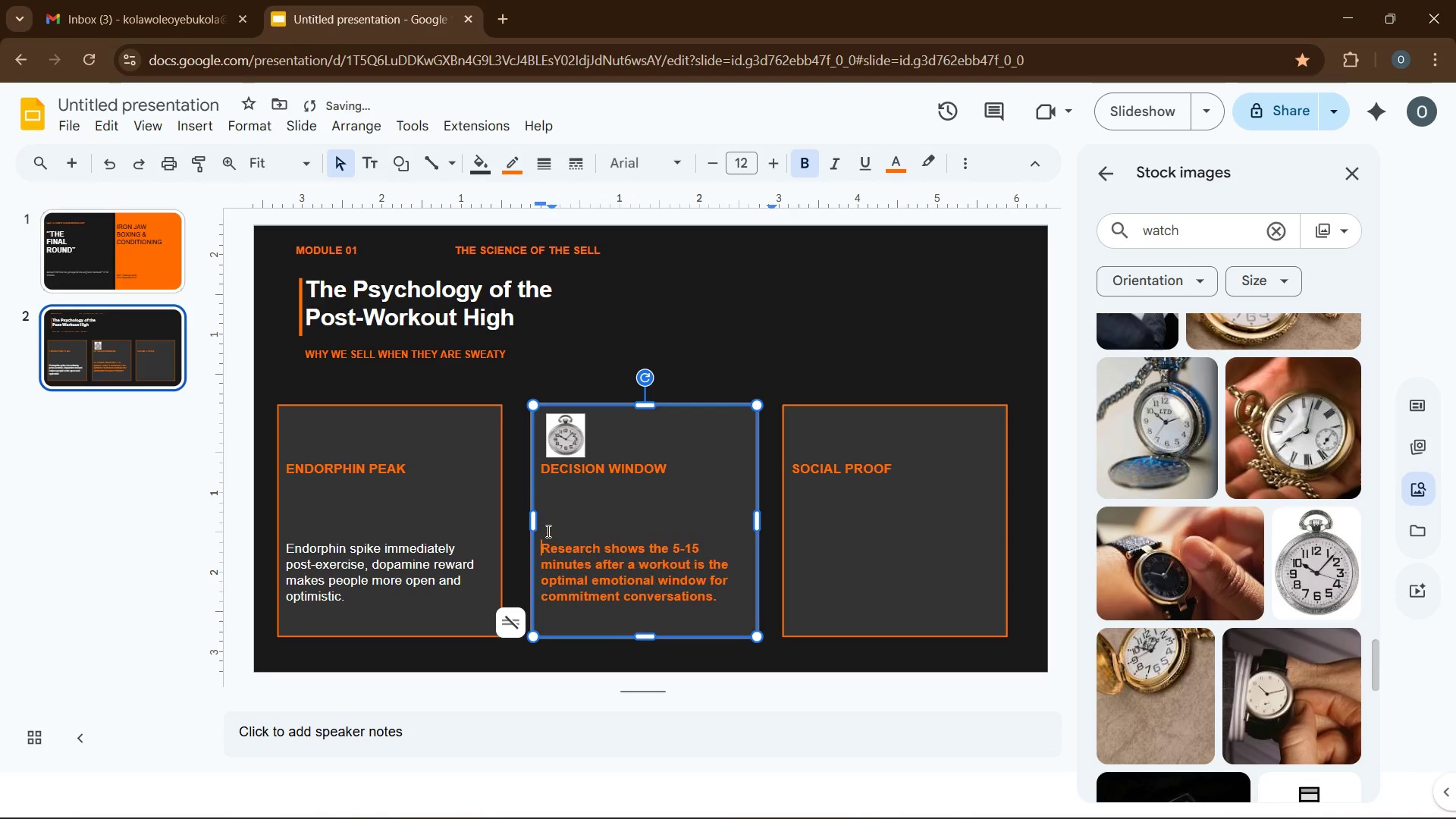 
hold_key(key=Enter, duration=0.47)
 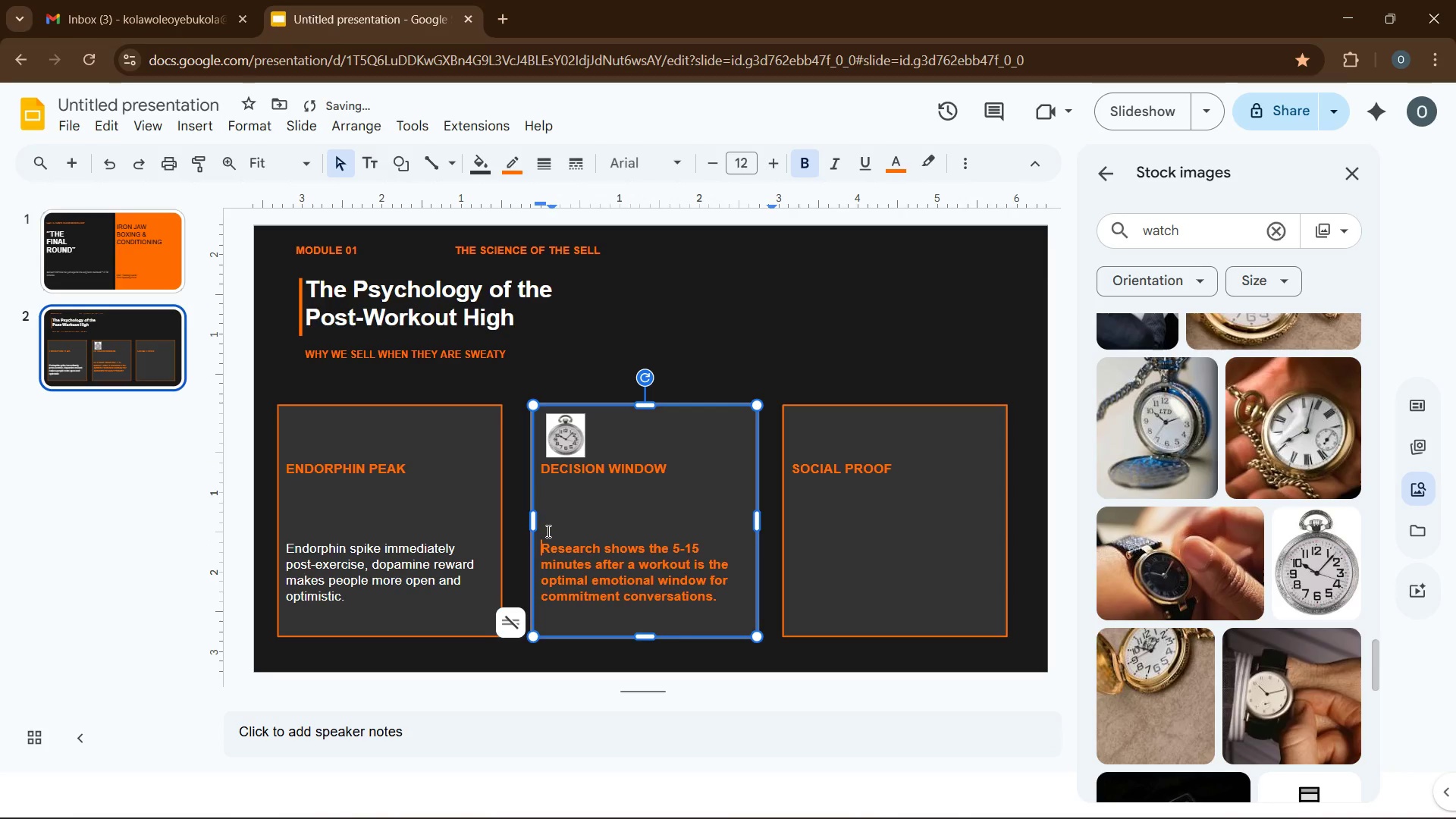 
key(Backspace)
 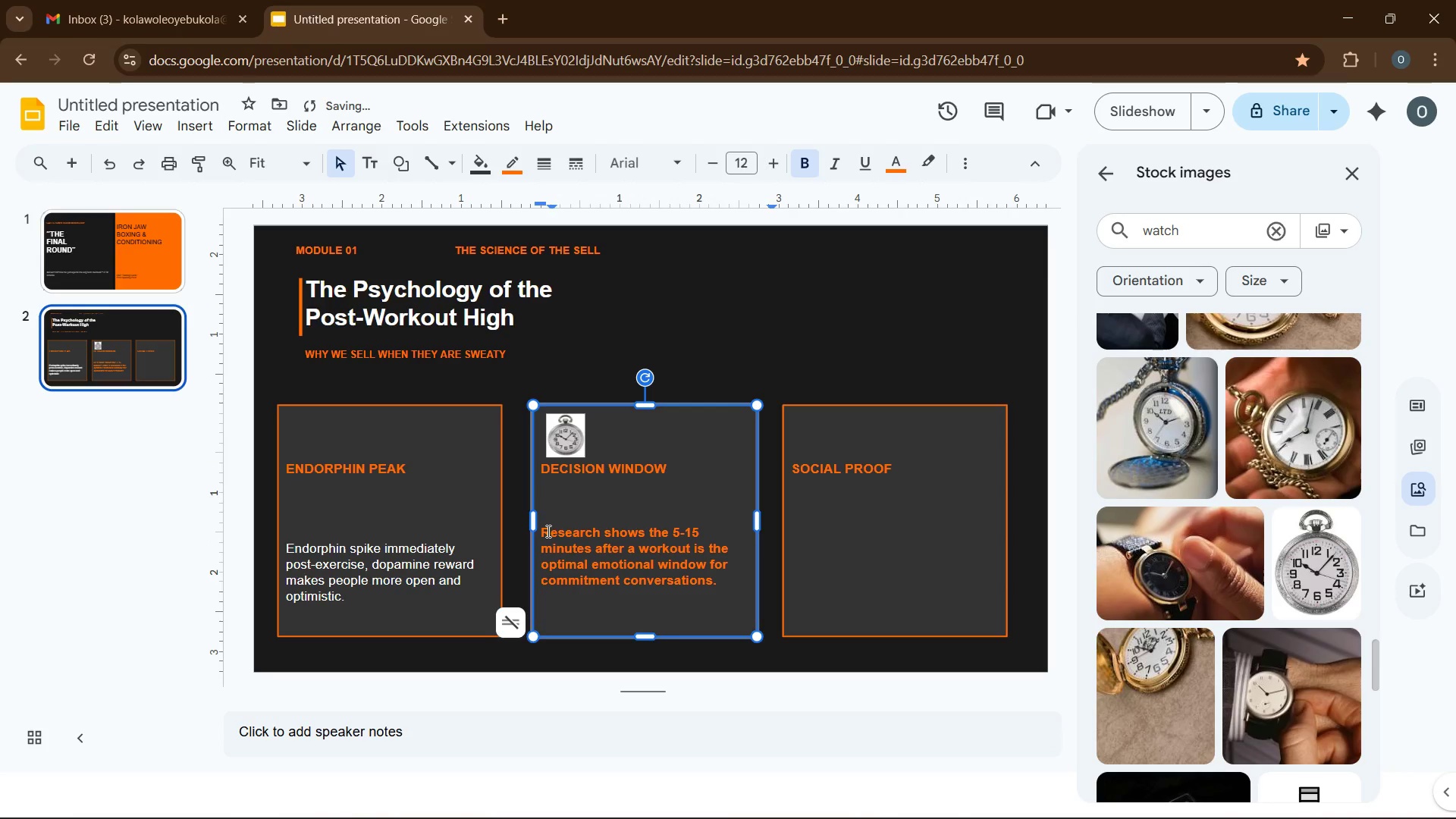 
key(Shift+ArrowDown)
 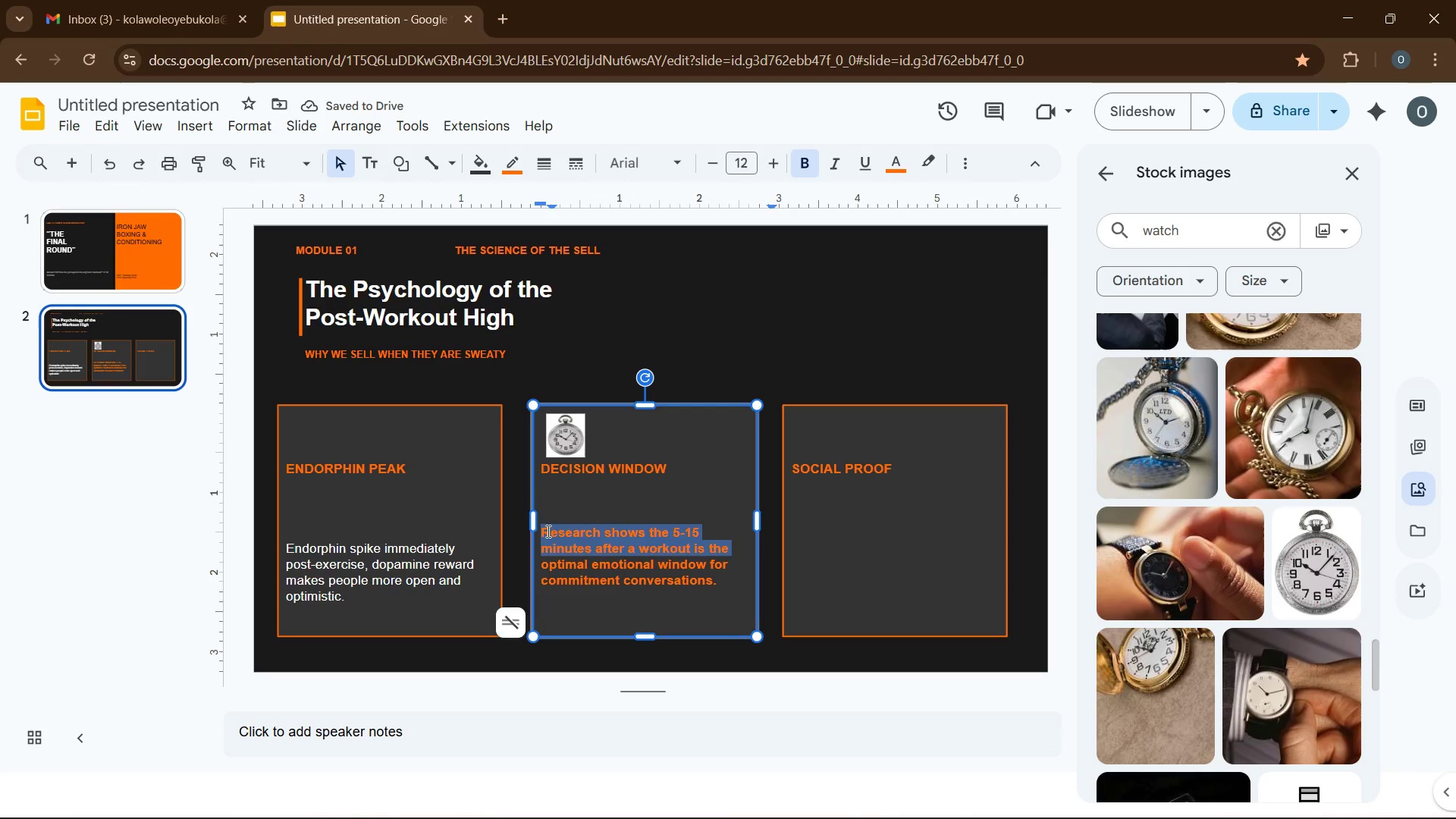 
key(Shift+ArrowDown)
 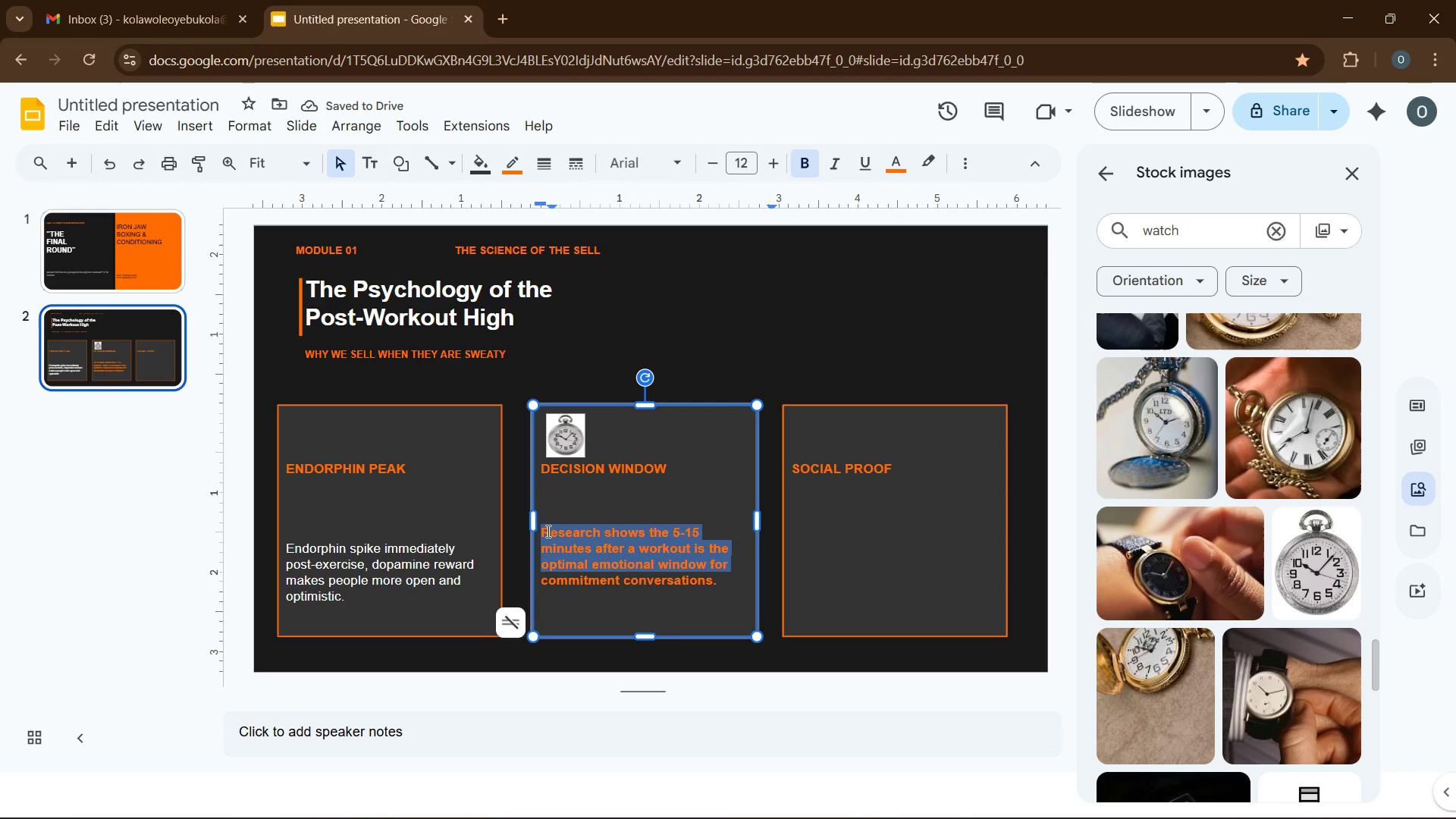 
key(Shift+ArrowDown)
 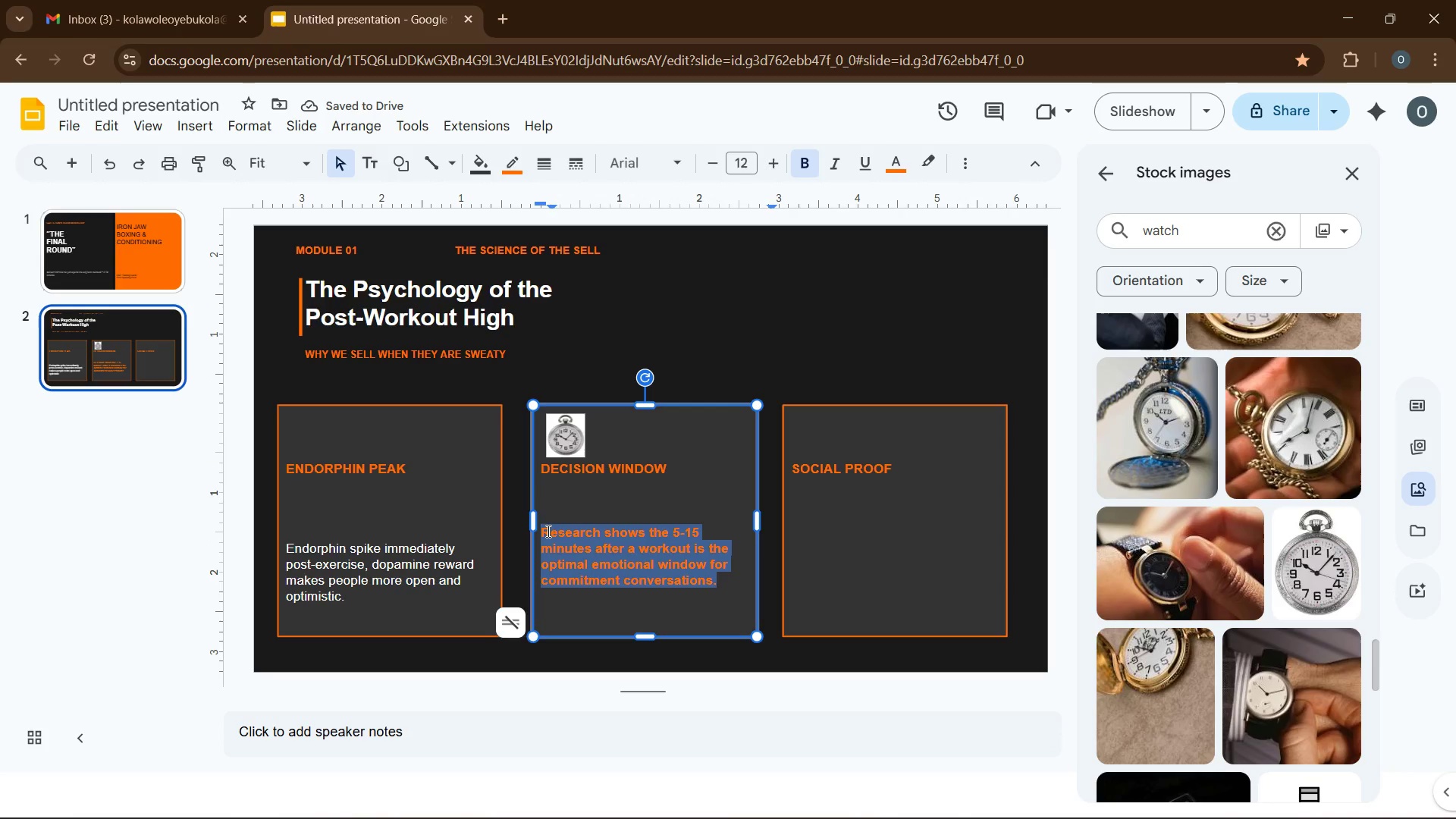 
key(Shift+ArrowDown)
 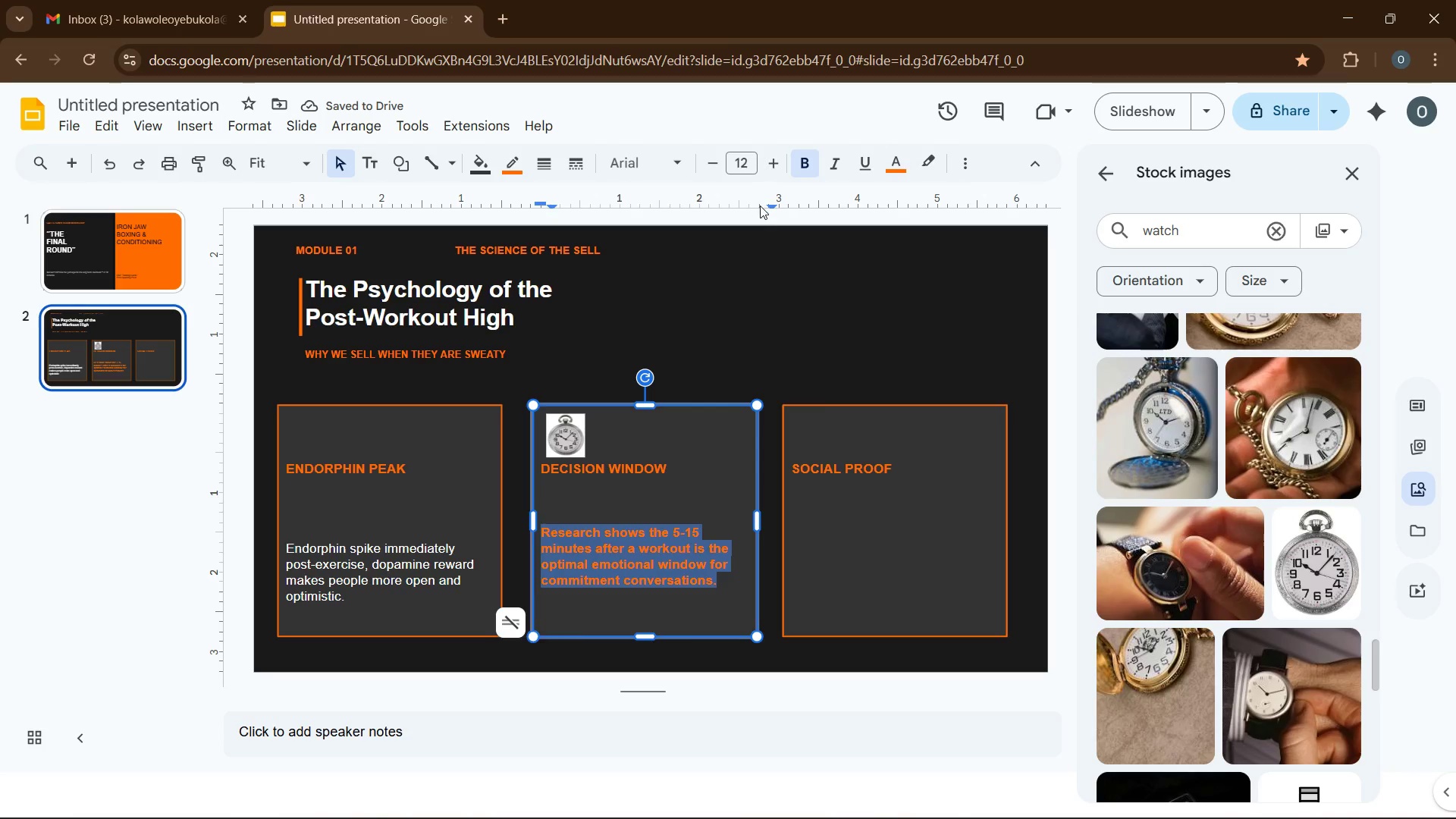 
left_click([792, 157])
 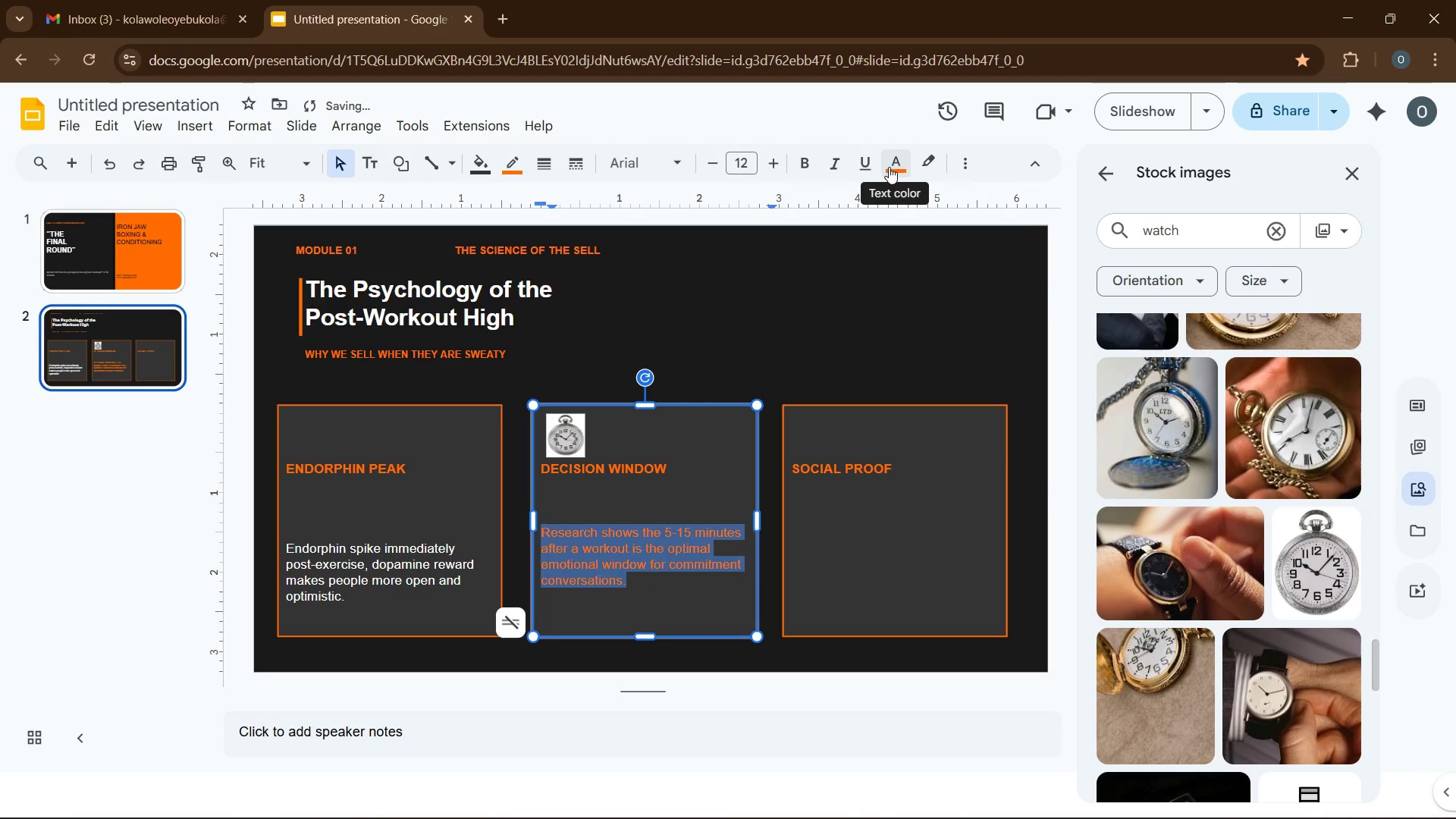 
left_click([889, 167])
 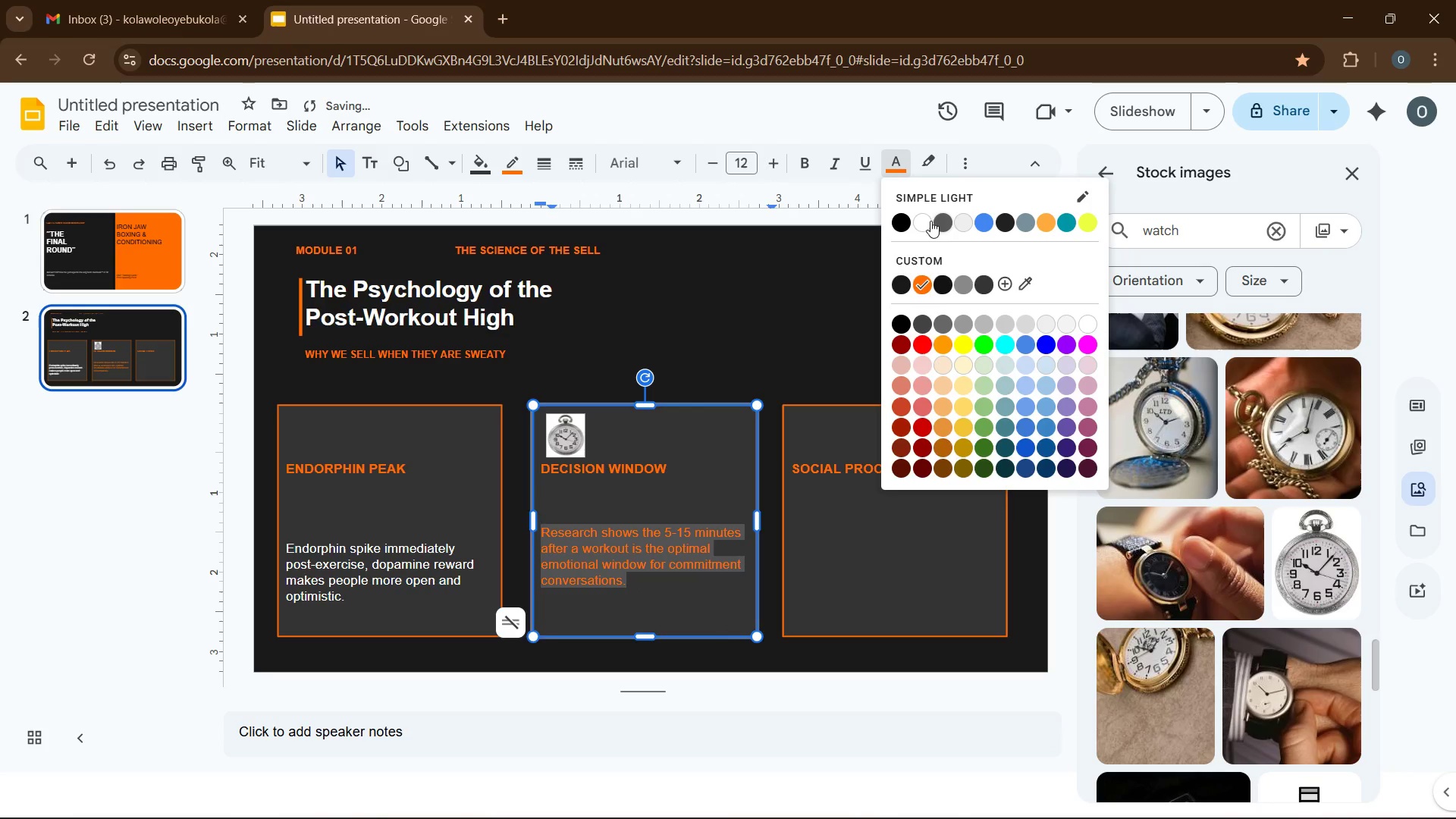 
left_click([924, 221])
 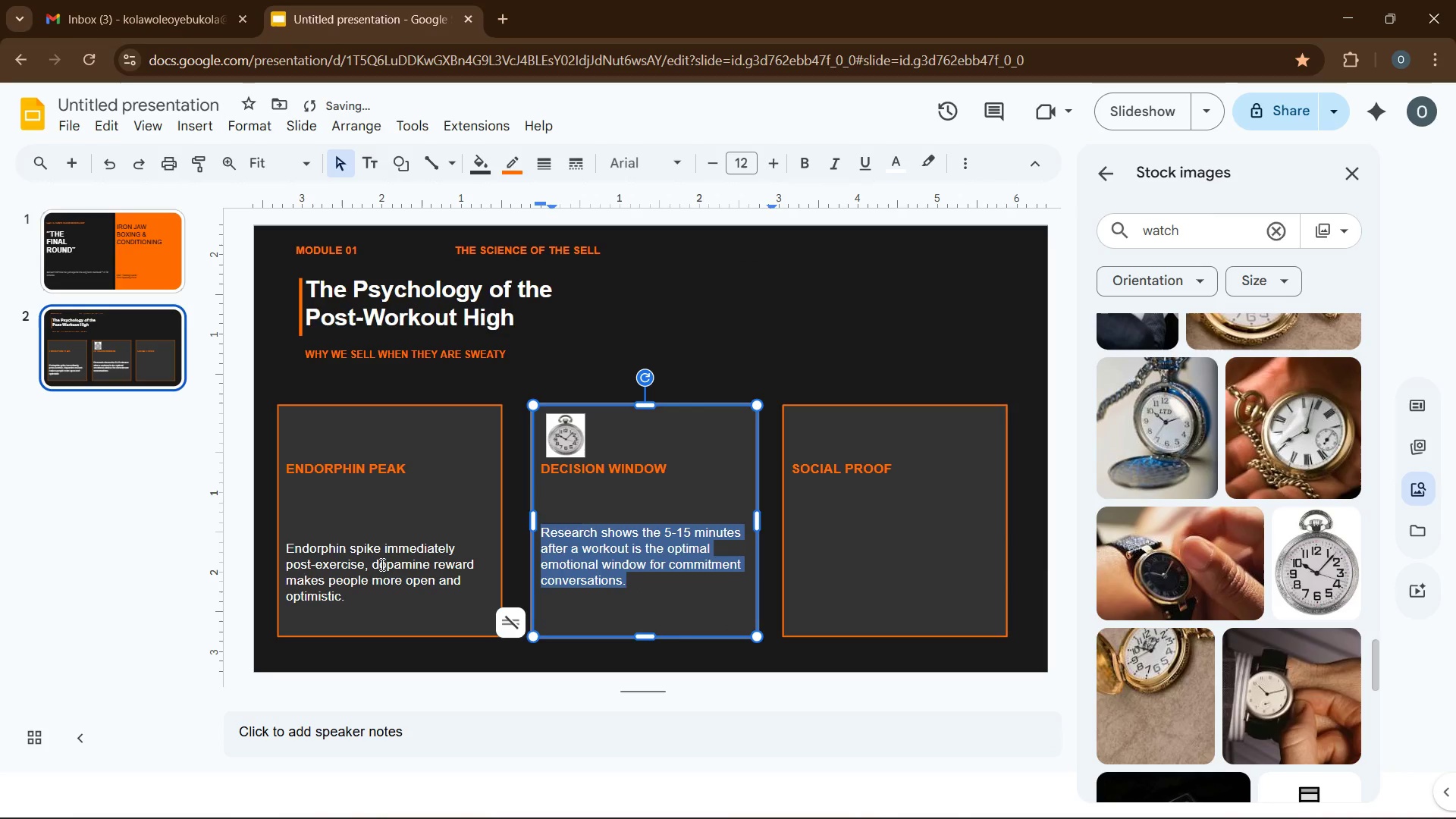 
left_click([301, 563])
 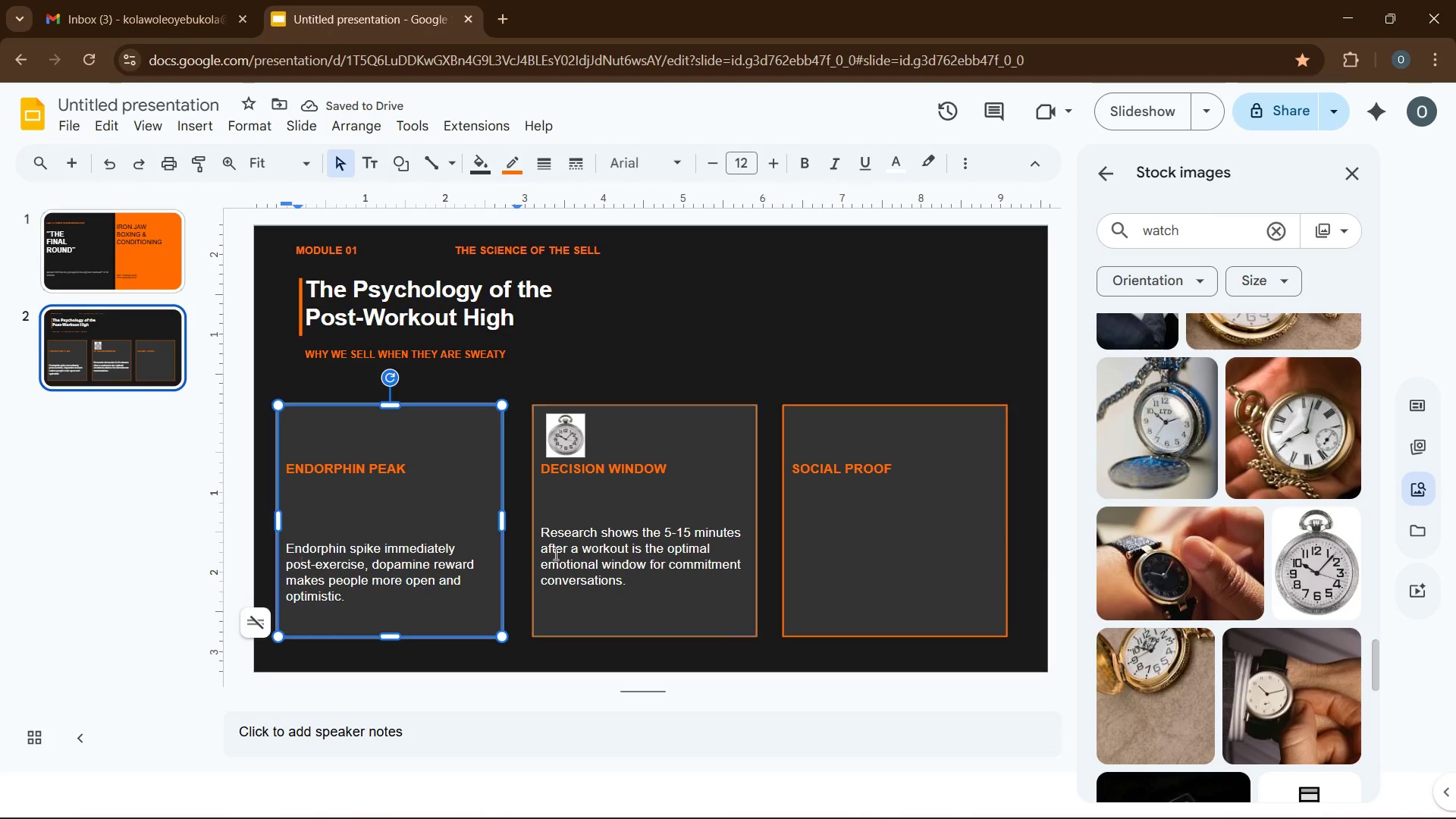 
left_click([557, 555])
 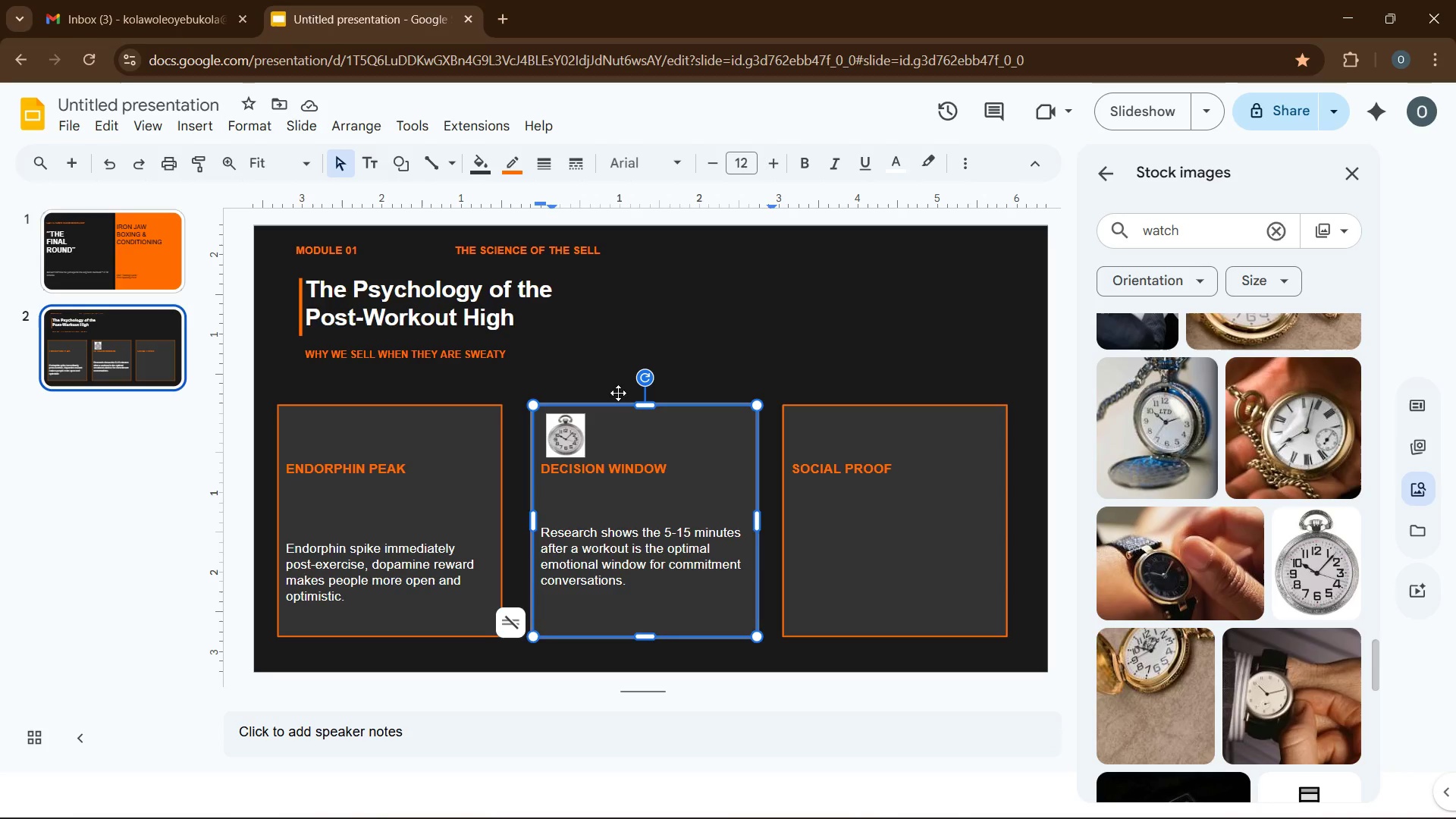 
left_click([746, 657])
 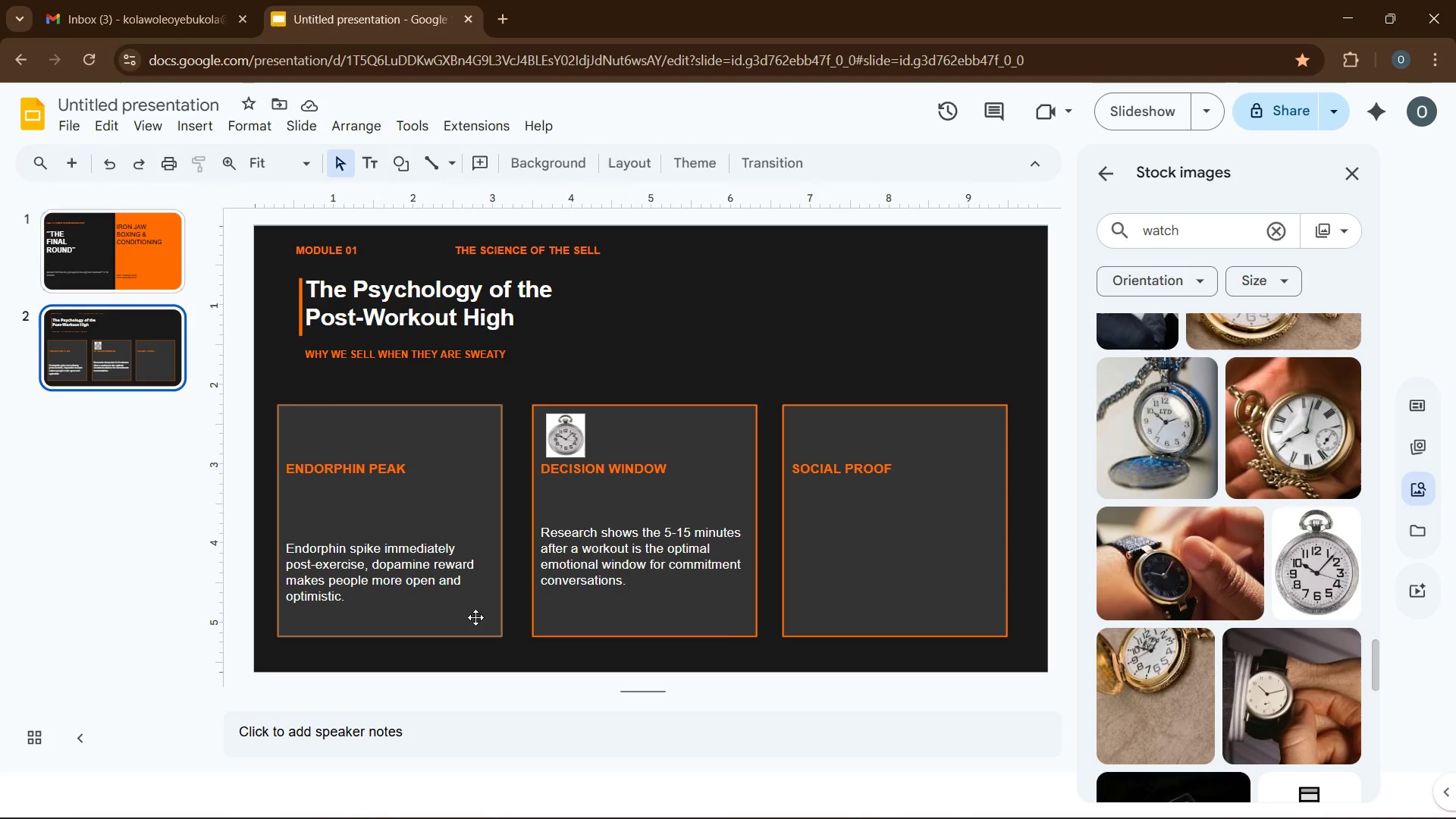 
left_click([372, 502])
 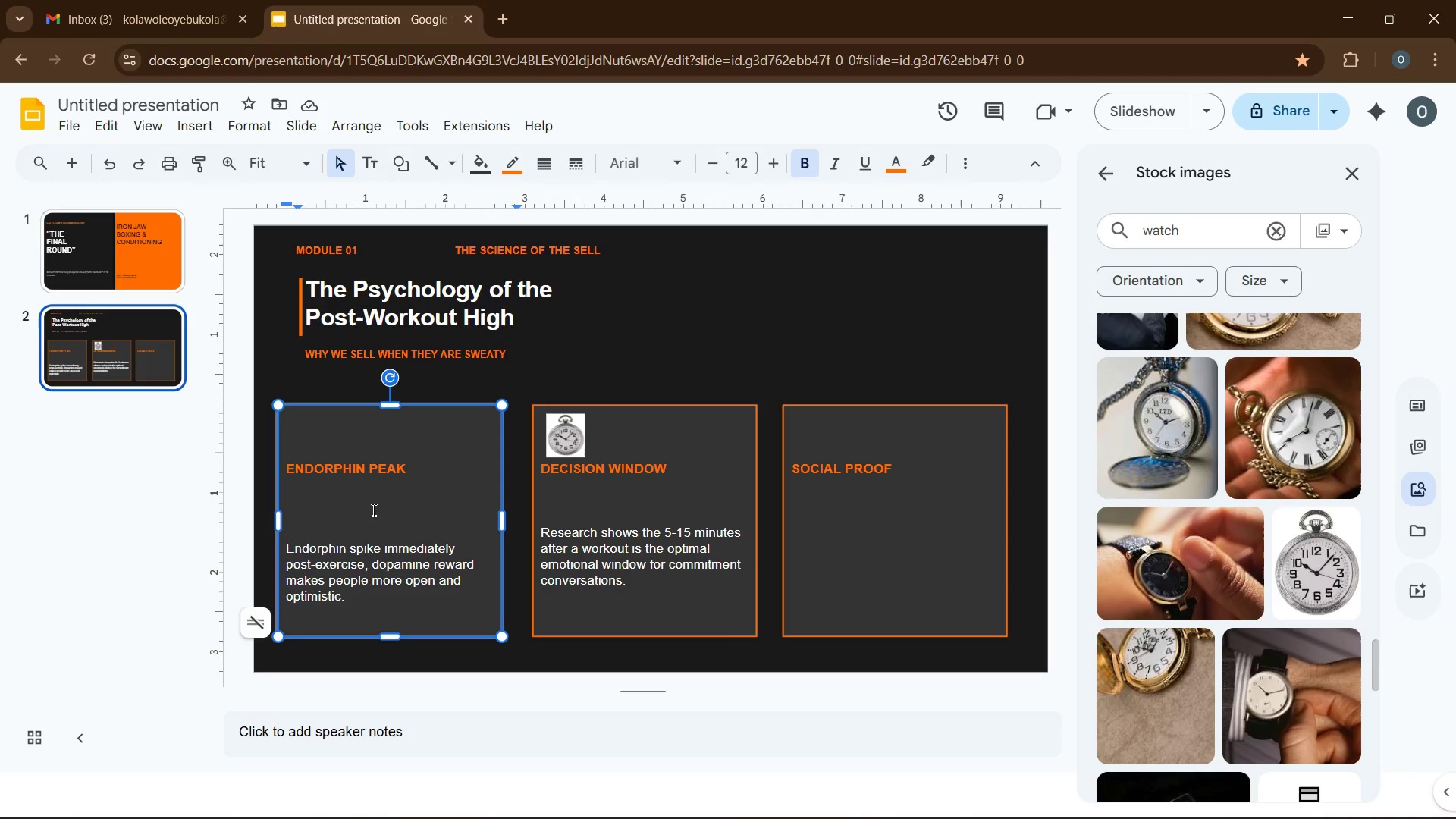 
key(ArrowDown)
 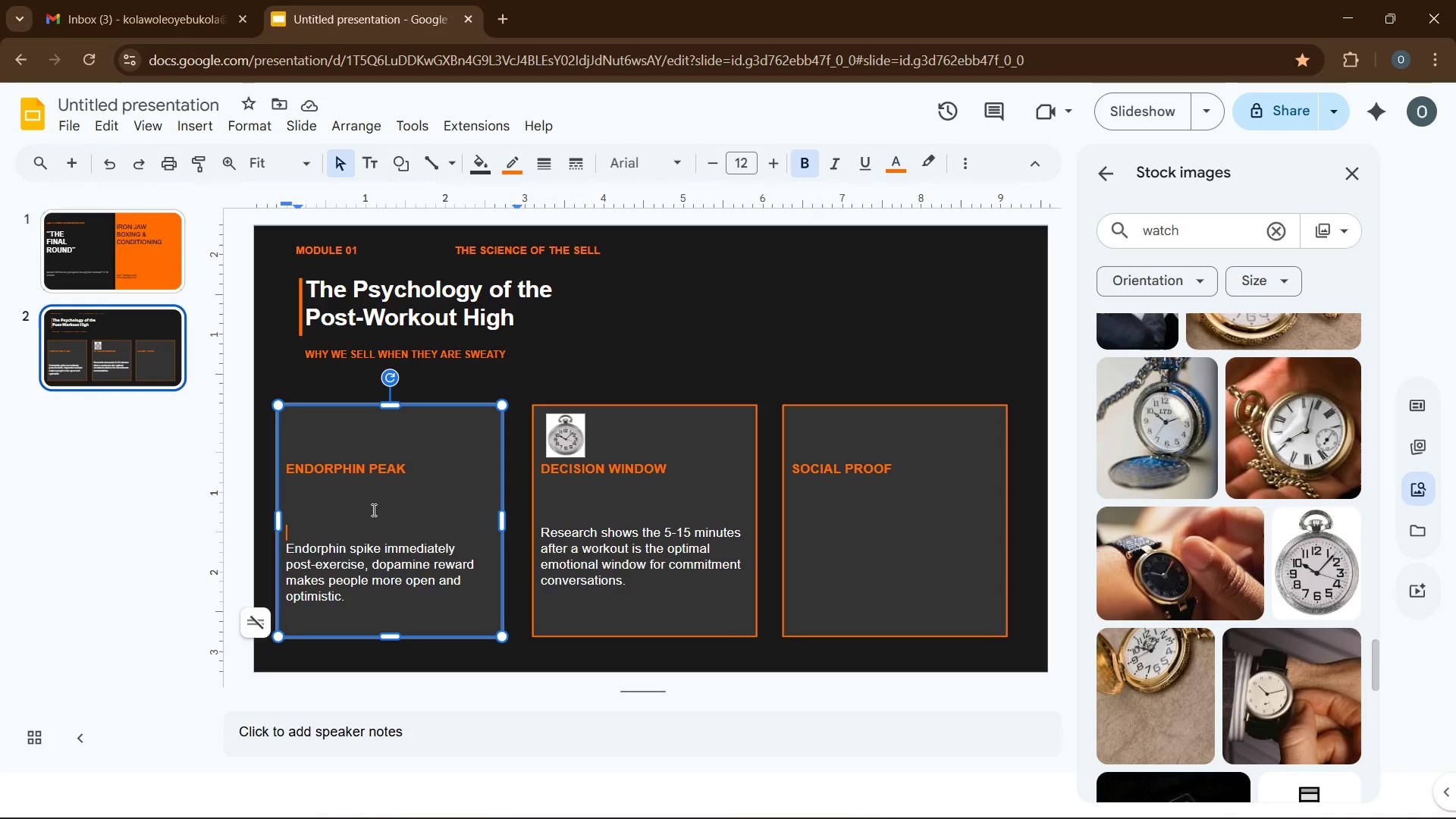 
key(ArrowDown)
 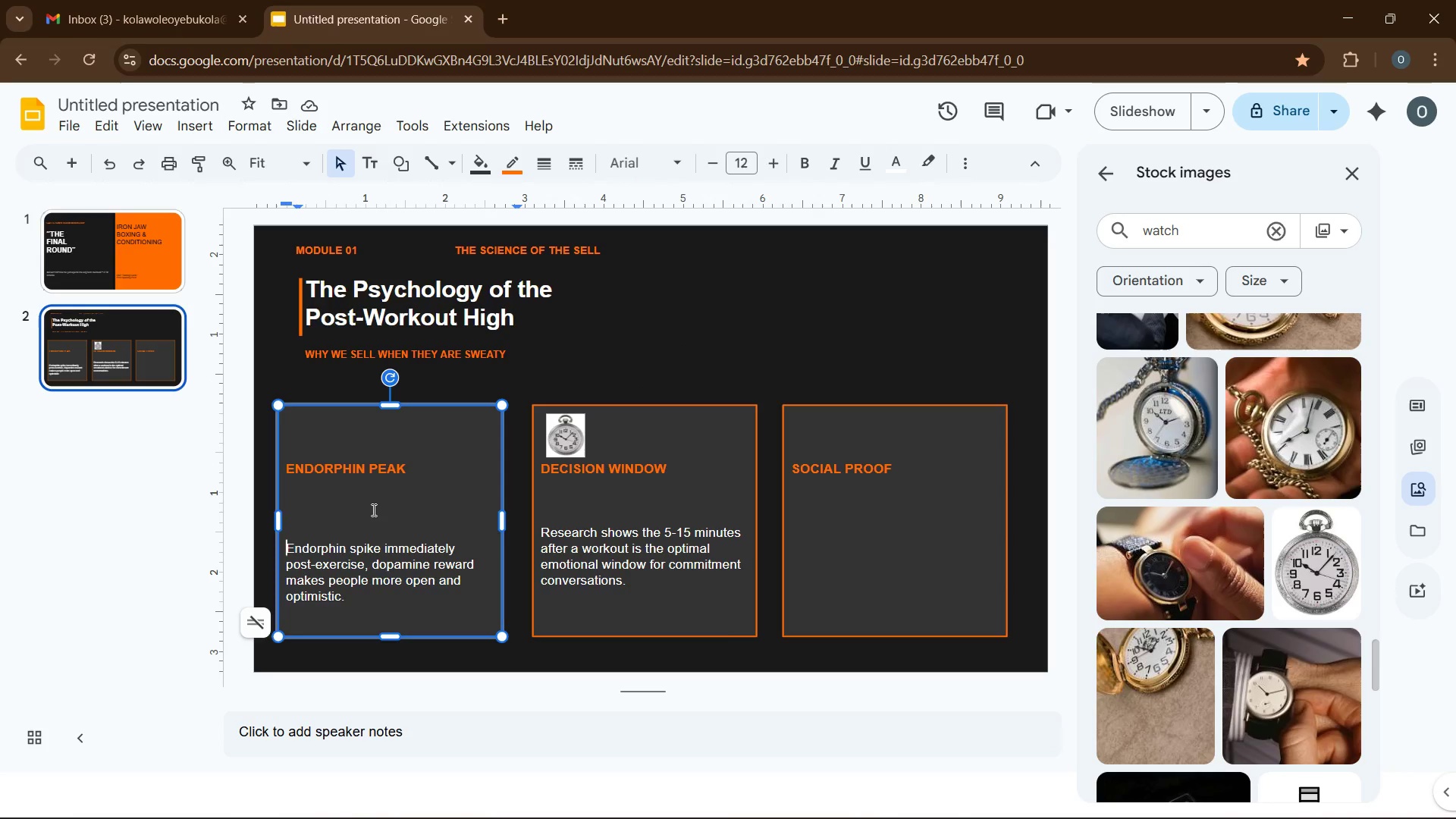 
key(ArrowDown)
 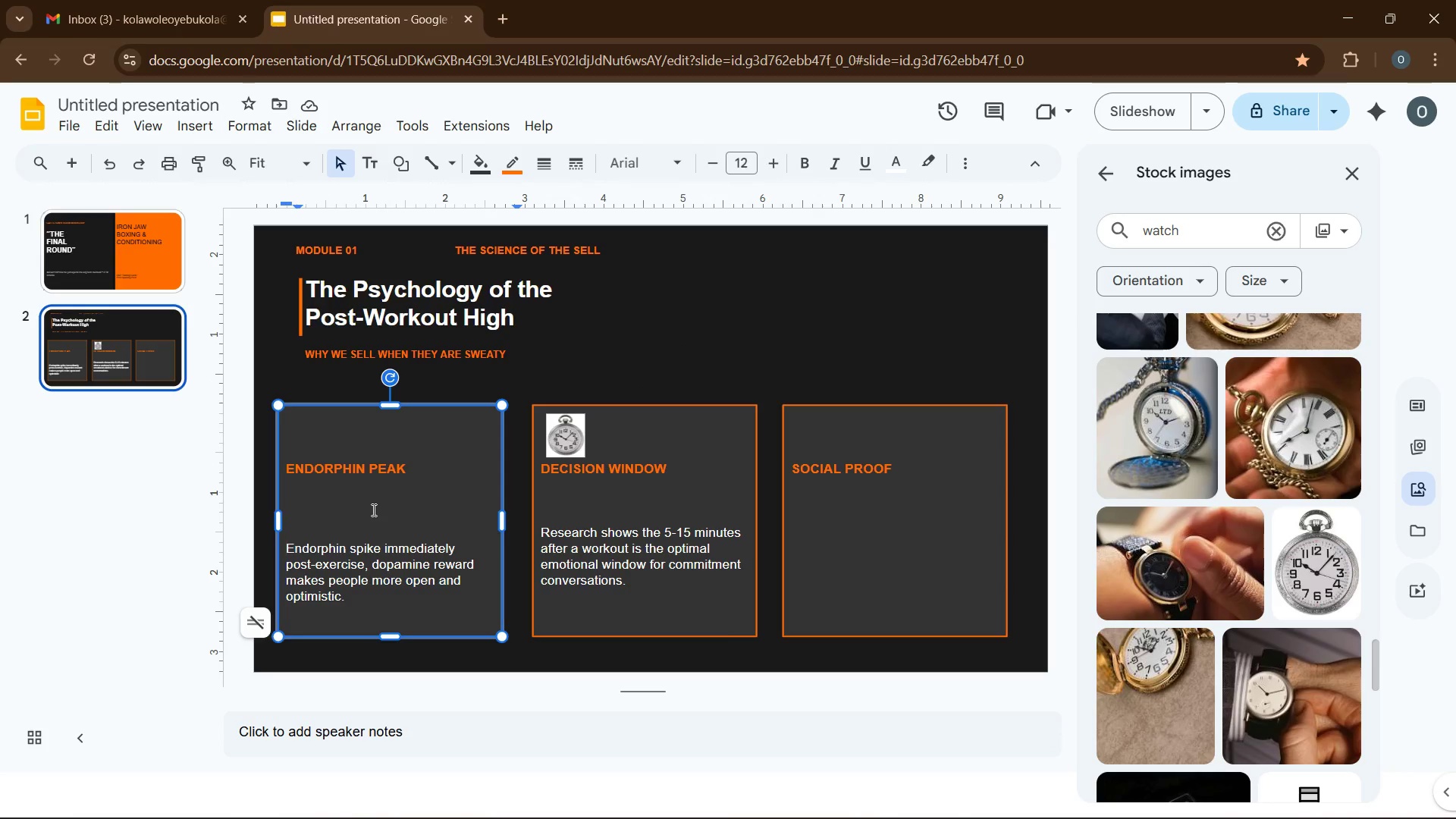 
key(Backspace)
 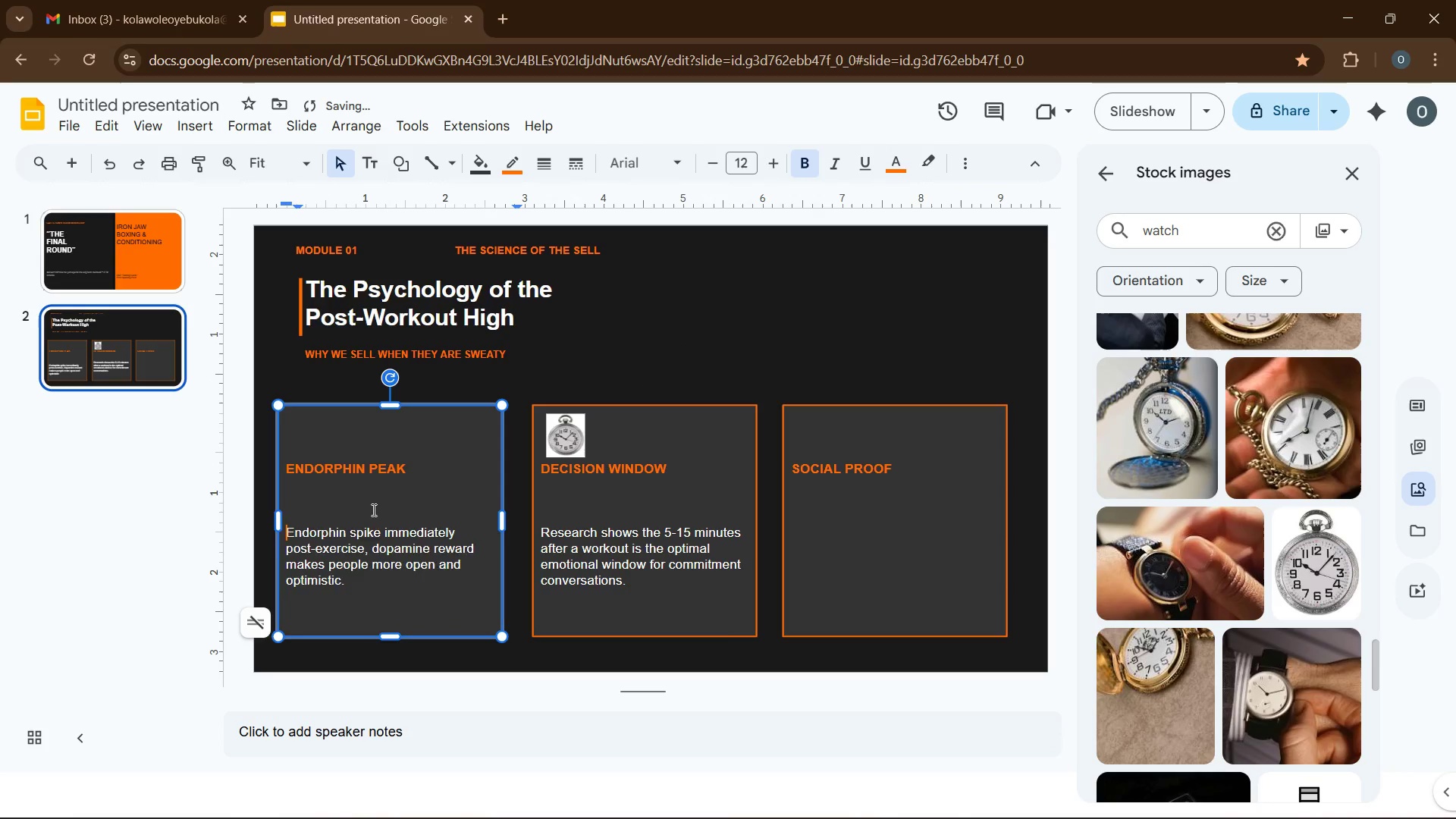 
key(Backspace)
 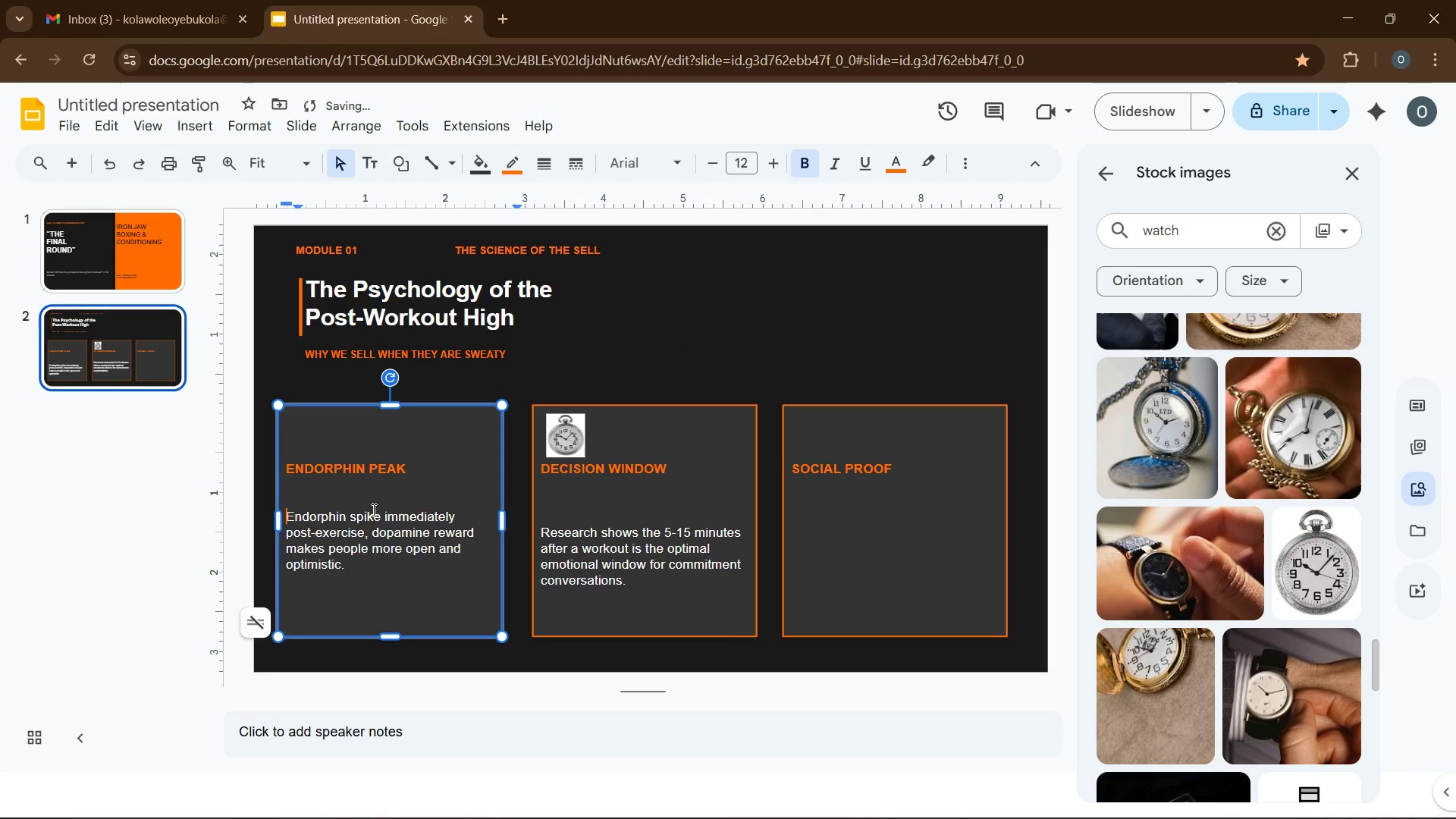 
key(Backspace)
 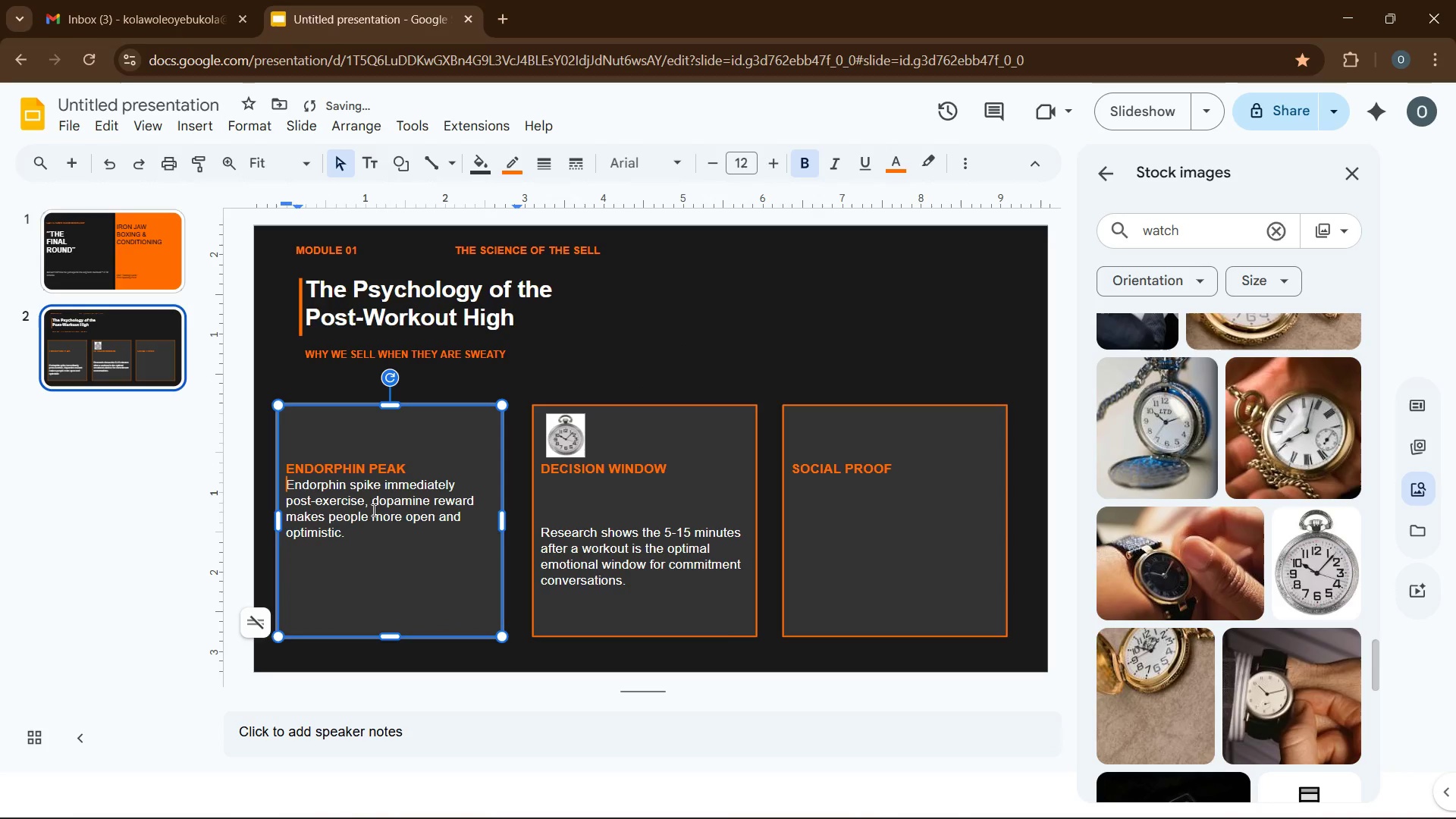 
key(Backspace)
 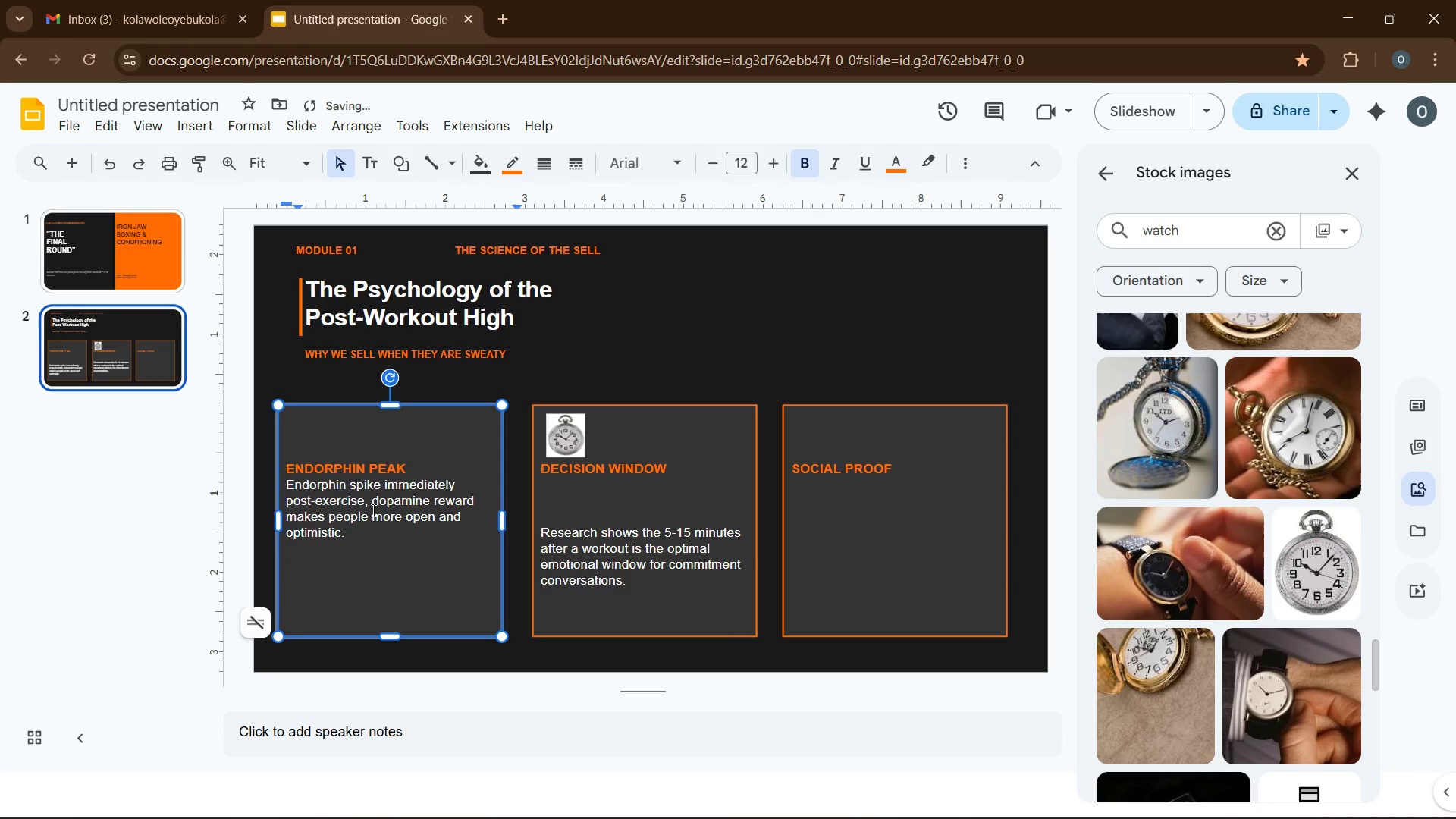 
key(Enter)
 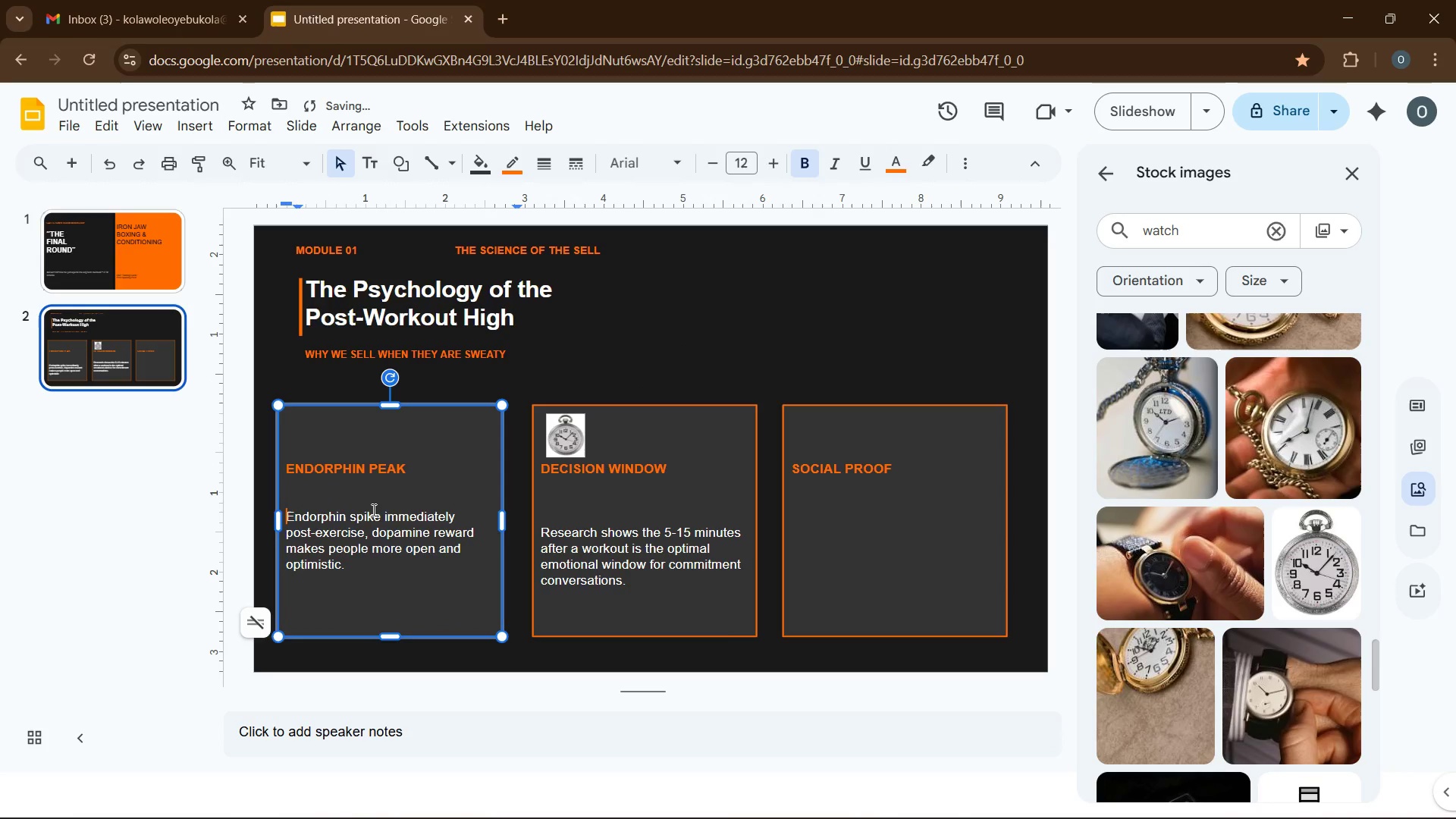 
key(Enter)
 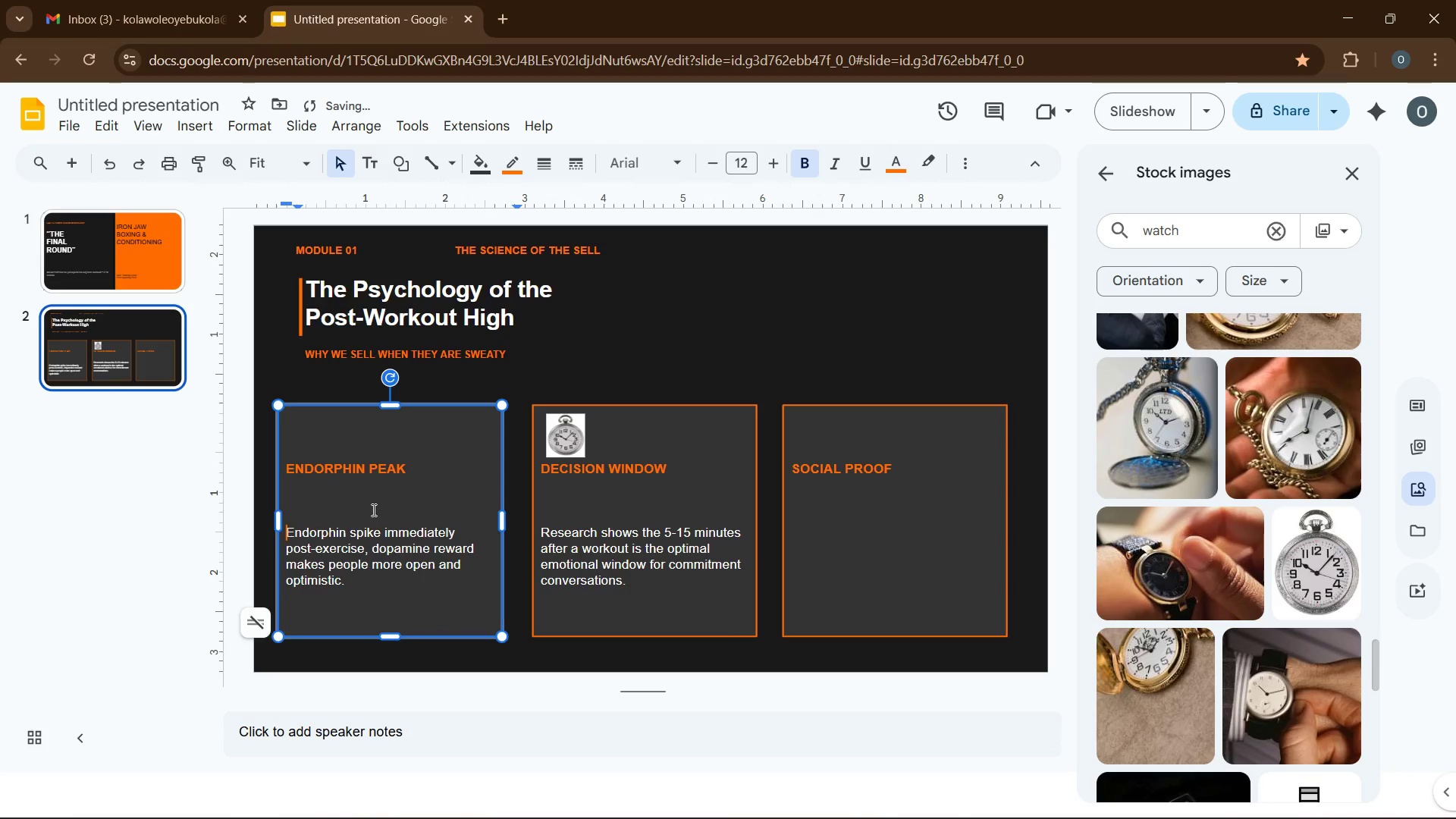 
key(Enter)
 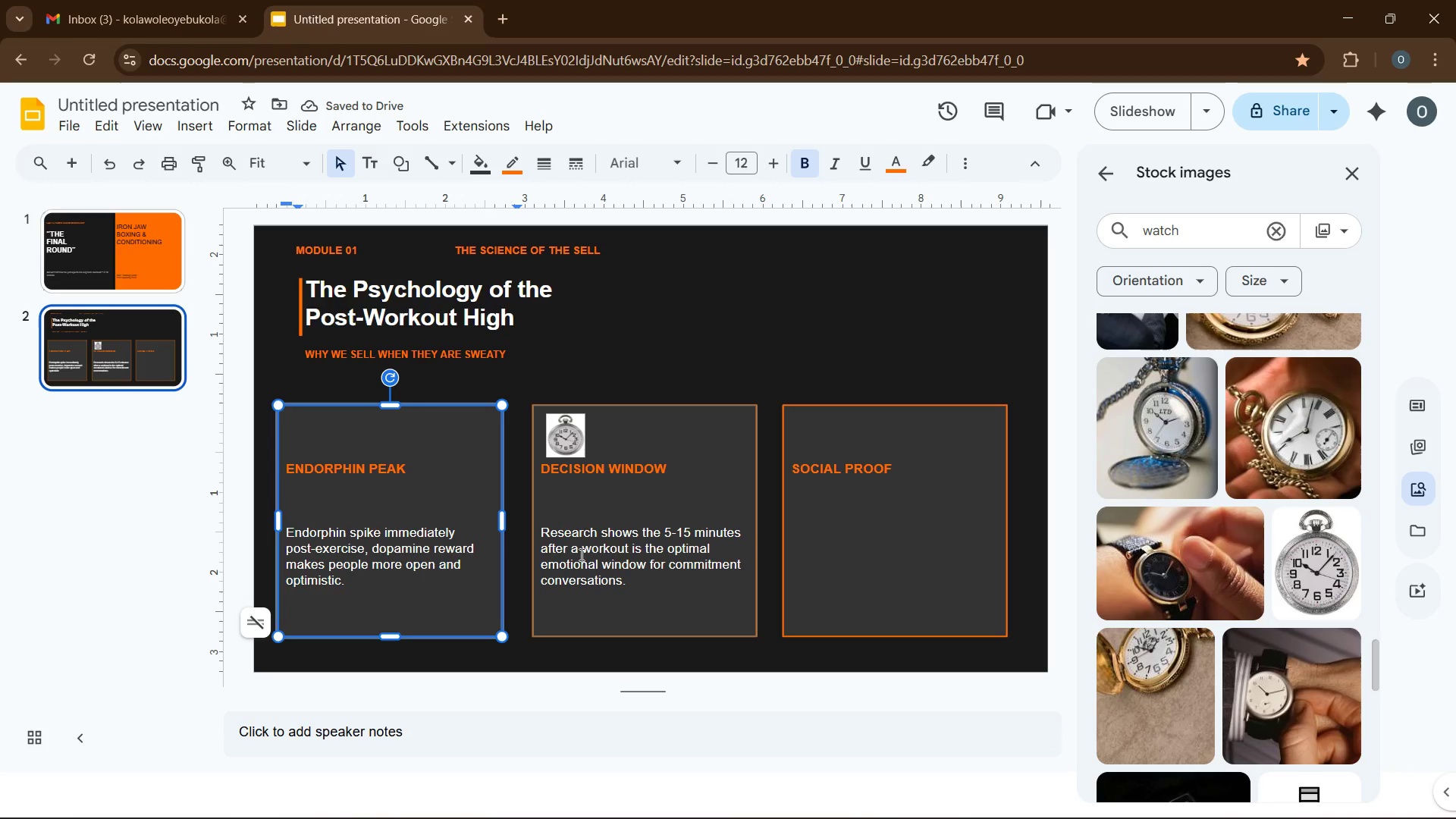 
left_click([929, 476])
 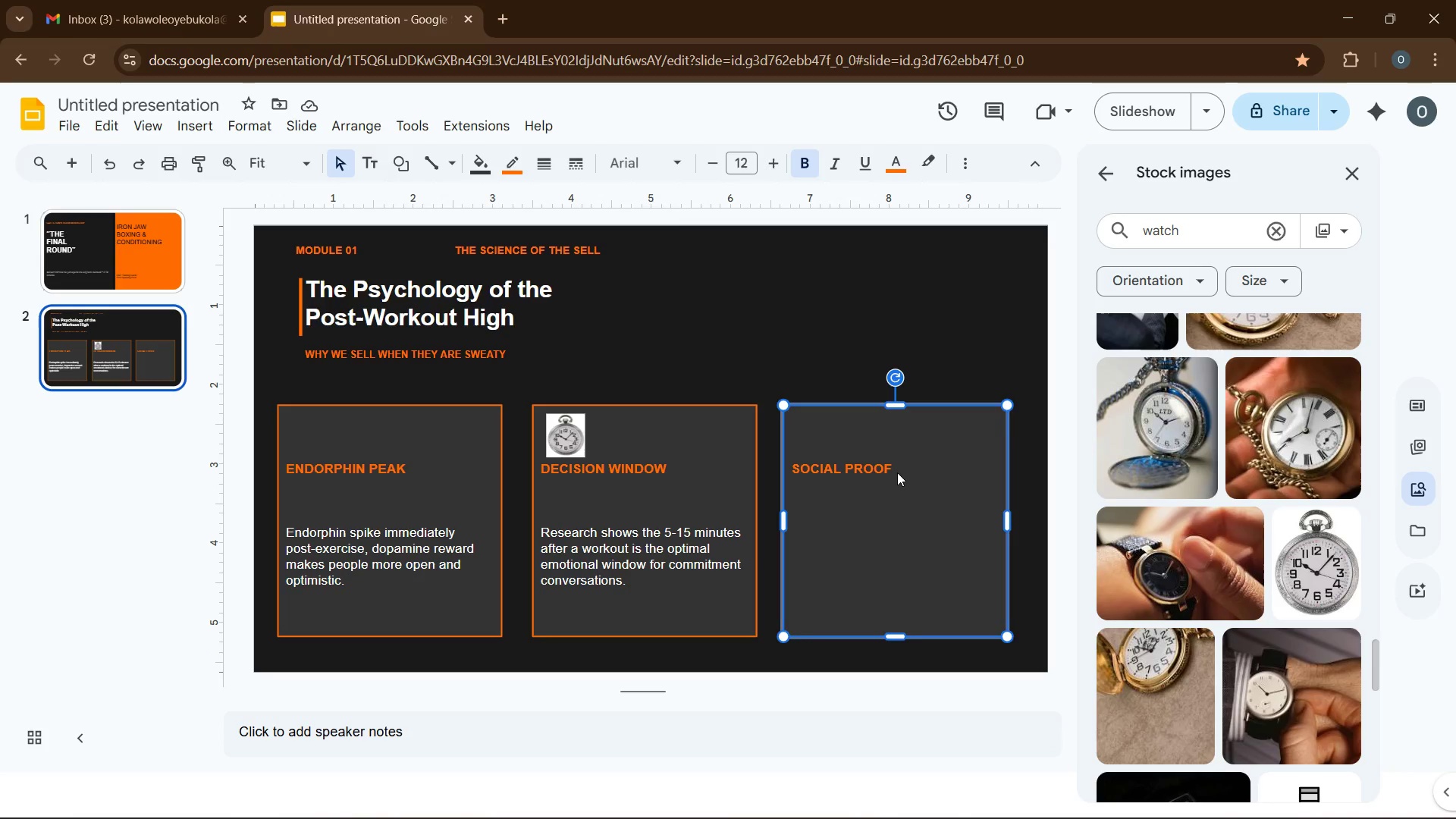 
left_click([898, 472])
 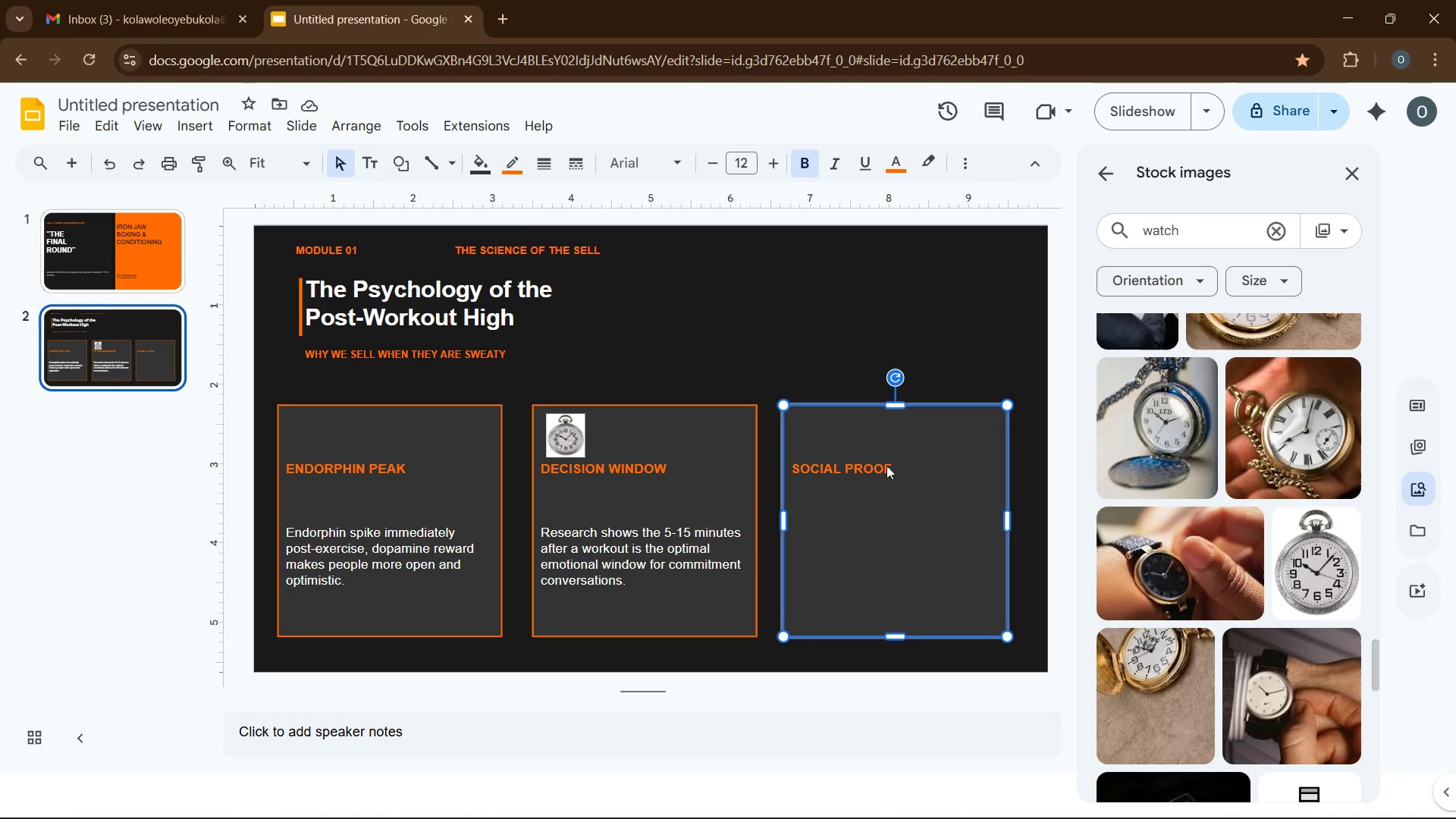 
left_click([886, 466])
 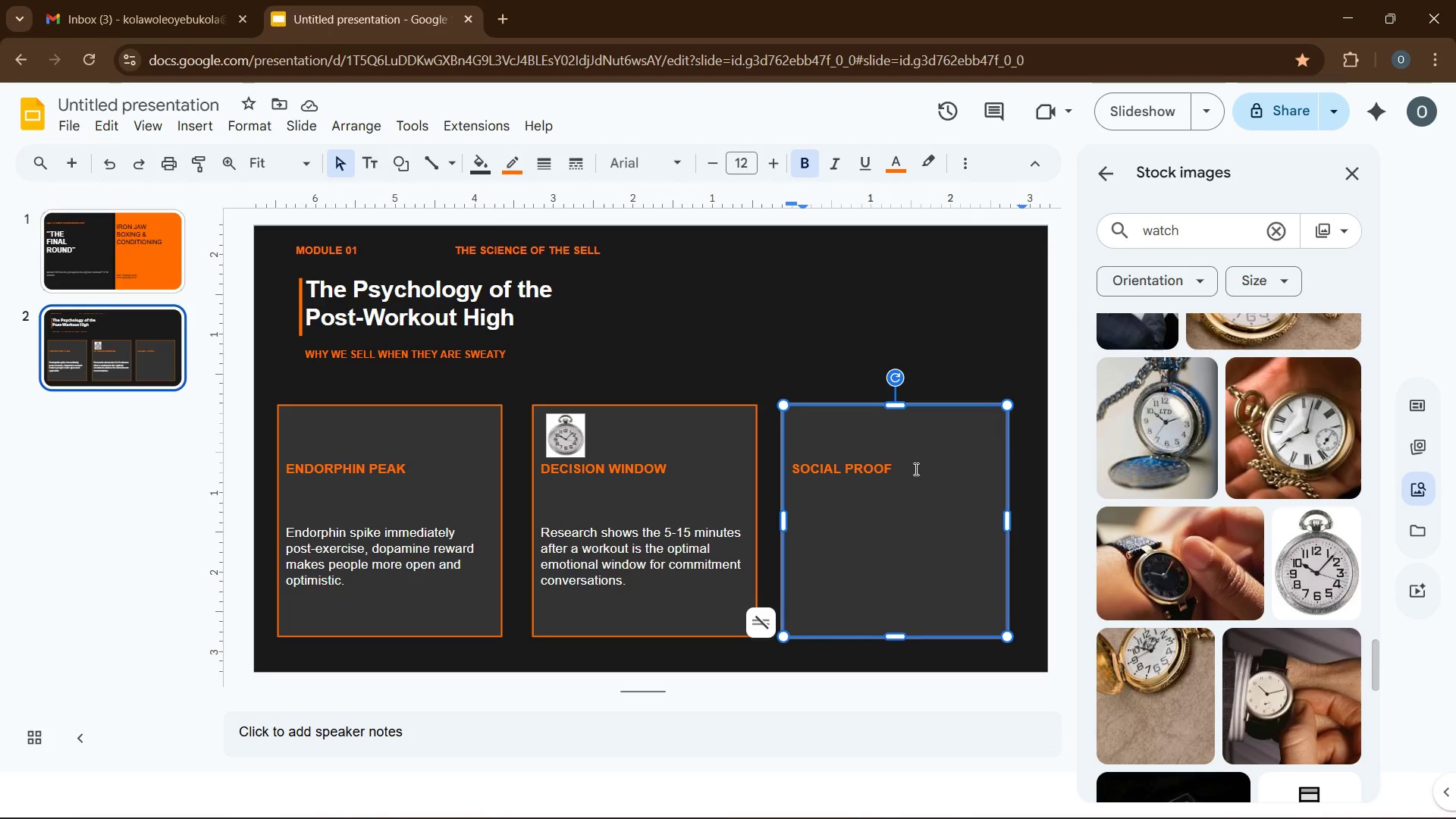 
key(ArrowRight)
 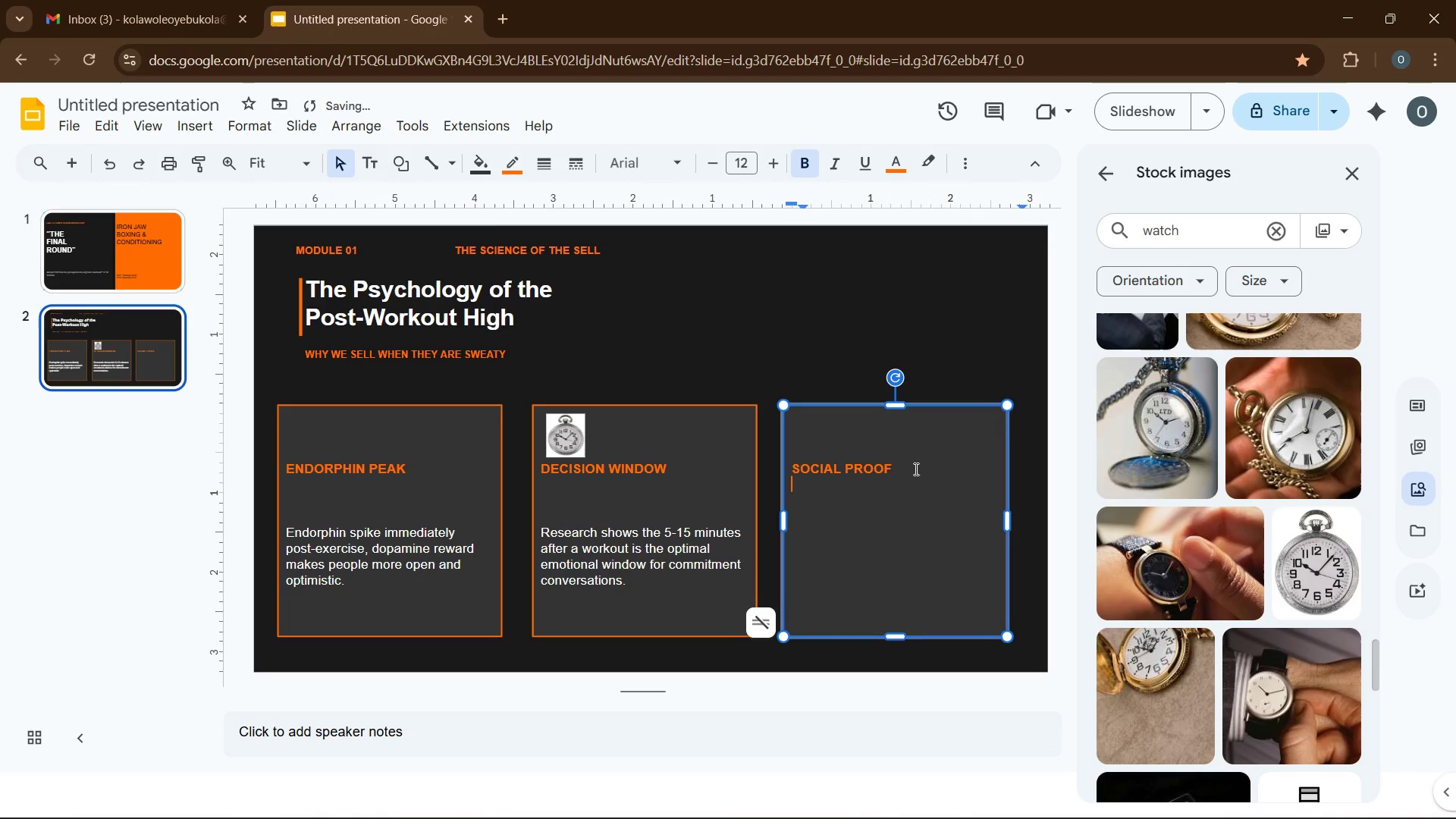 
key(Enter)
 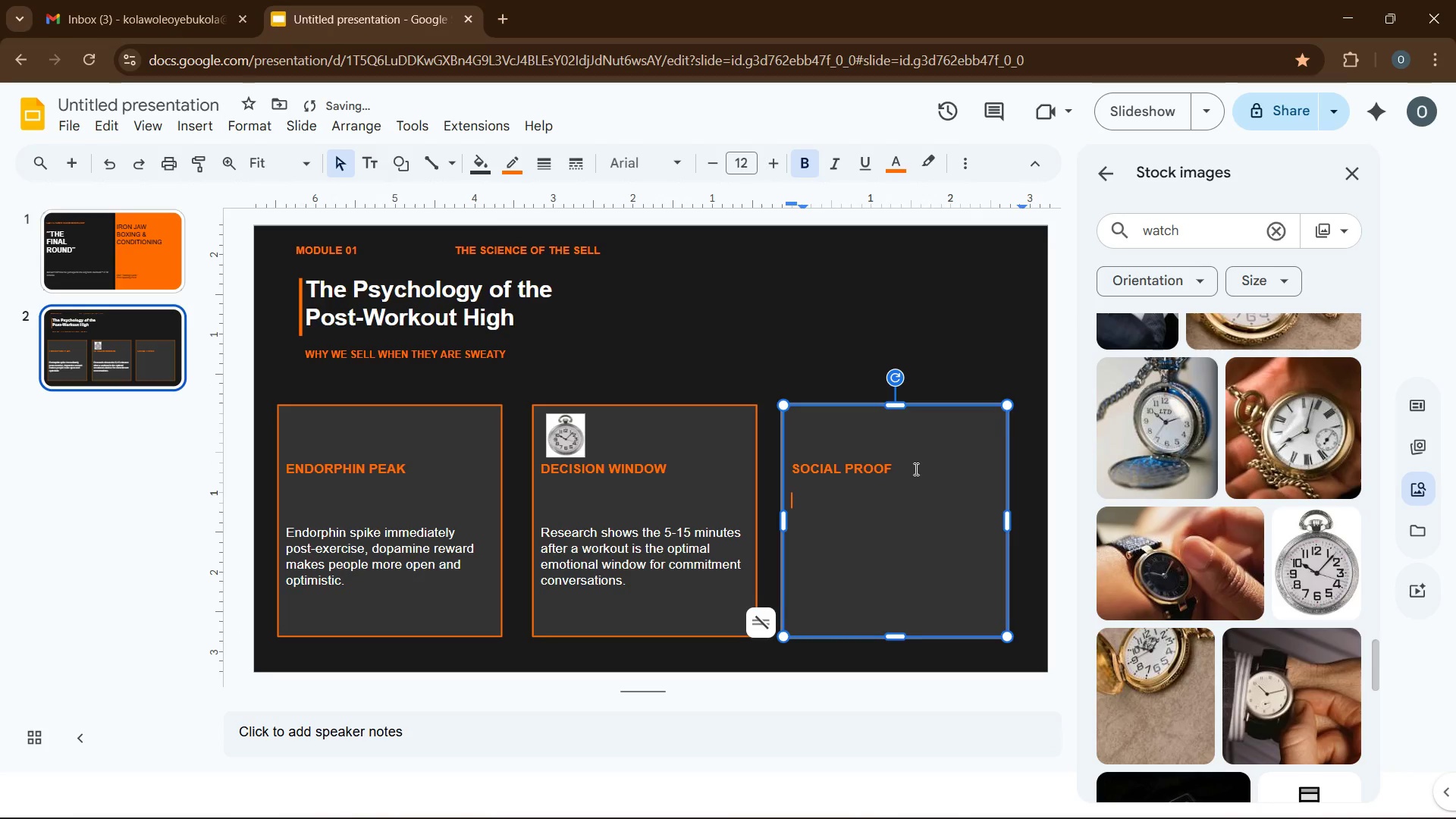 
key(Enter)
 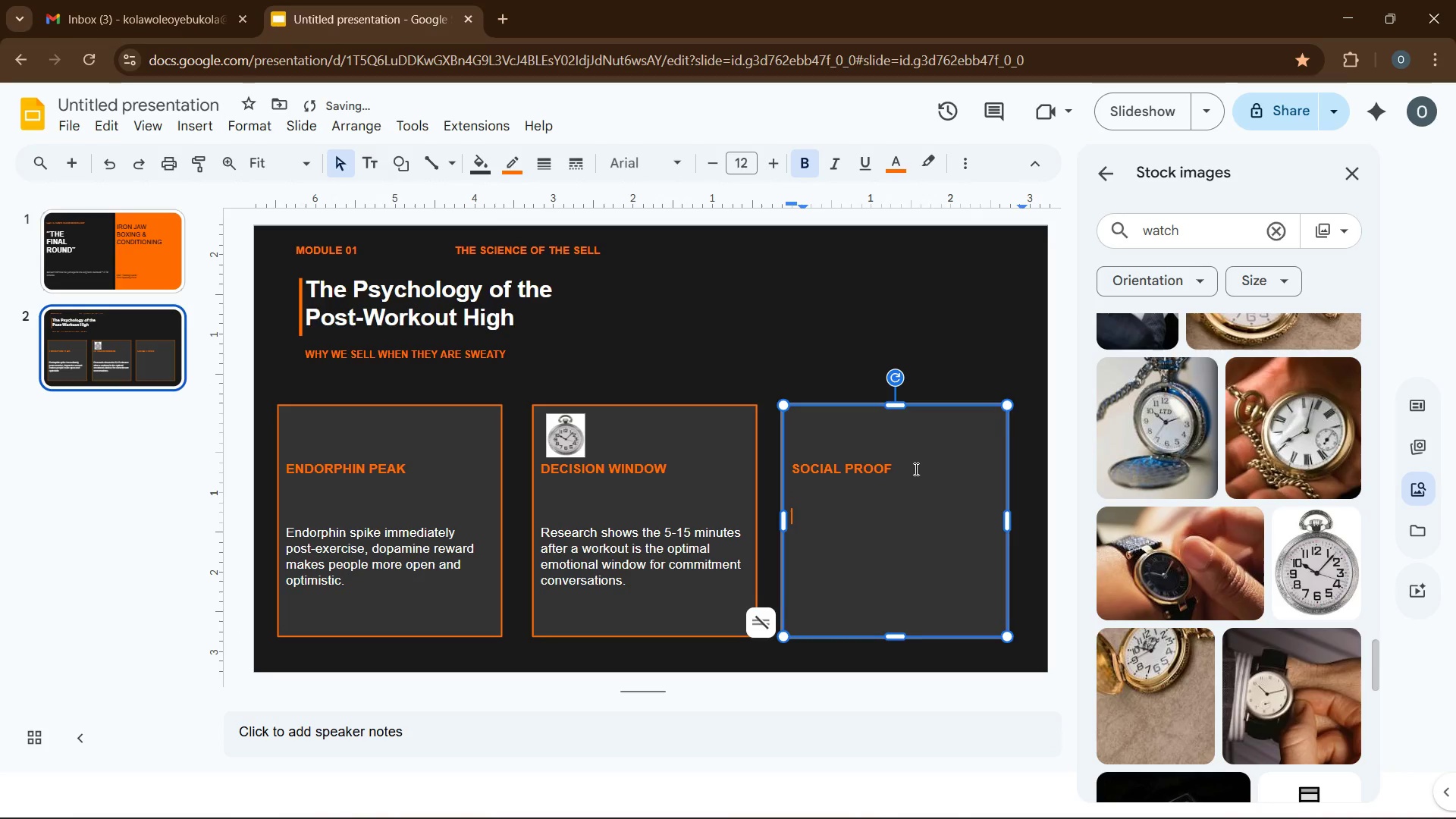 
key(Enter)
 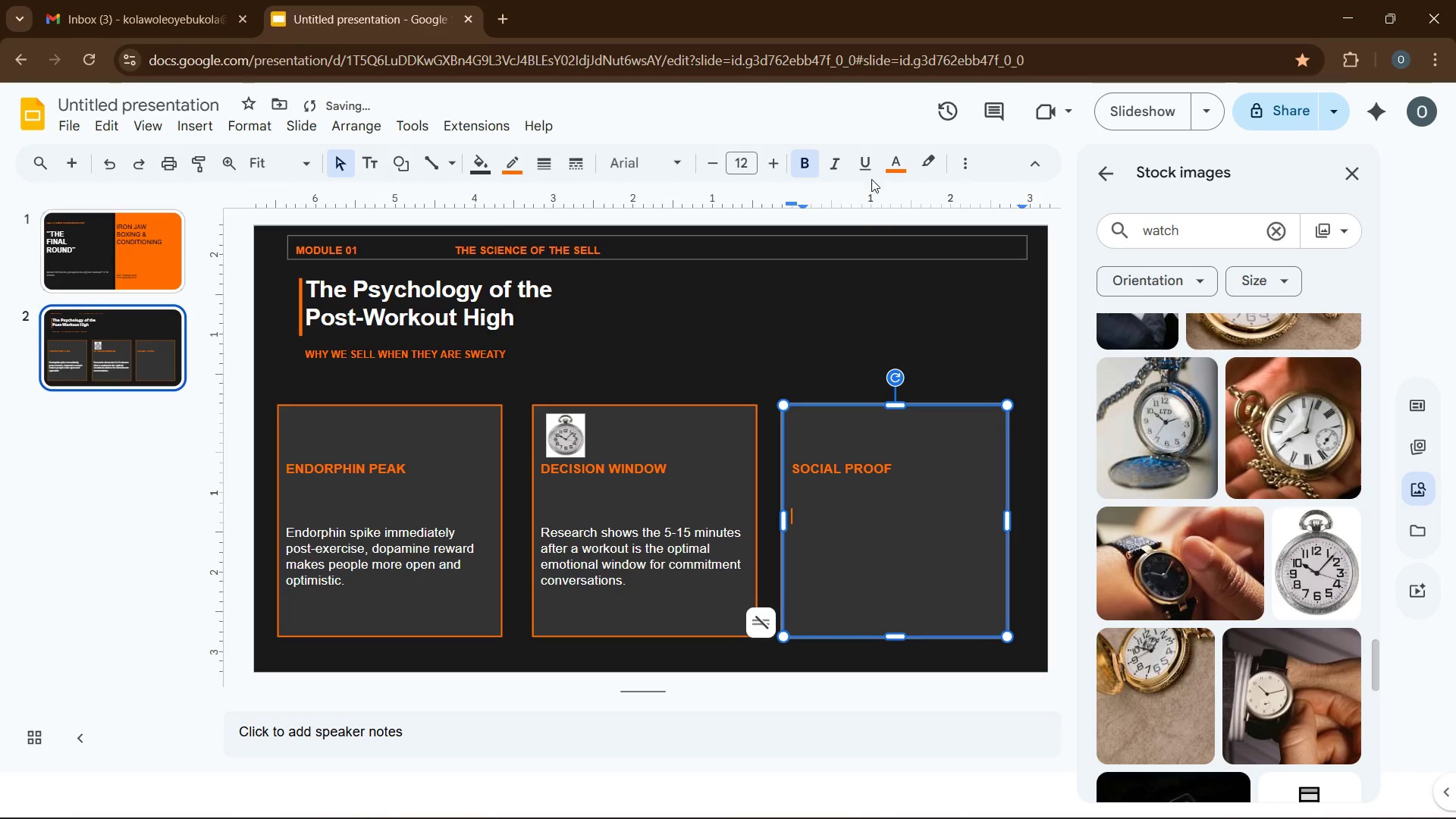 
left_click([895, 170])
 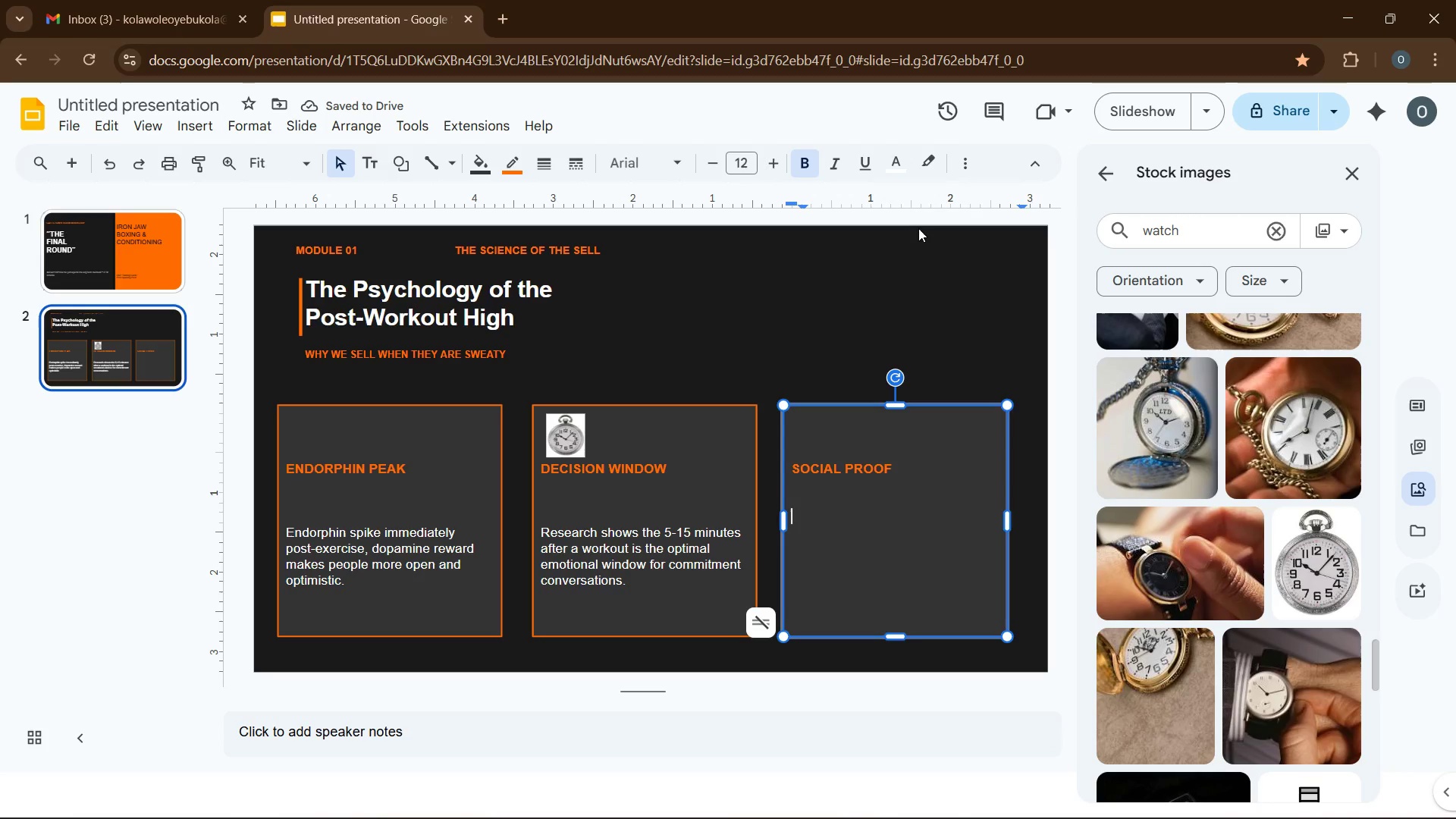 
wait(5.23)
 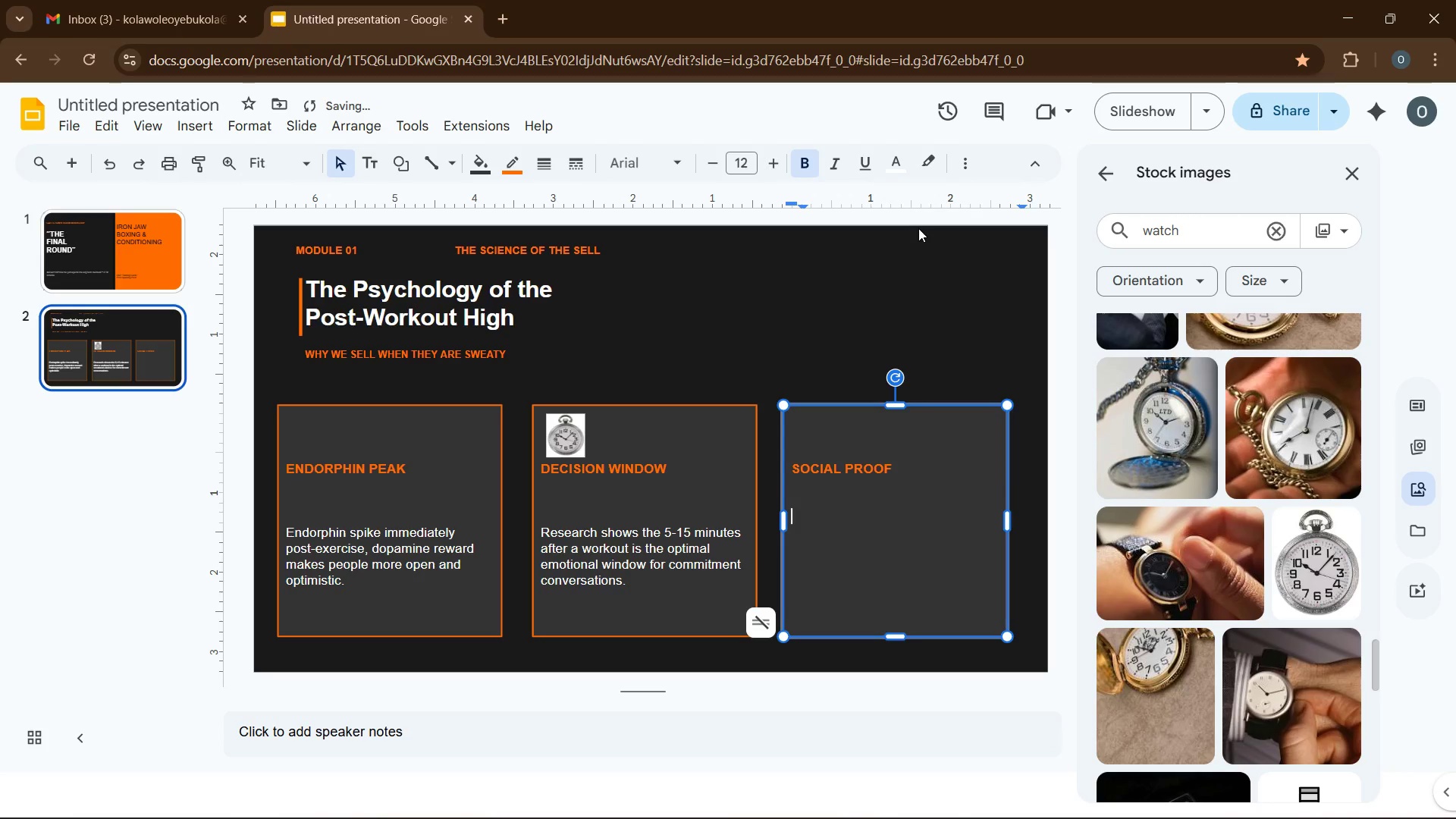 
type(They just finished a class with real people. They belong. Rein)
 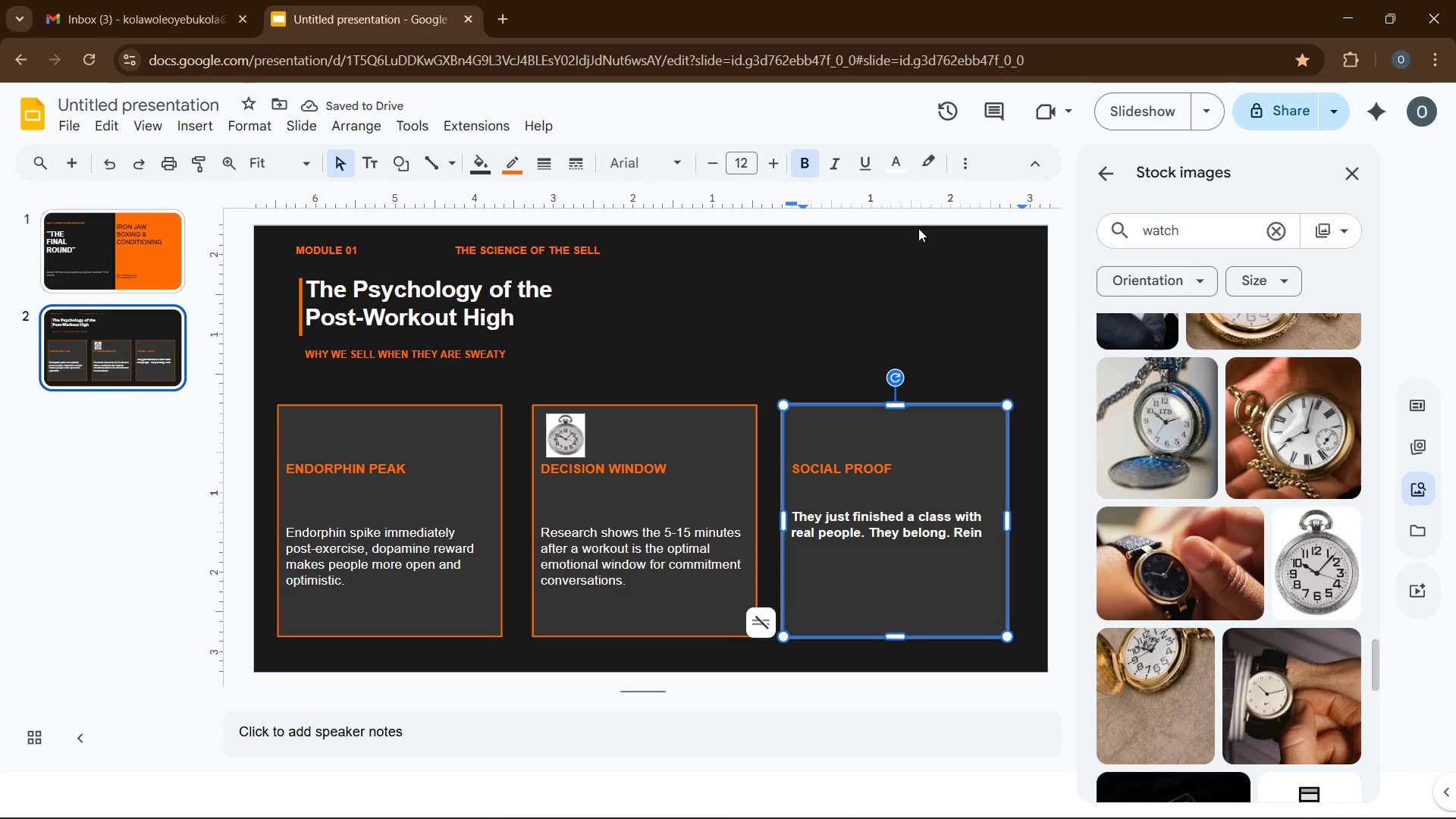 
type(force y)
key(Backspace)
type(that feeling before it fades.)
 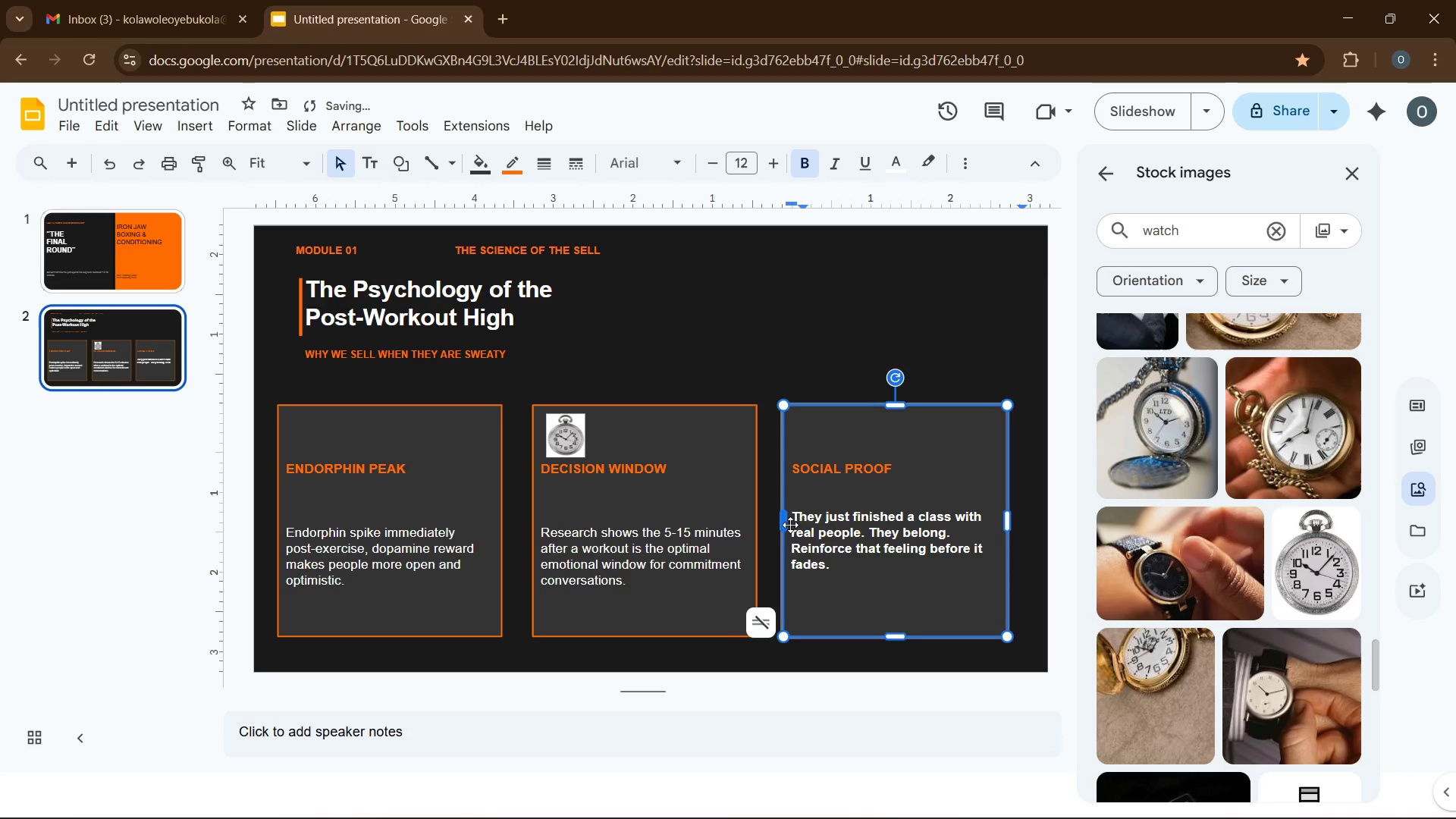 
left_click_drag(start_coordinate=[793, 520], to_coordinate=[830, 572])
 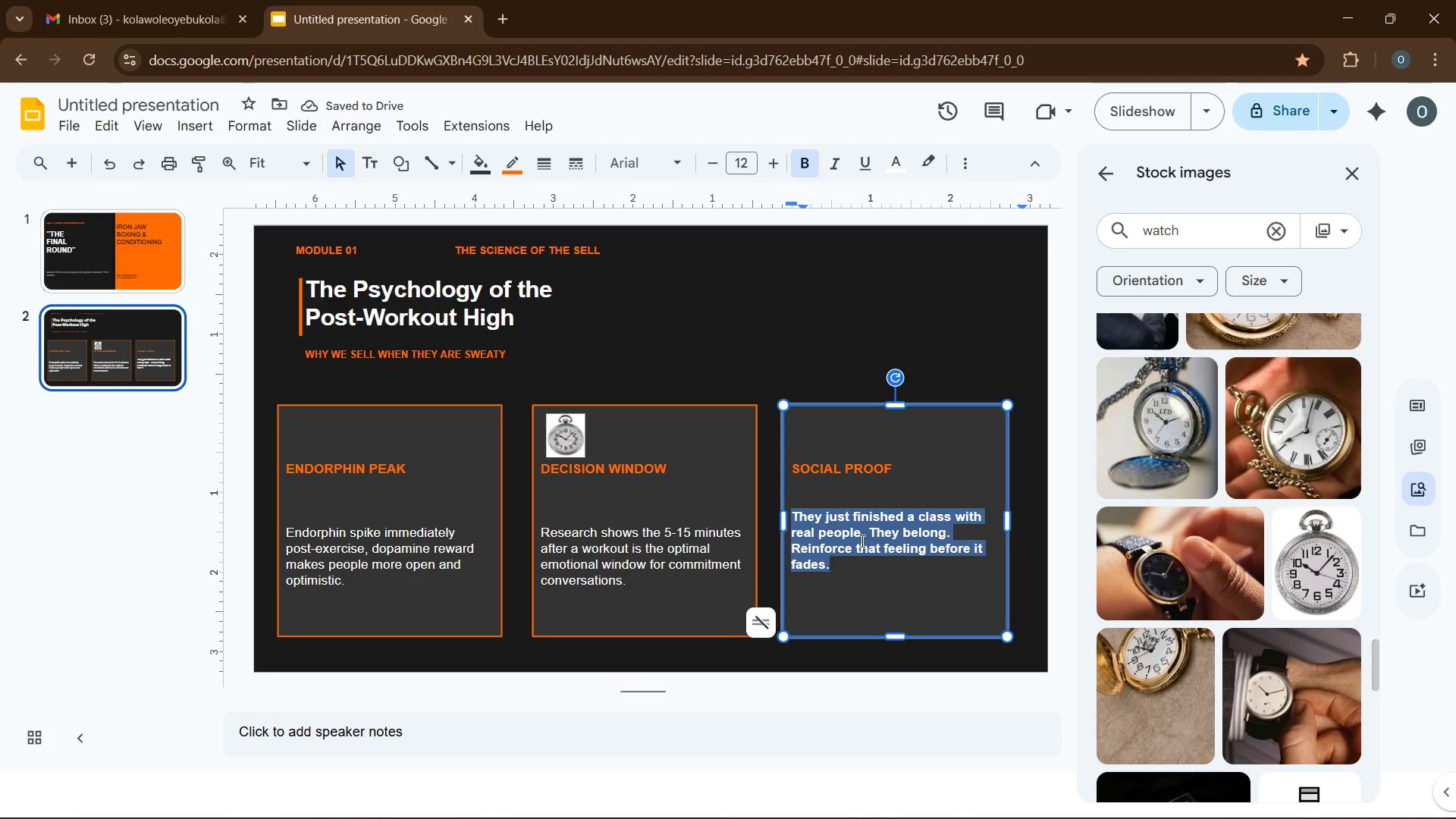 
key(Control+B)
 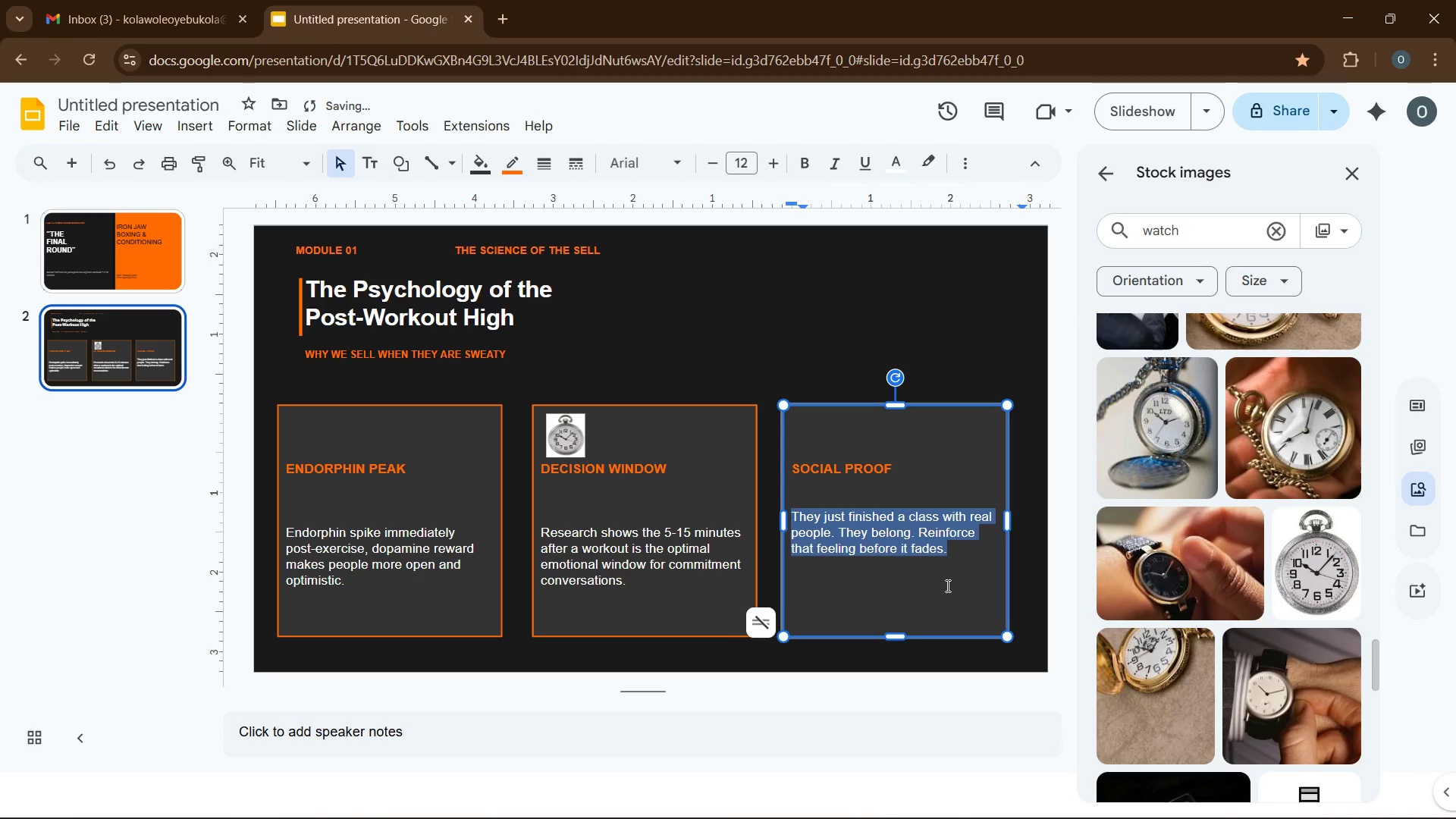 
left_click([946, 585])
 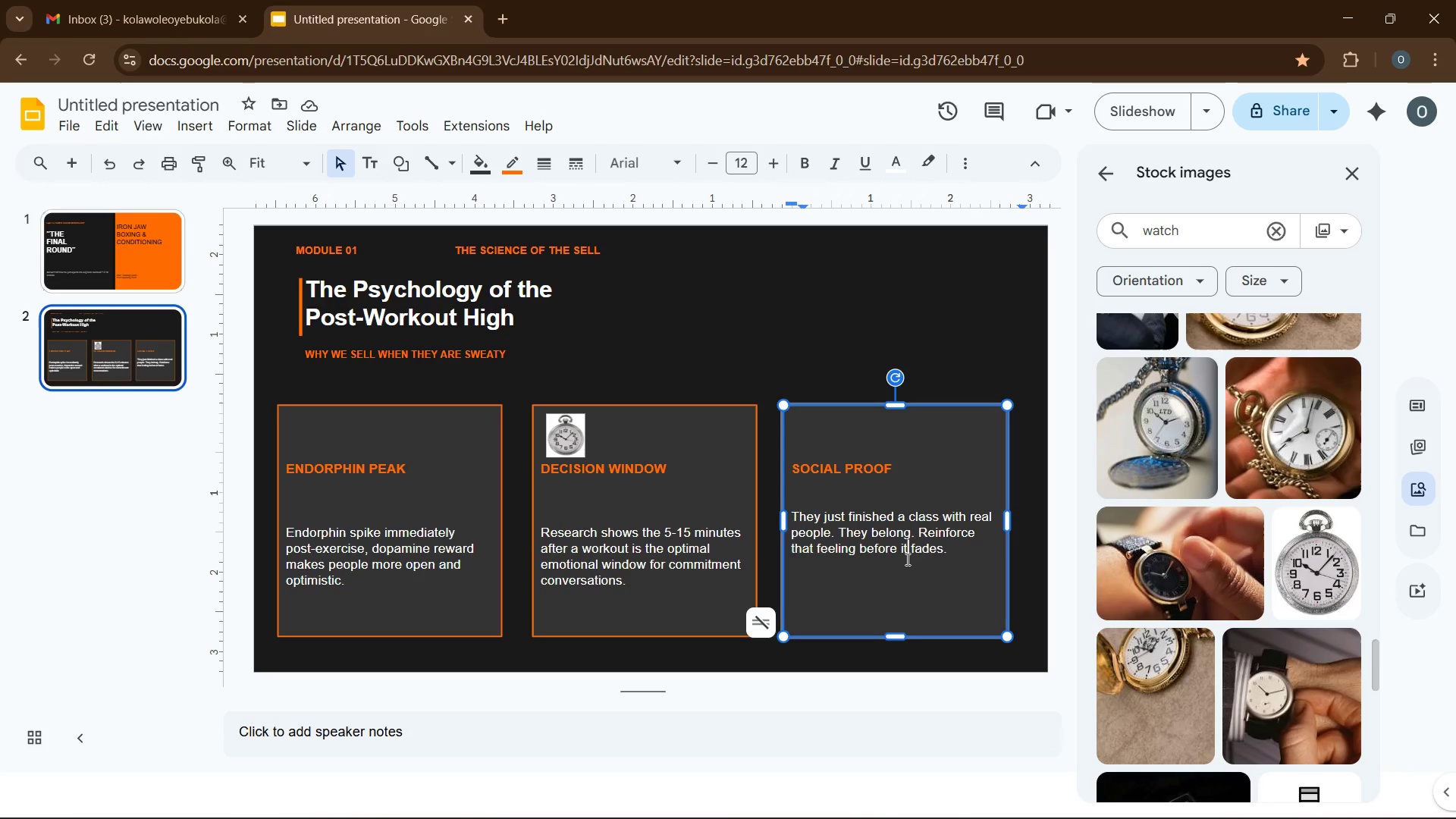 
left_click([694, 557])
 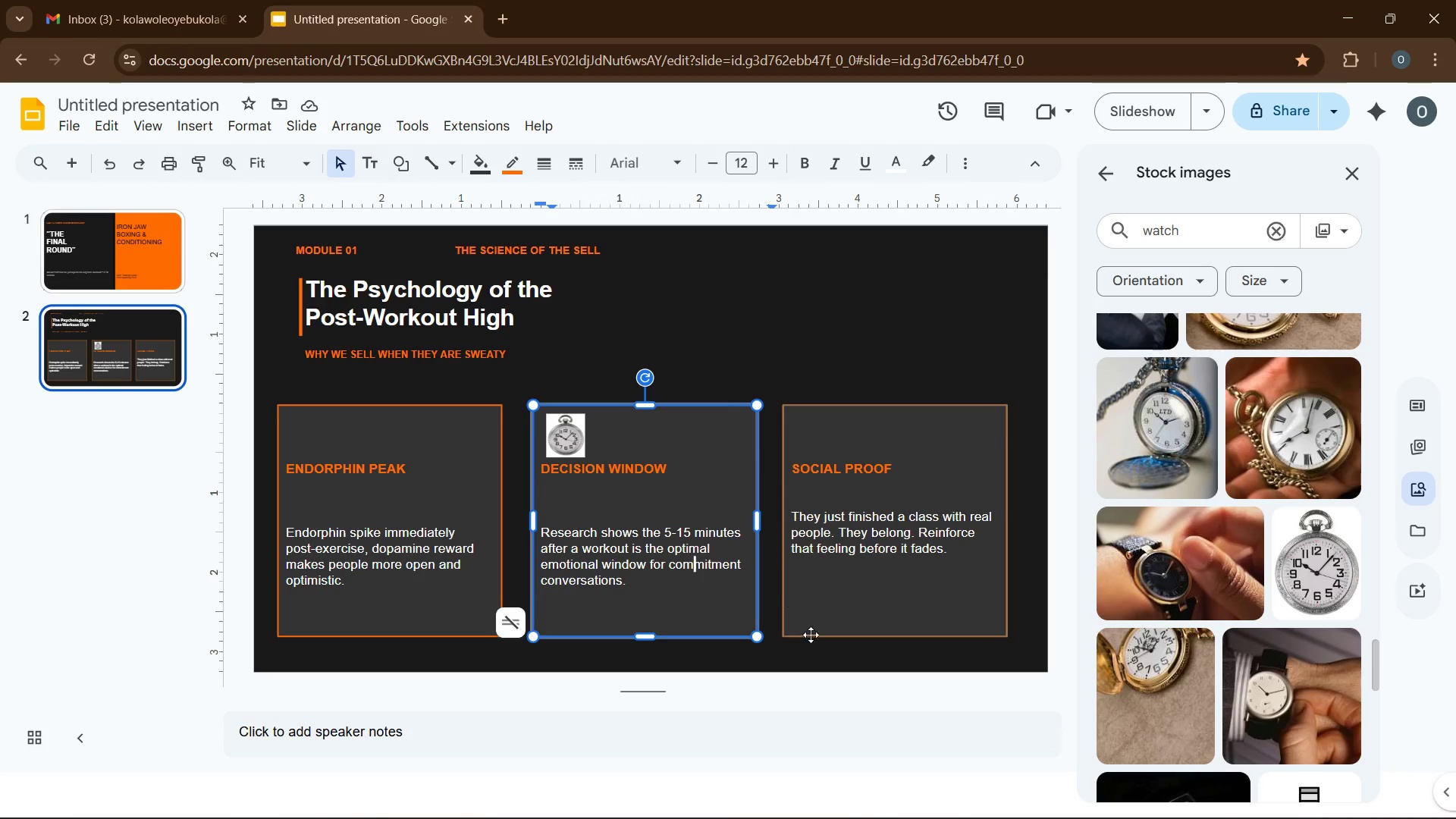 
left_click([815, 645])
 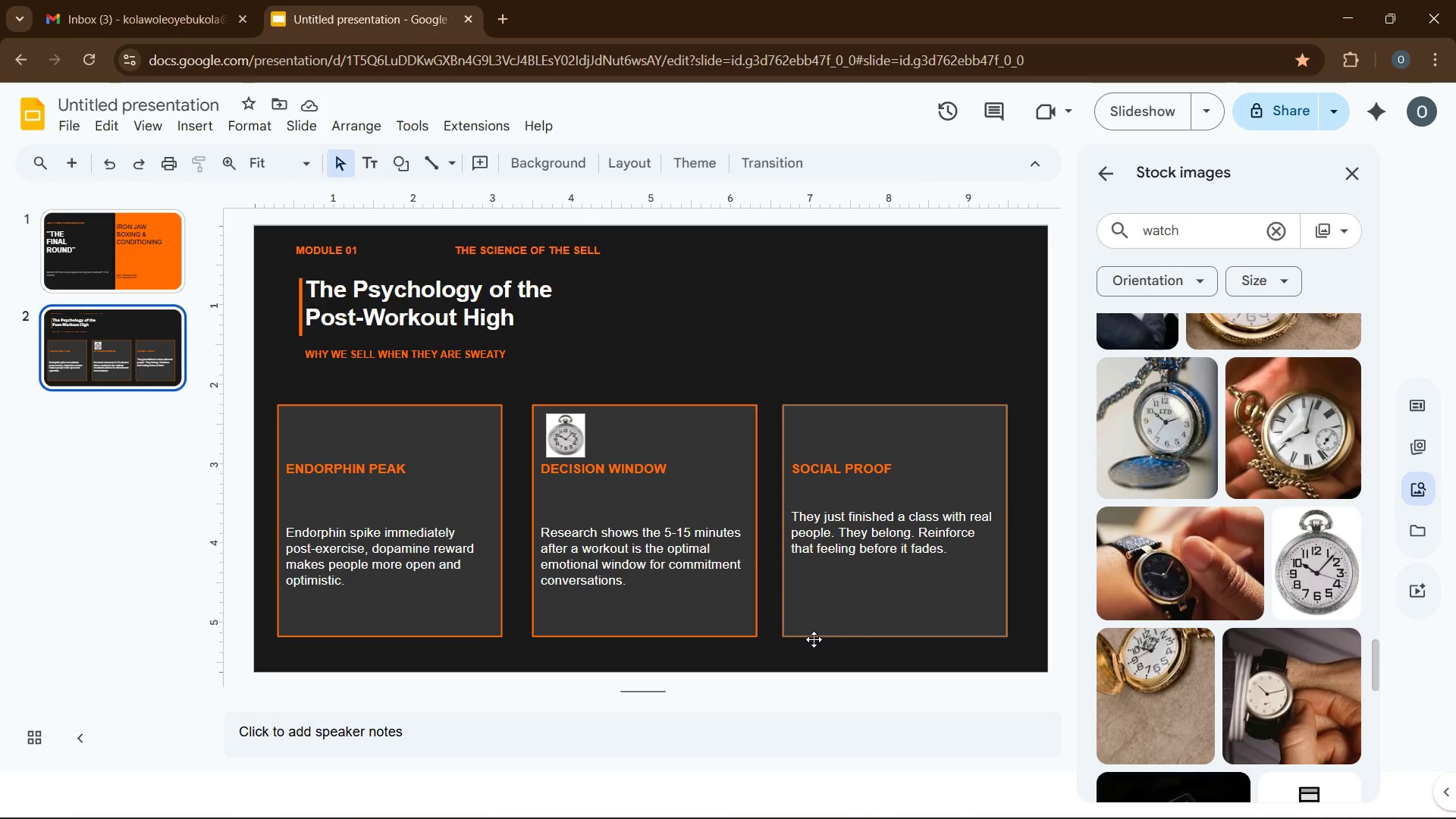 
left_click([843, 442])
 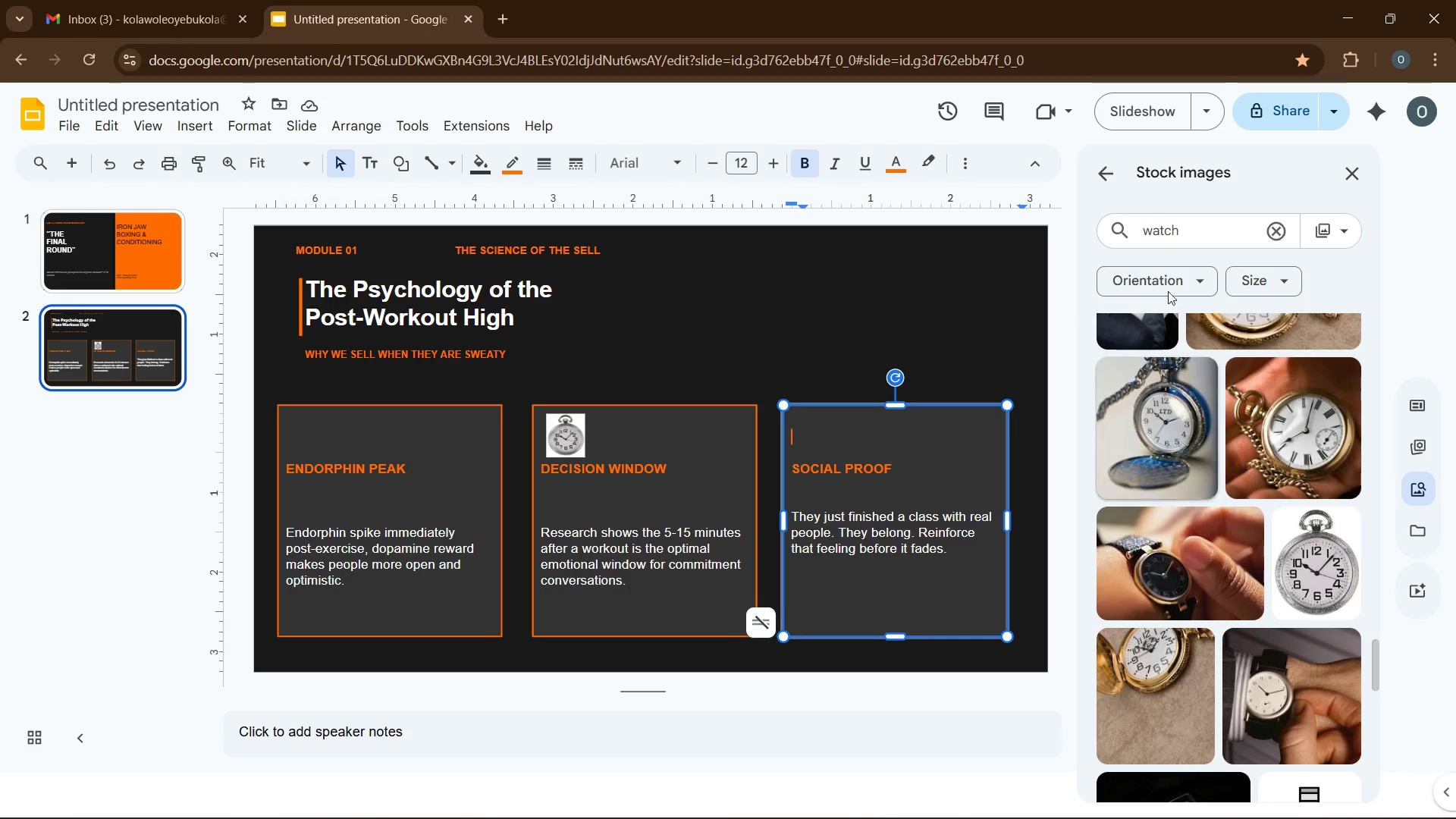 
double_click([1169, 242])
 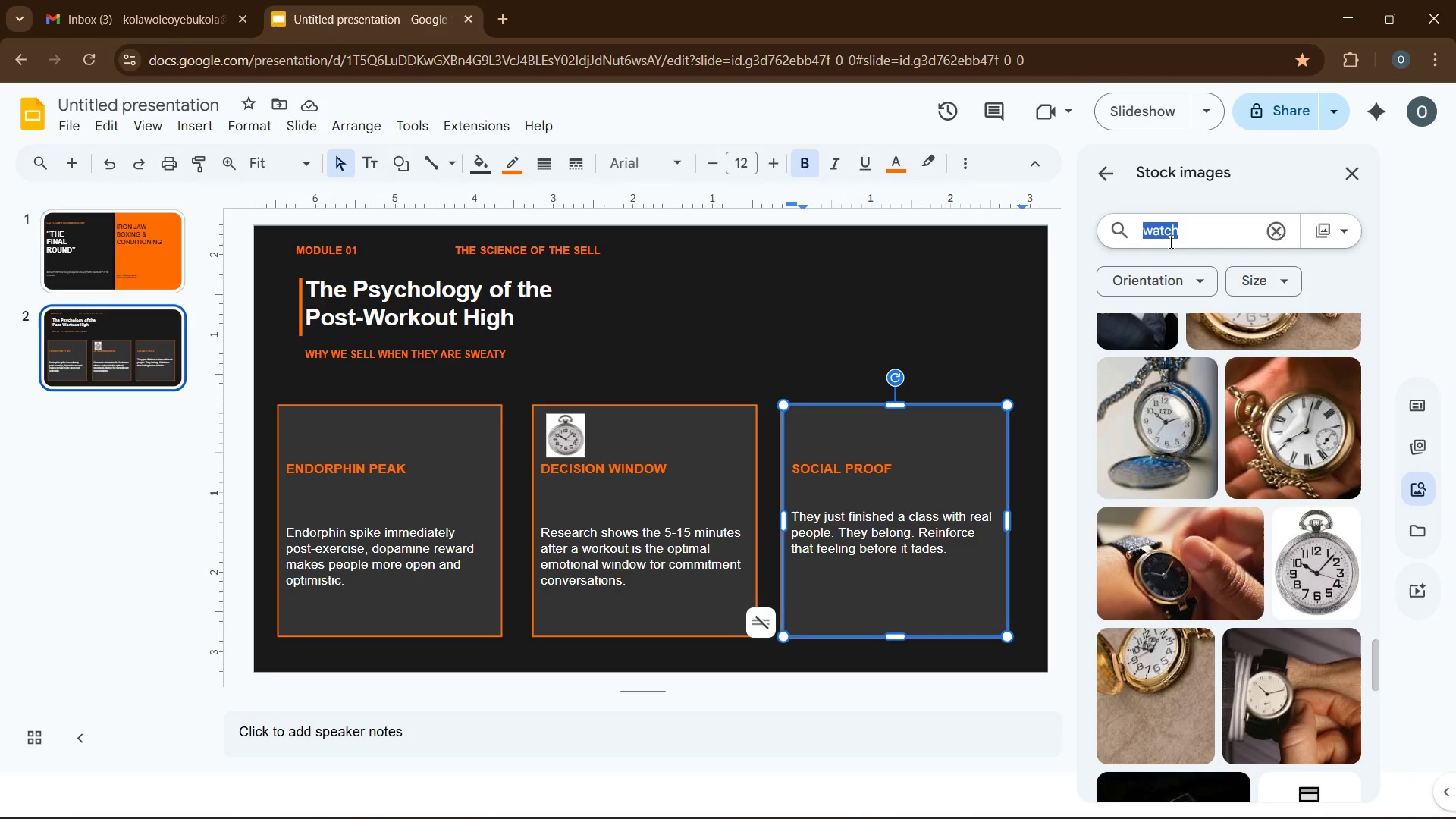 
type(boing)
 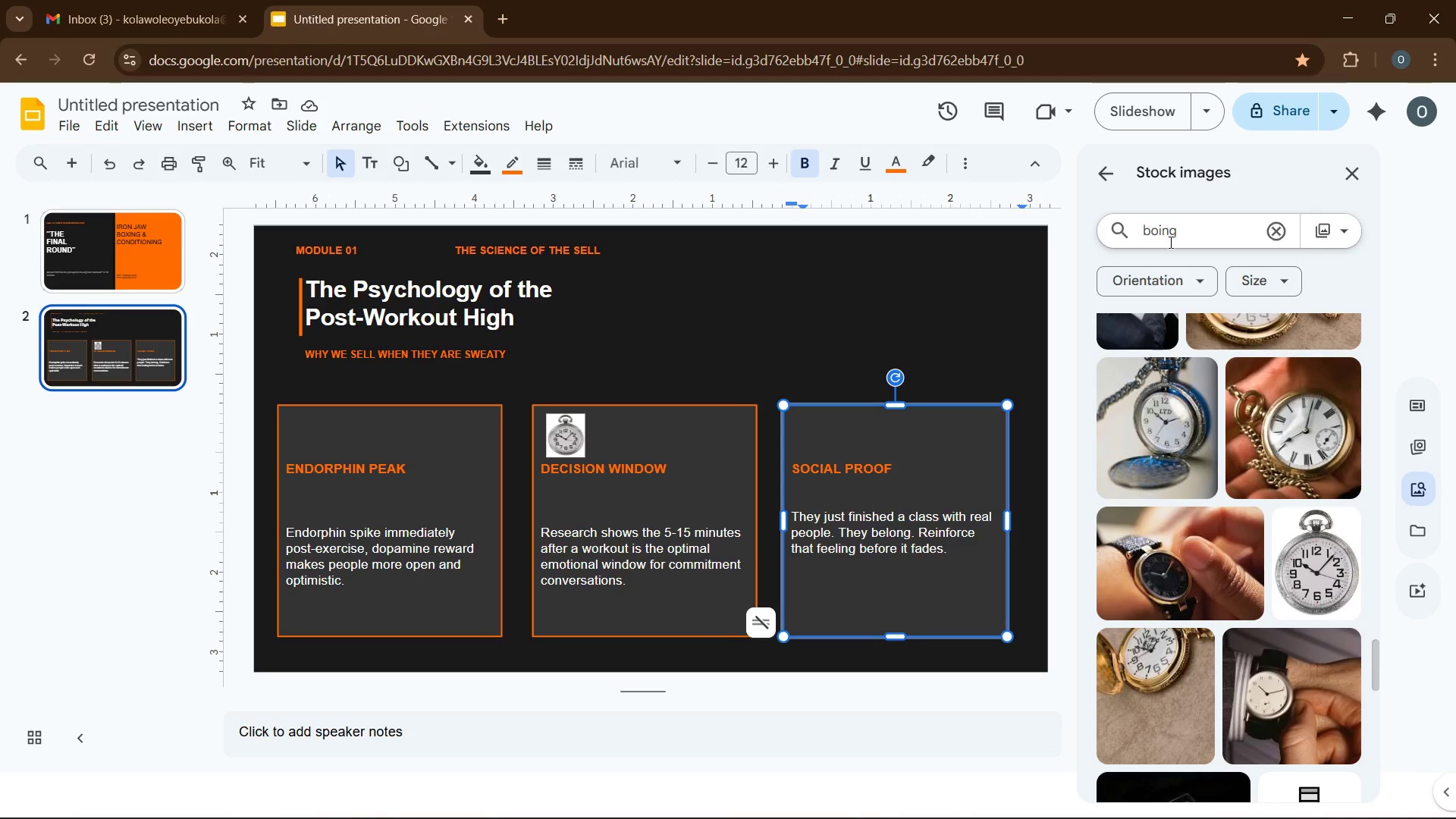 
wait(6.14)
 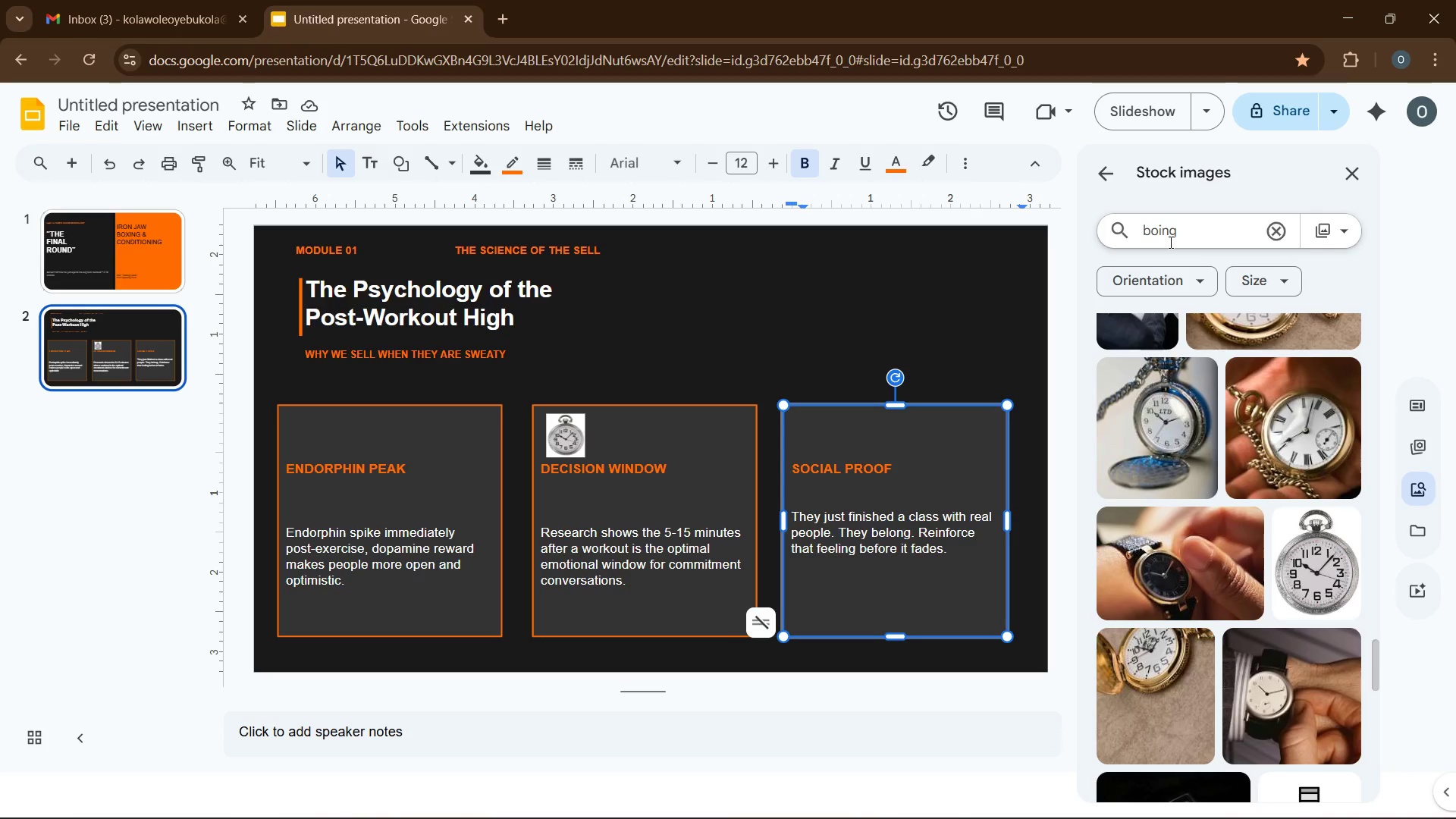 
key(Backspace)
 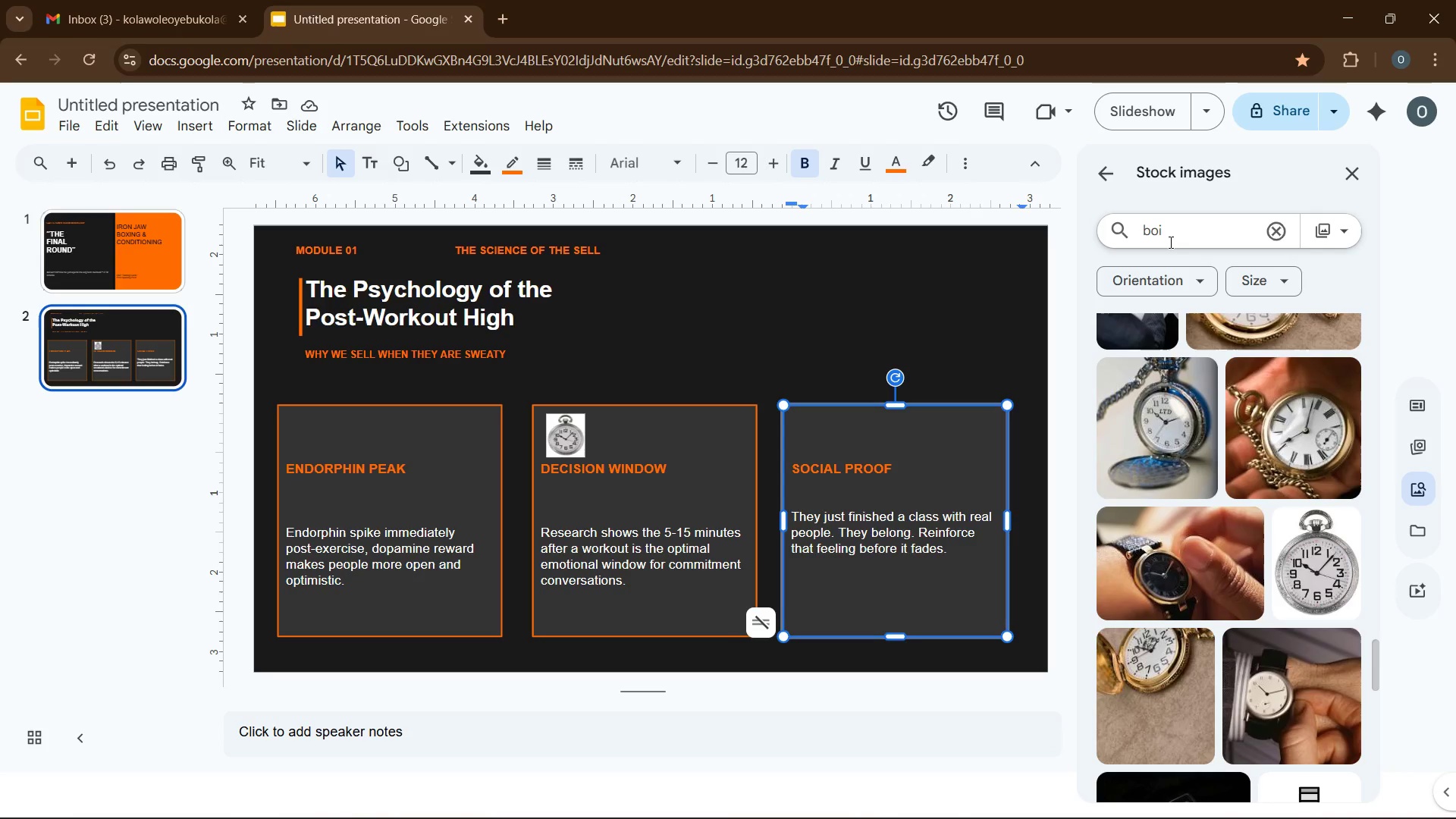 
key(Backspace)
 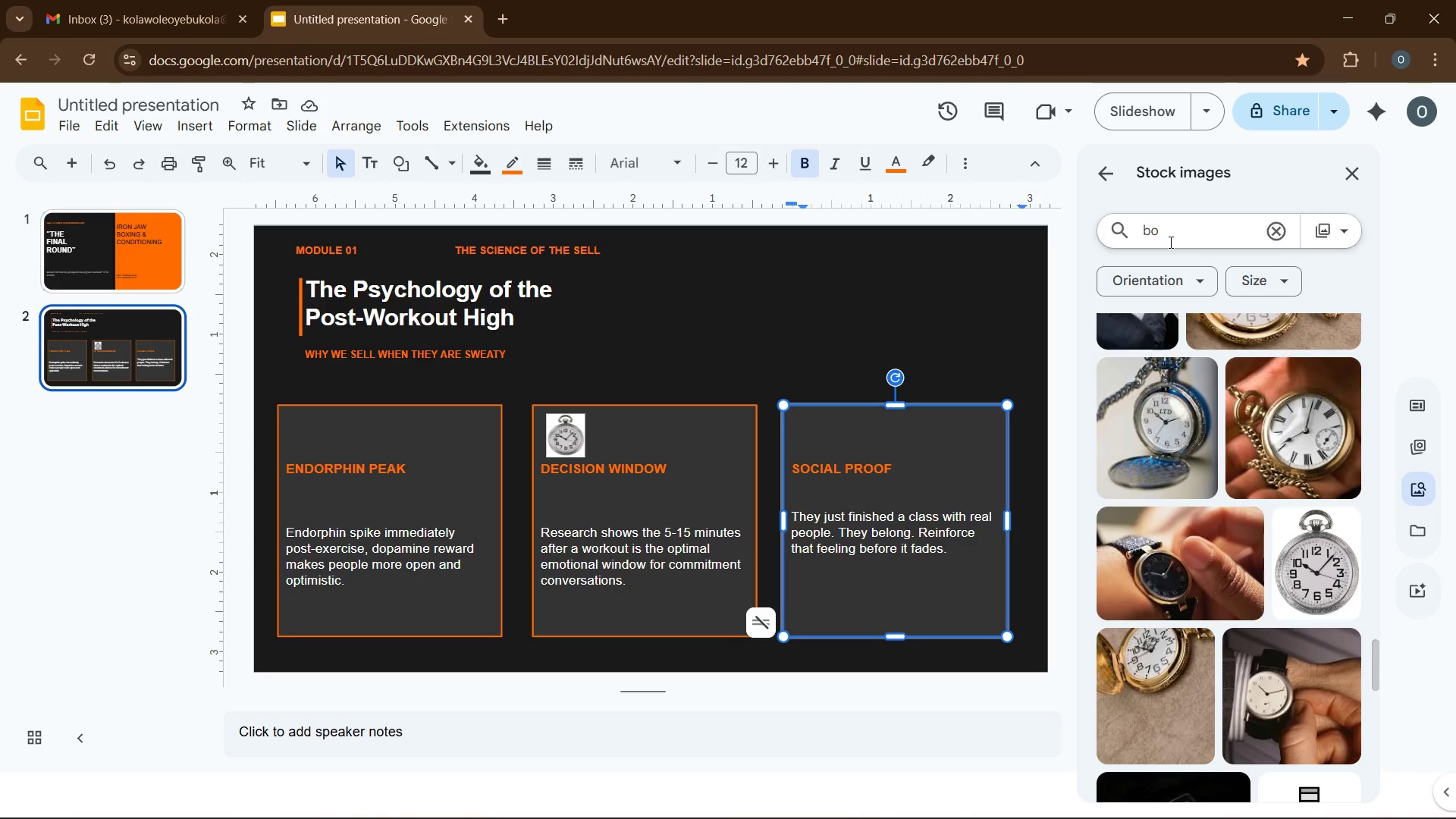 
key(Backspace)
 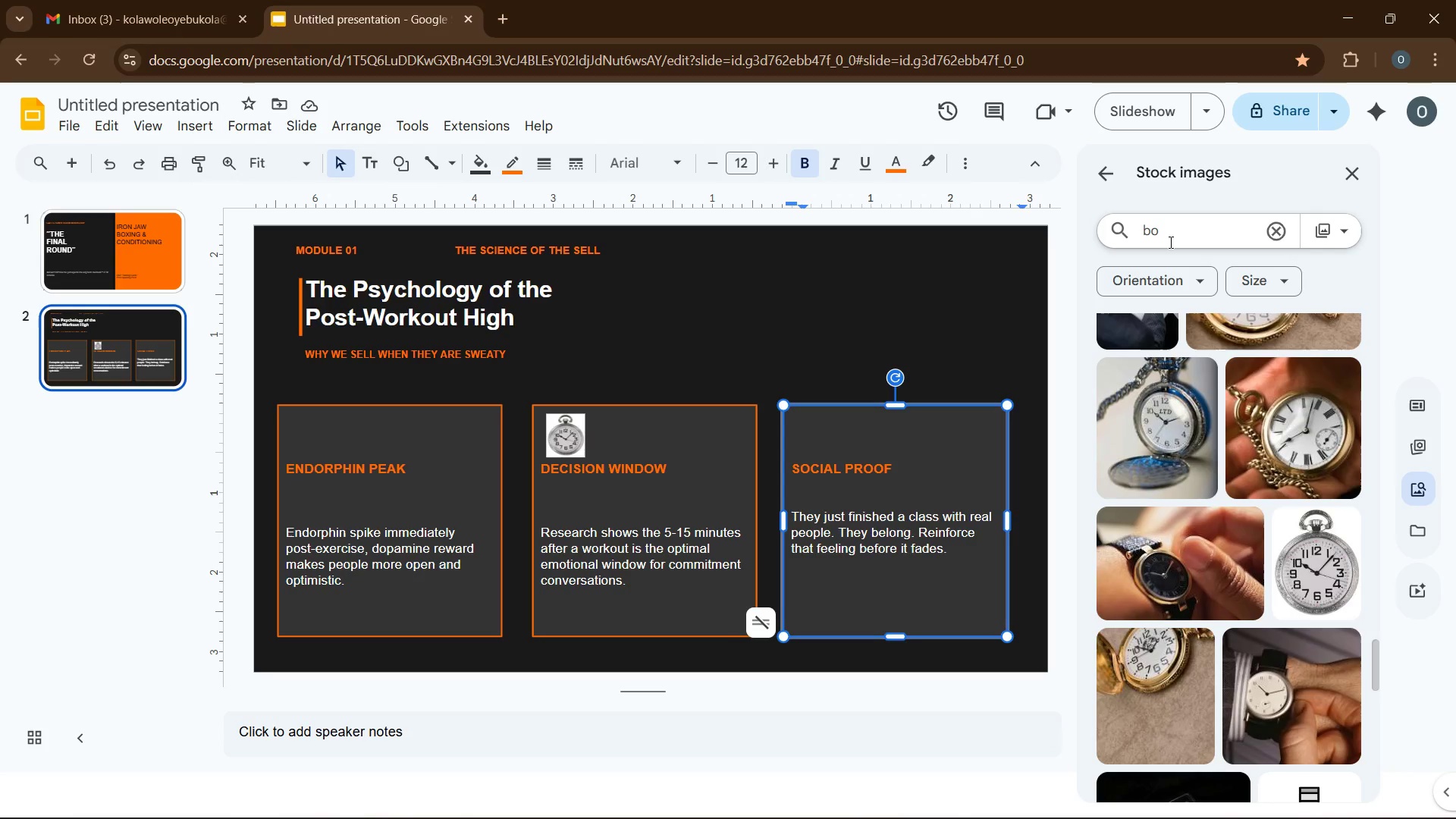 
key(X)
 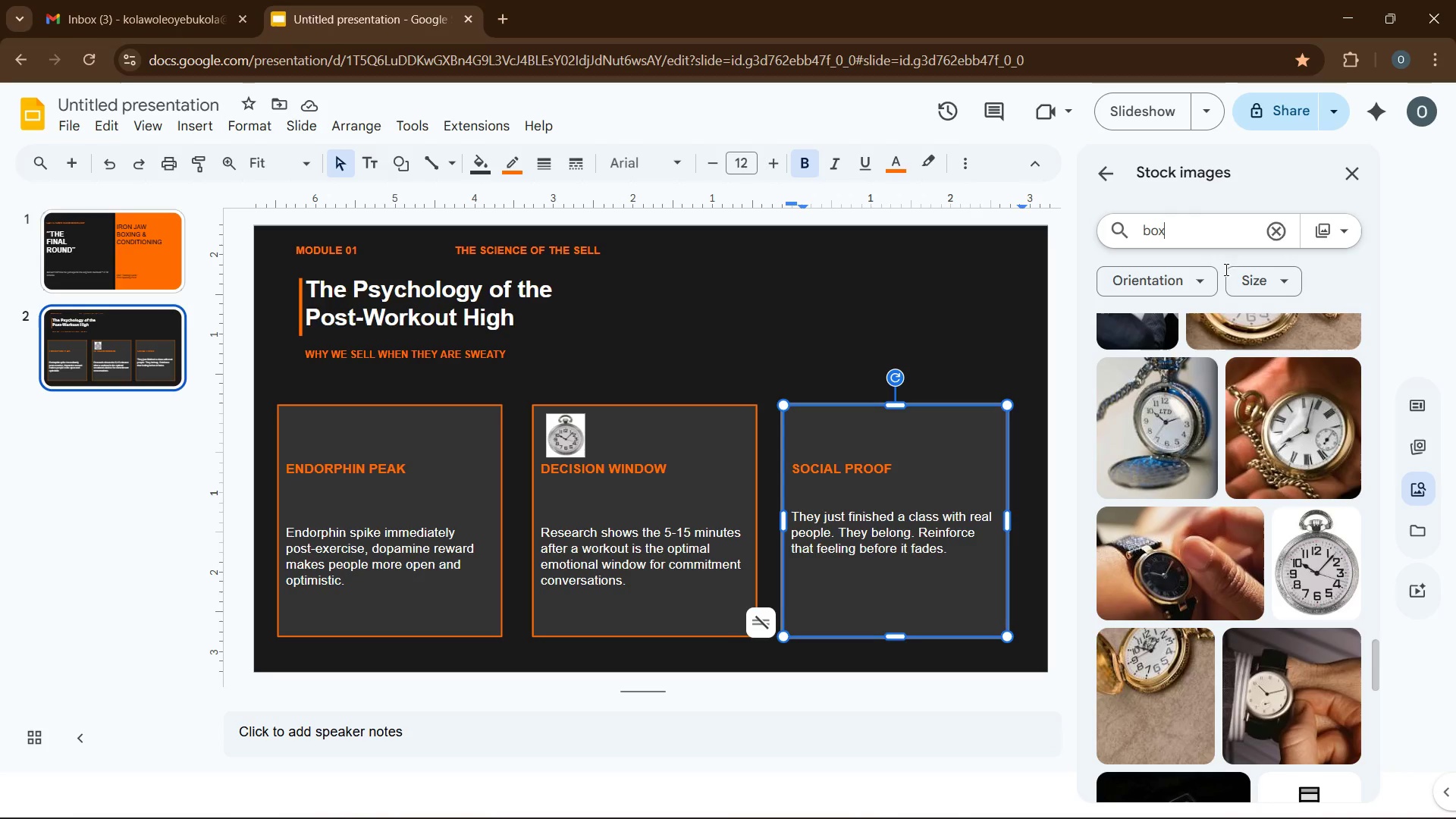 
mouse_move([1338, 249])
 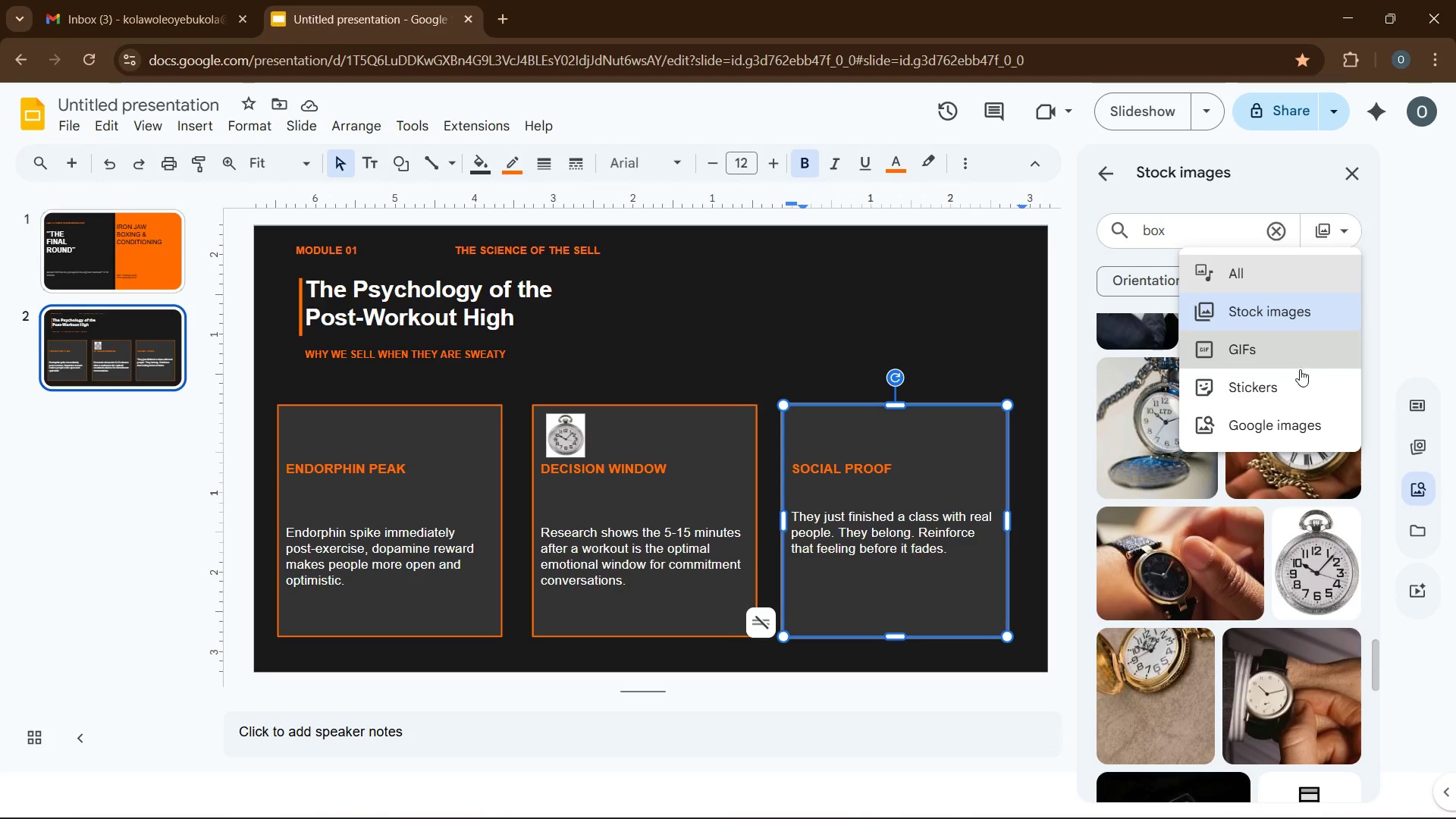 
left_click([1297, 381])
 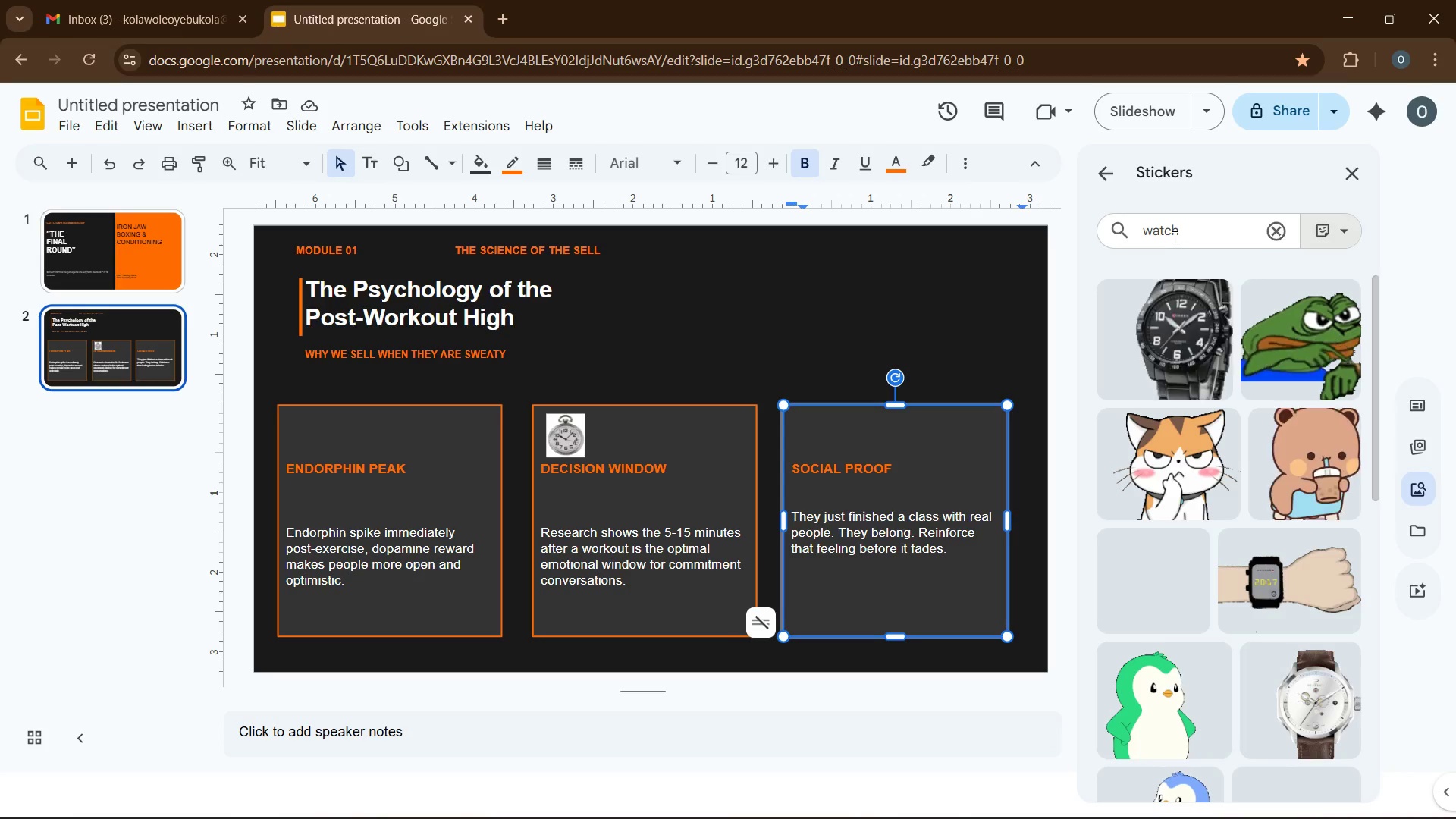 
double_click([1170, 235])
 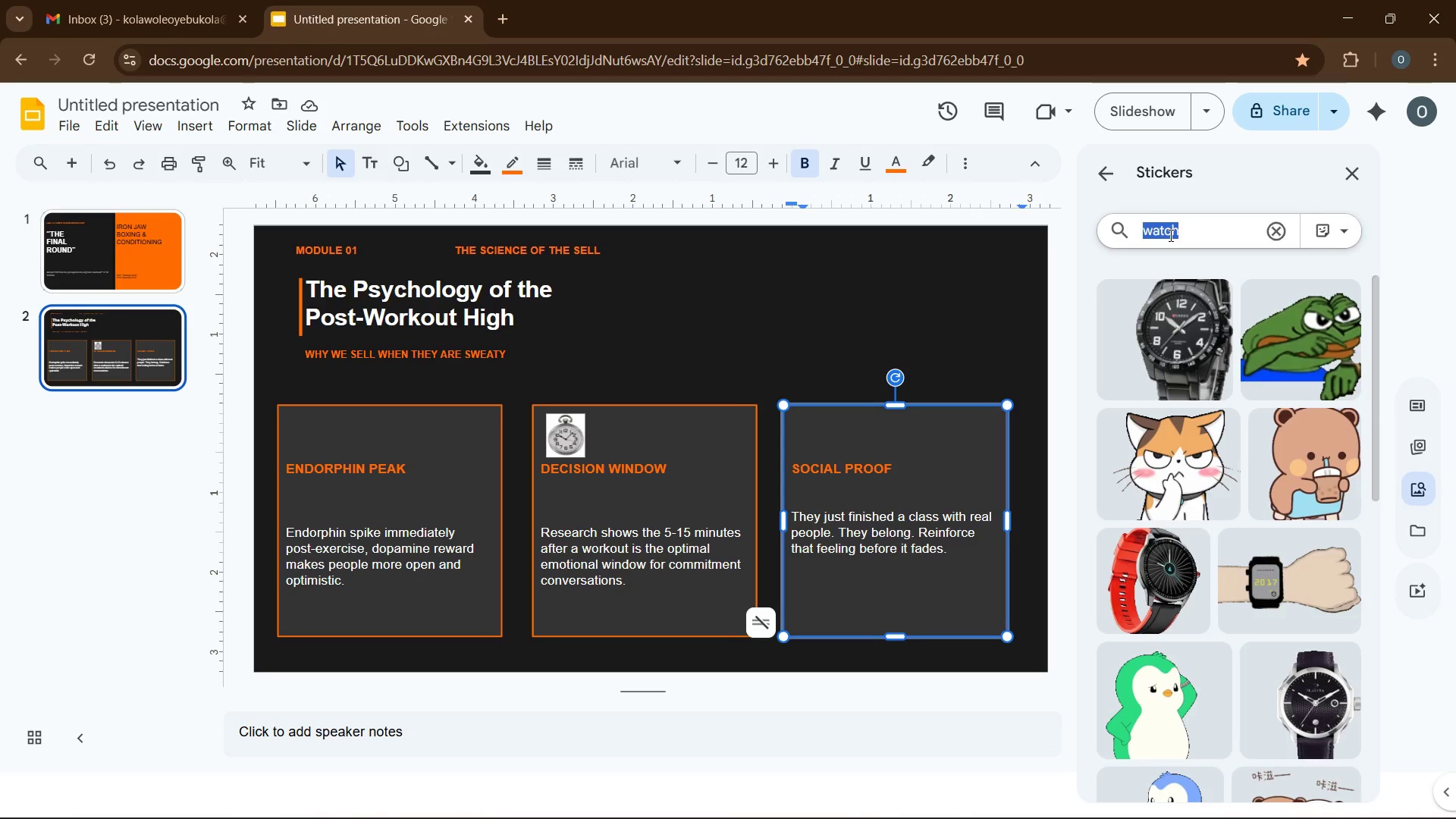 
type(boxing b)
key(Backspace)
type(gloves)
 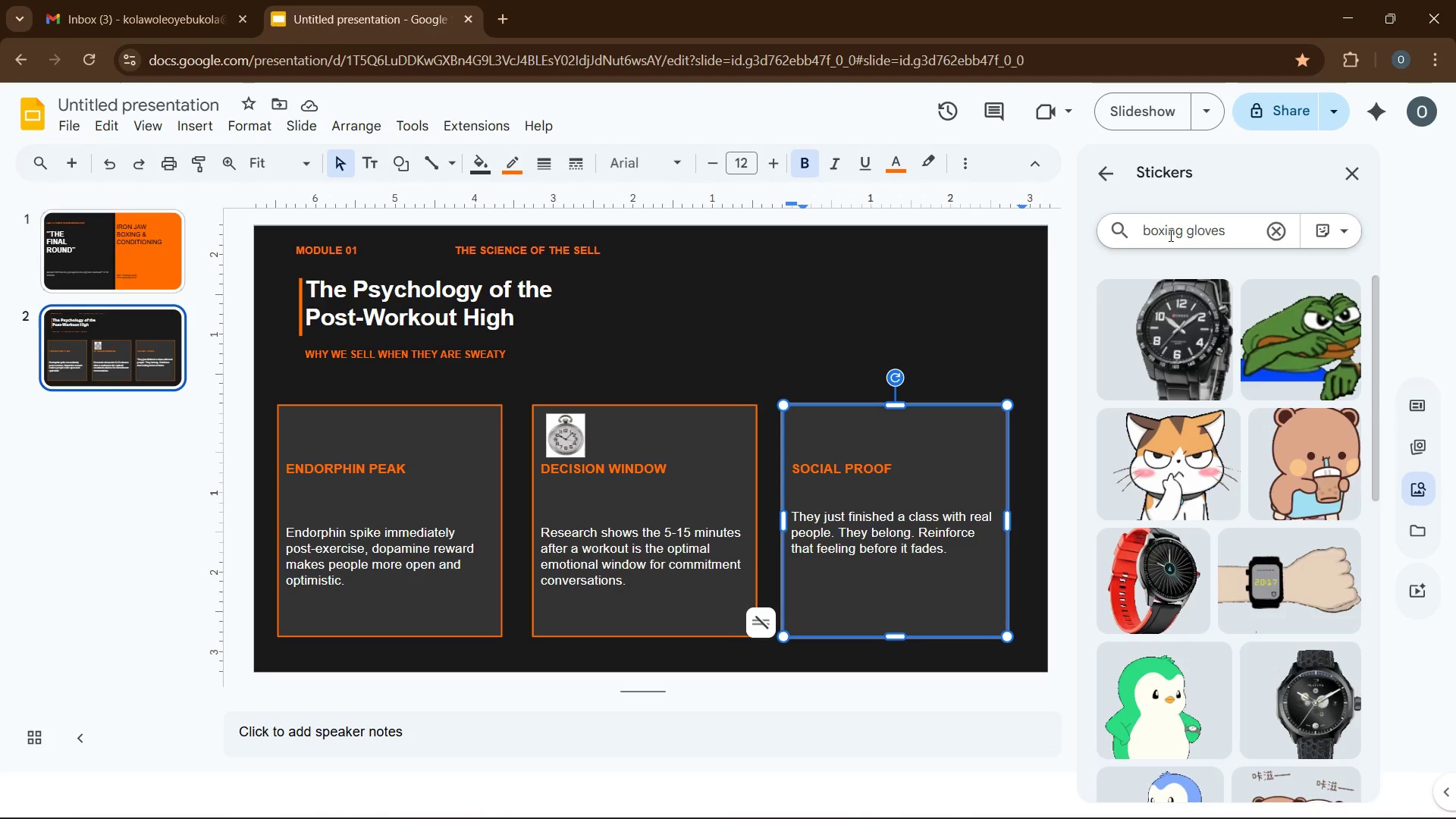 
key(Enter)
 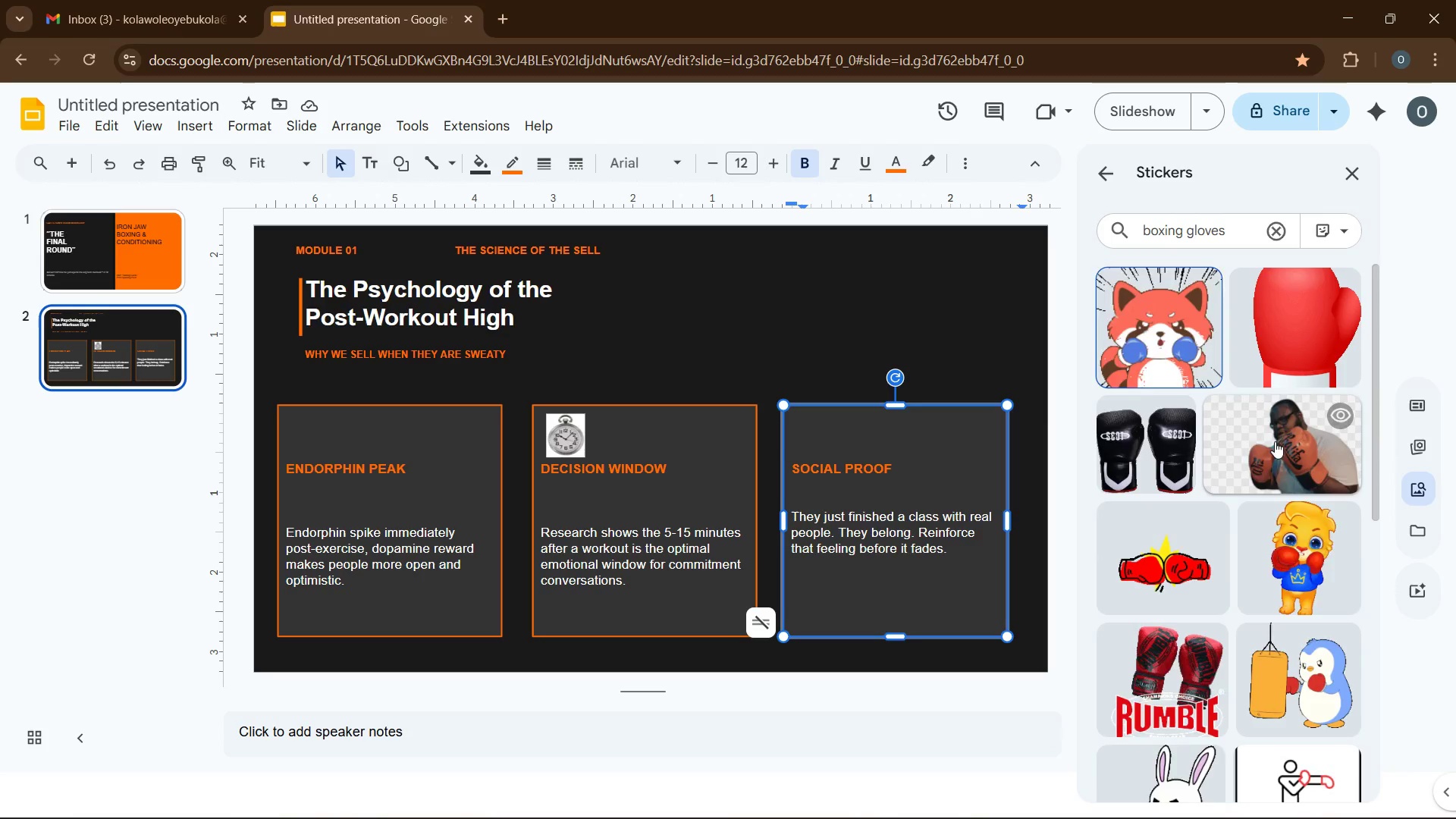 
scroll: coordinate [1237, 450], scroll_direction: down, amount: 1.0
 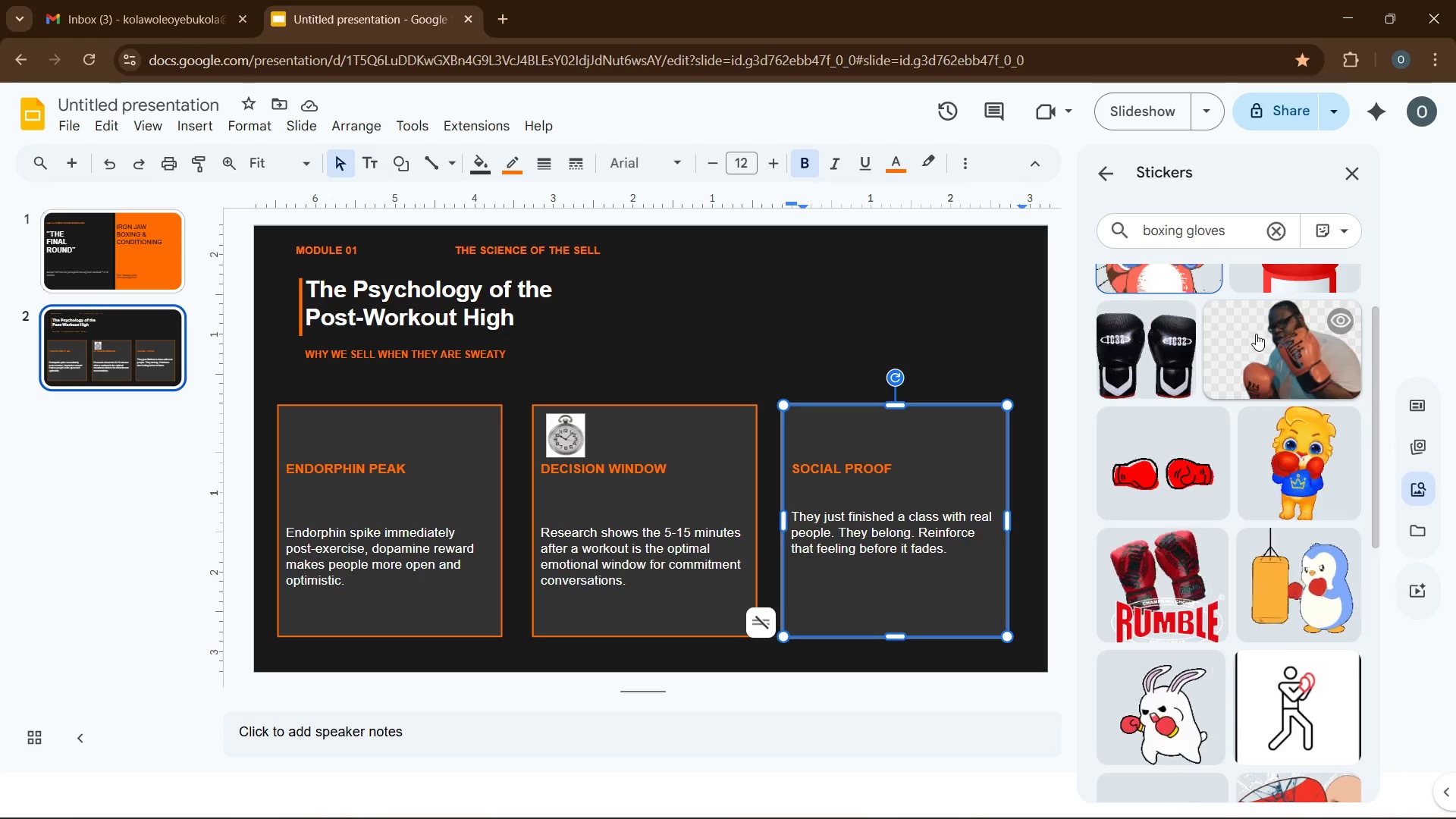 
scroll: coordinate [1262, 346], scroll_direction: up, amount: 1.0
 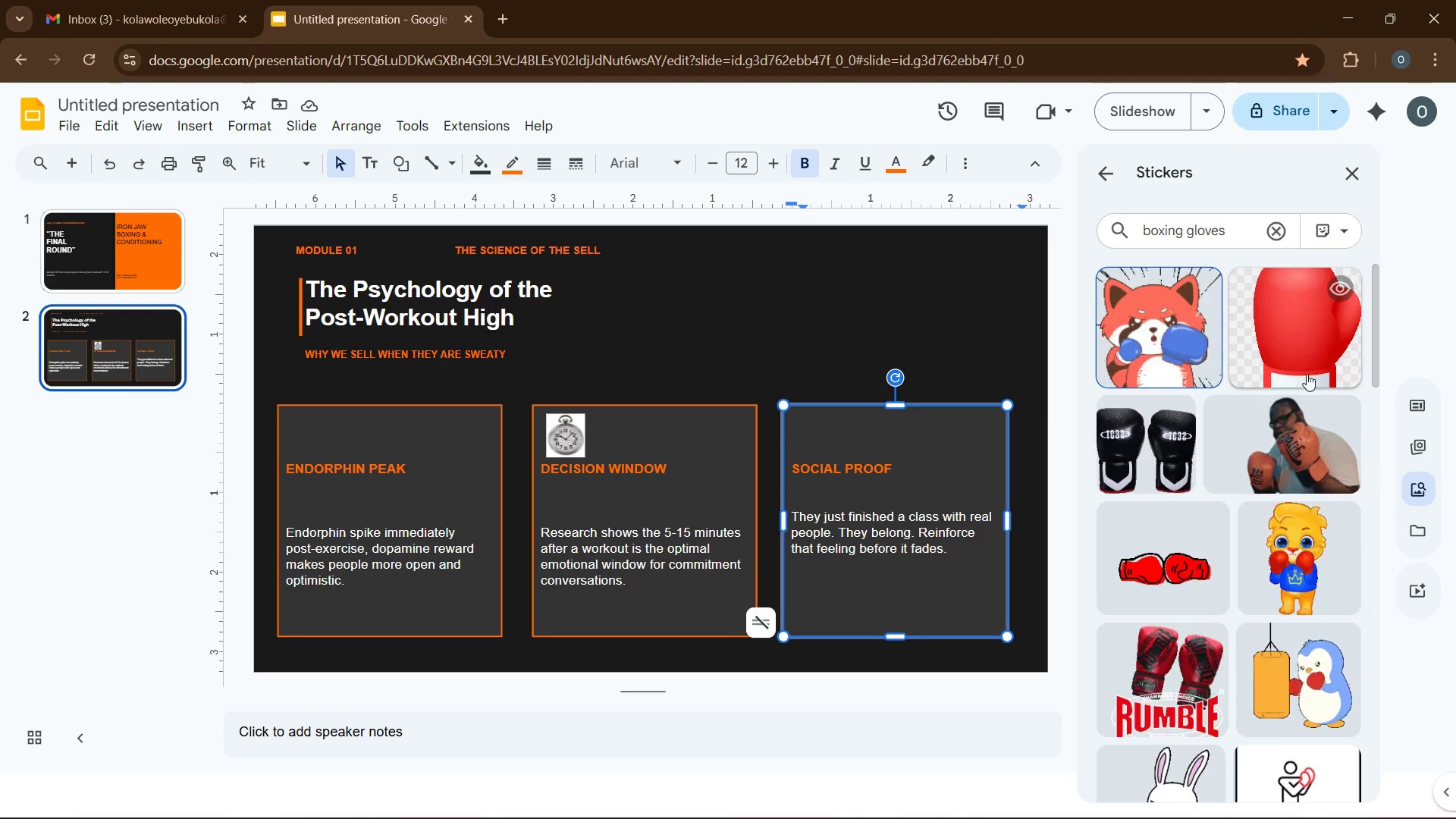 
scroll: coordinate [1274, 491], scroll_direction: down, amount: 26.0
 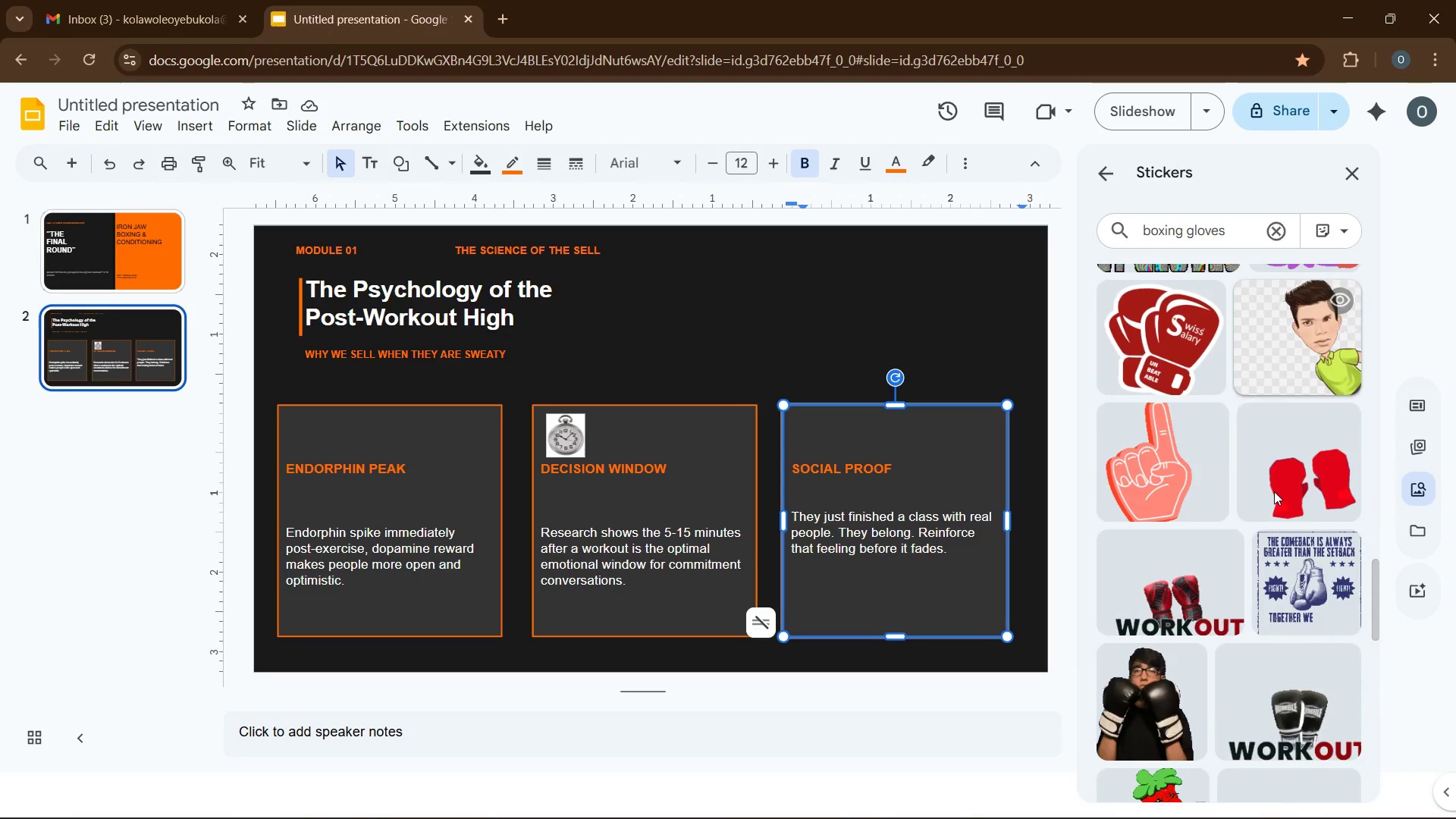 
double_click([1203, 234])
 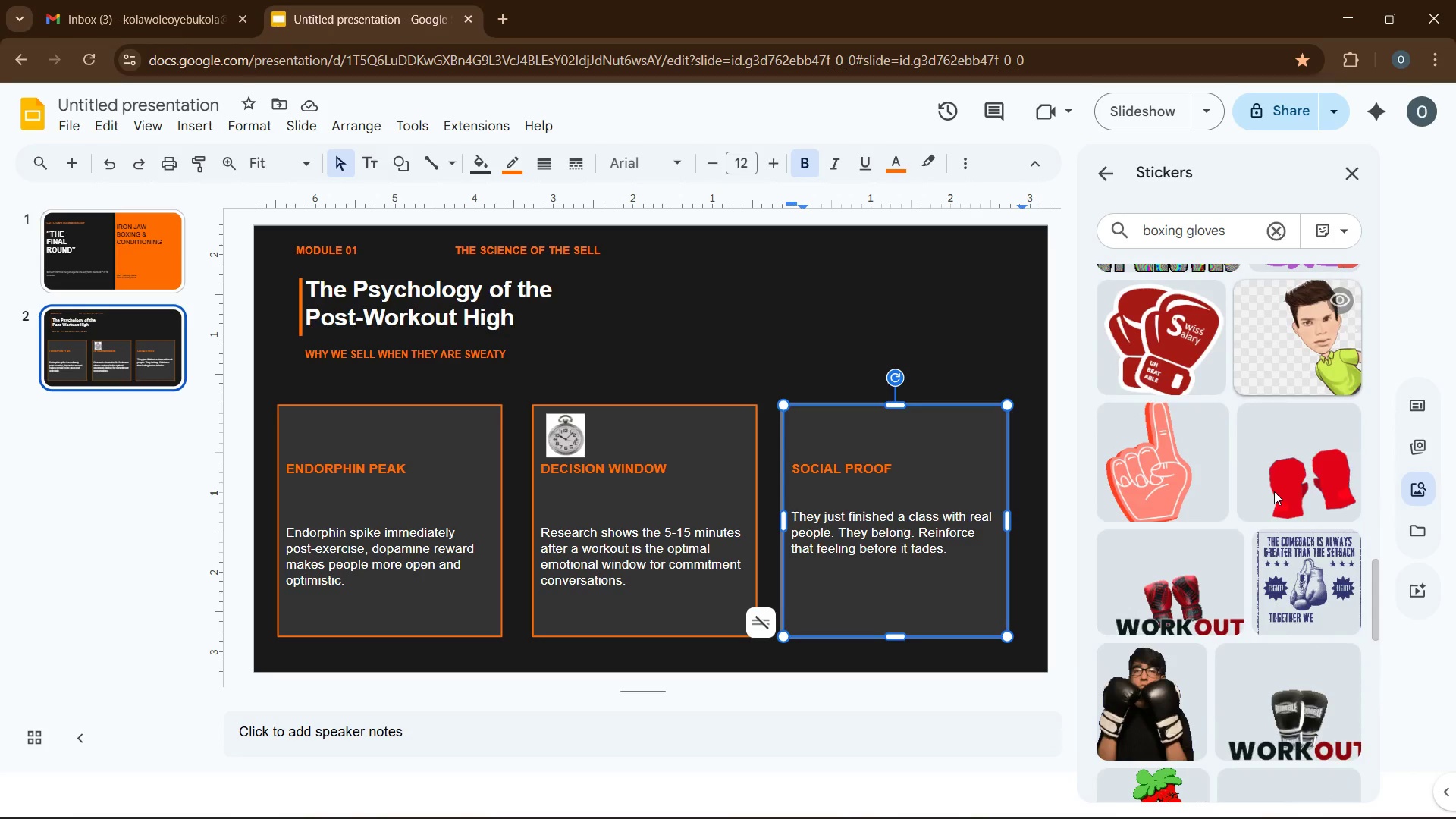 
left_click([1221, 232])
 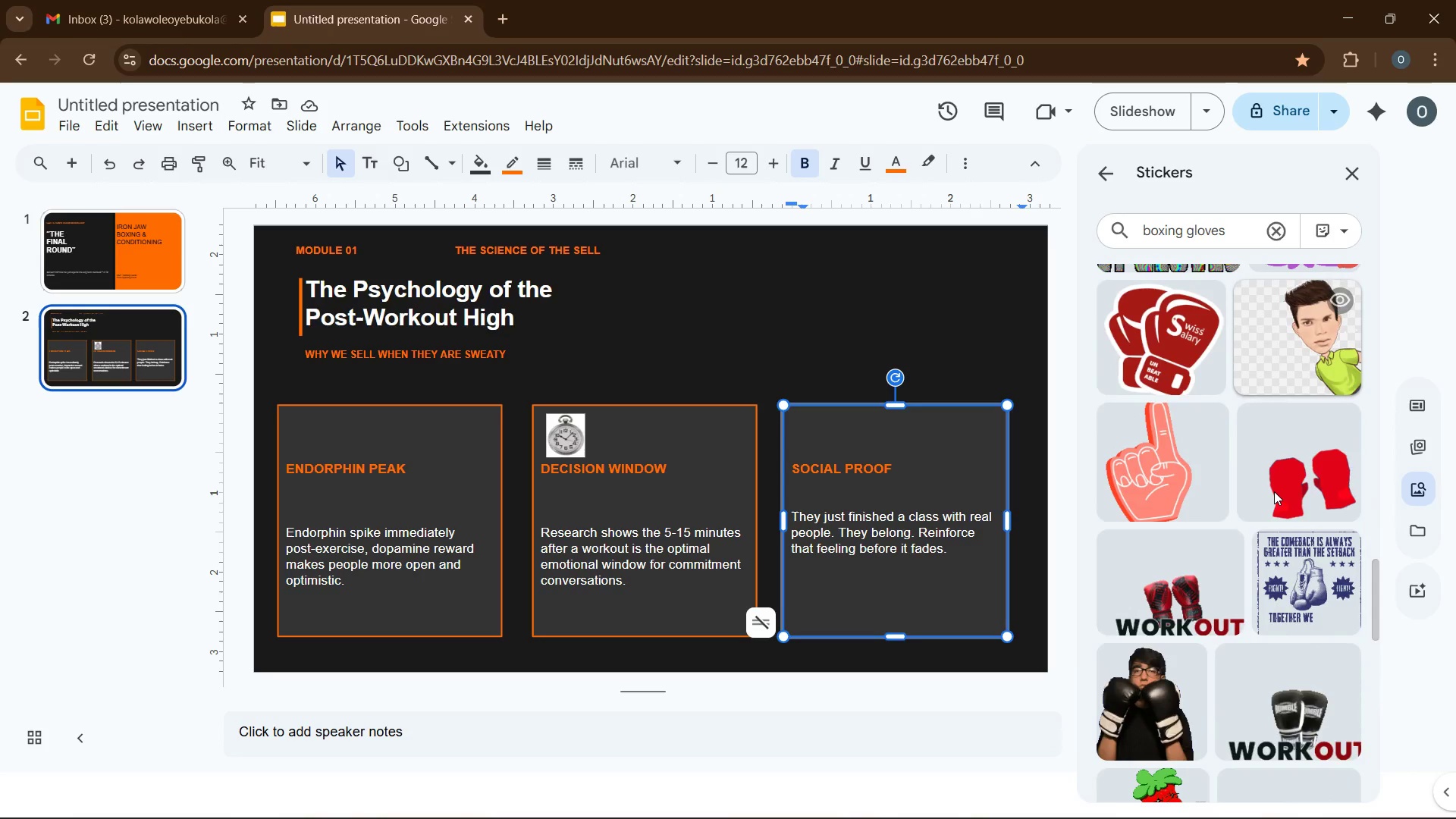 
triple_click([1203, 234])
 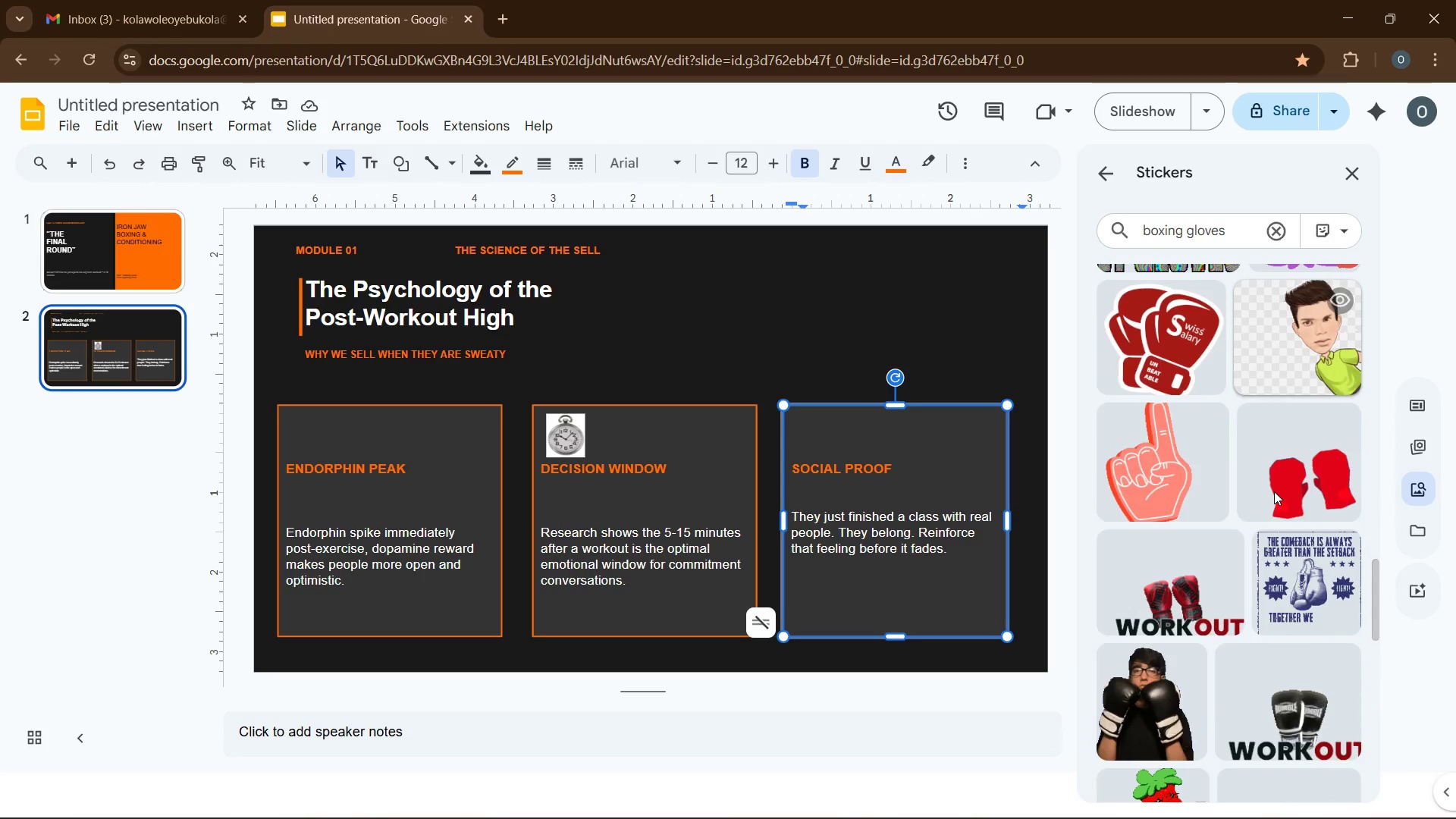 
type(glove)
 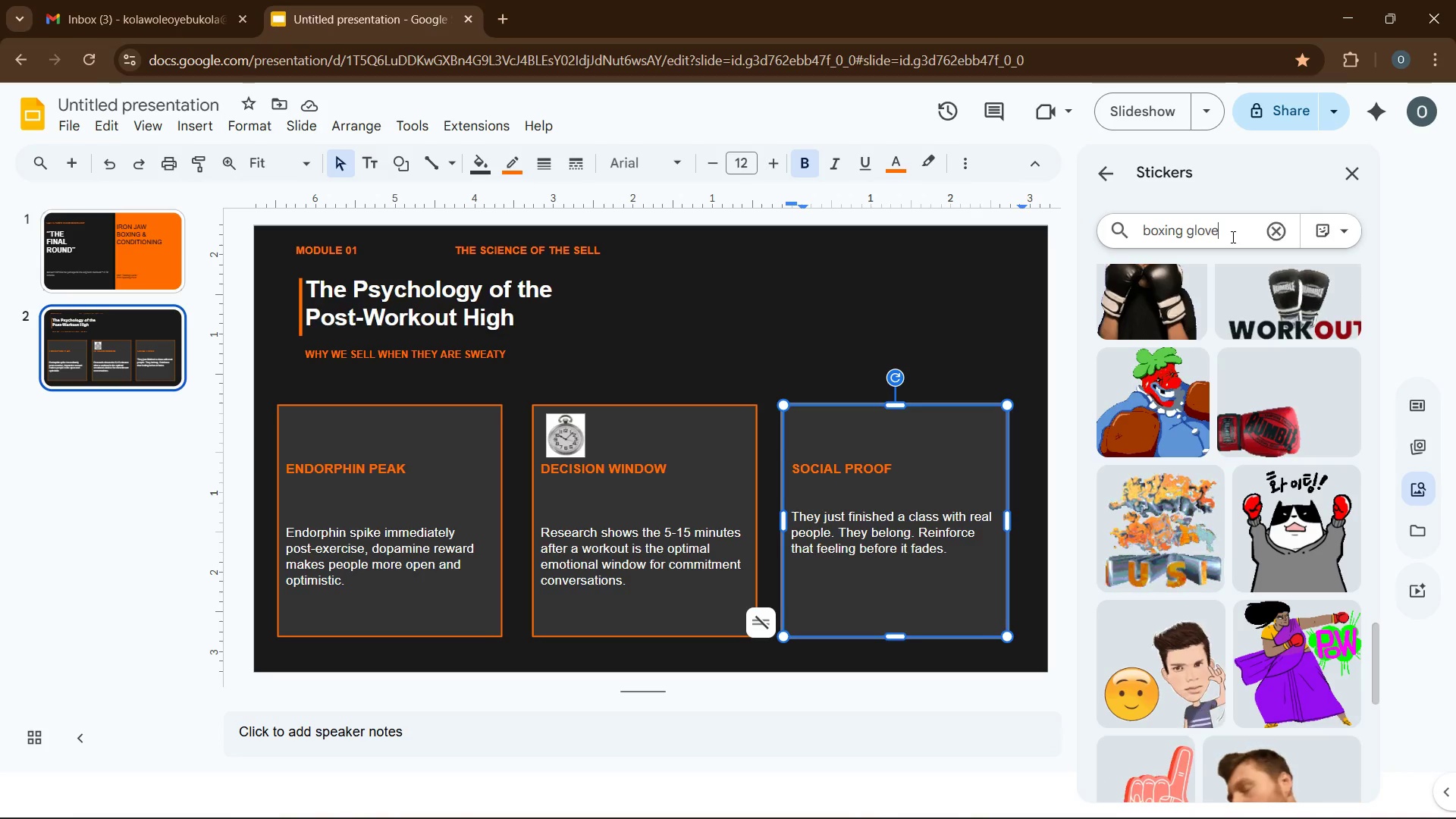 
key(Enter)
 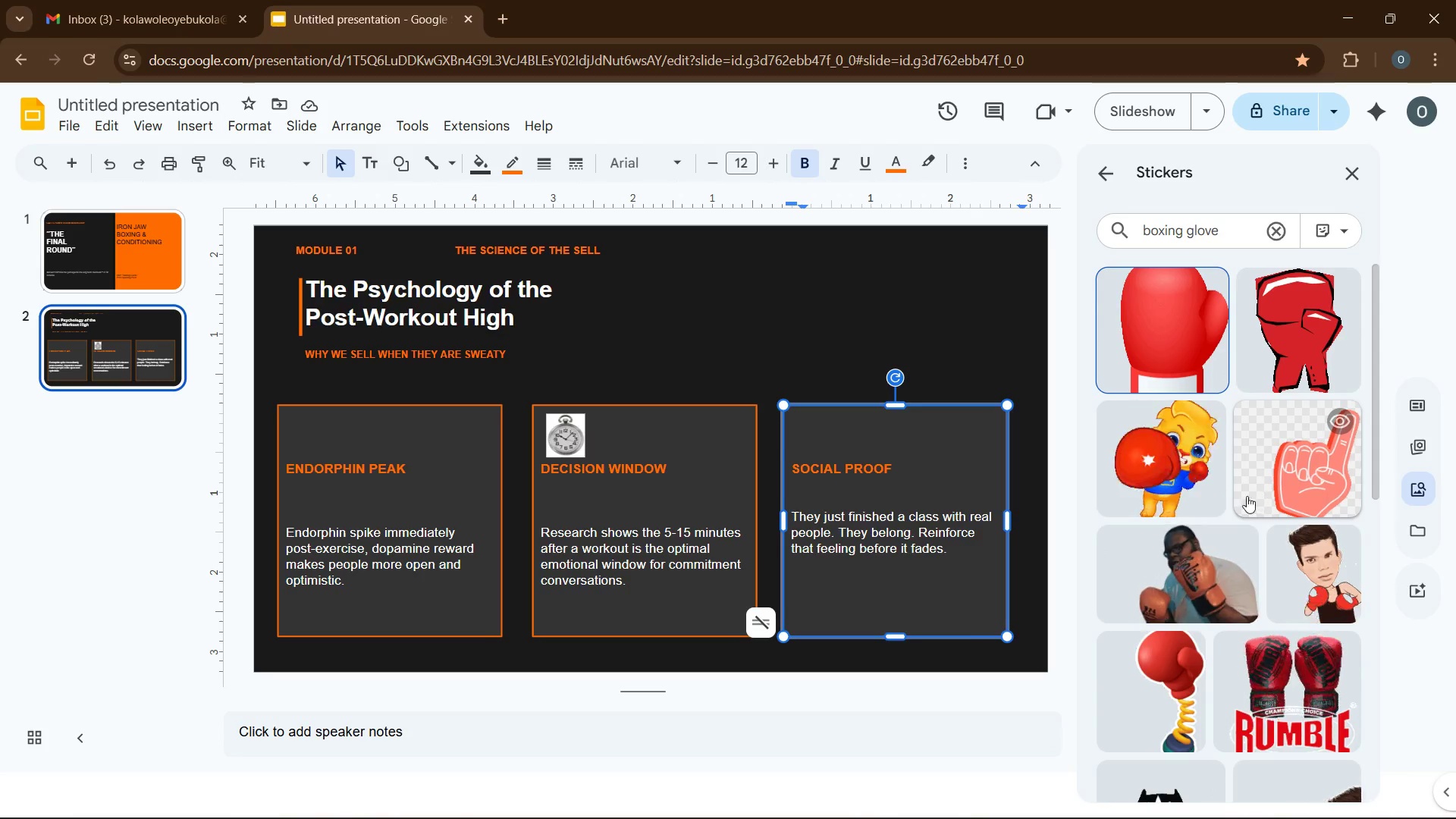 
left_click([1175, 353])
 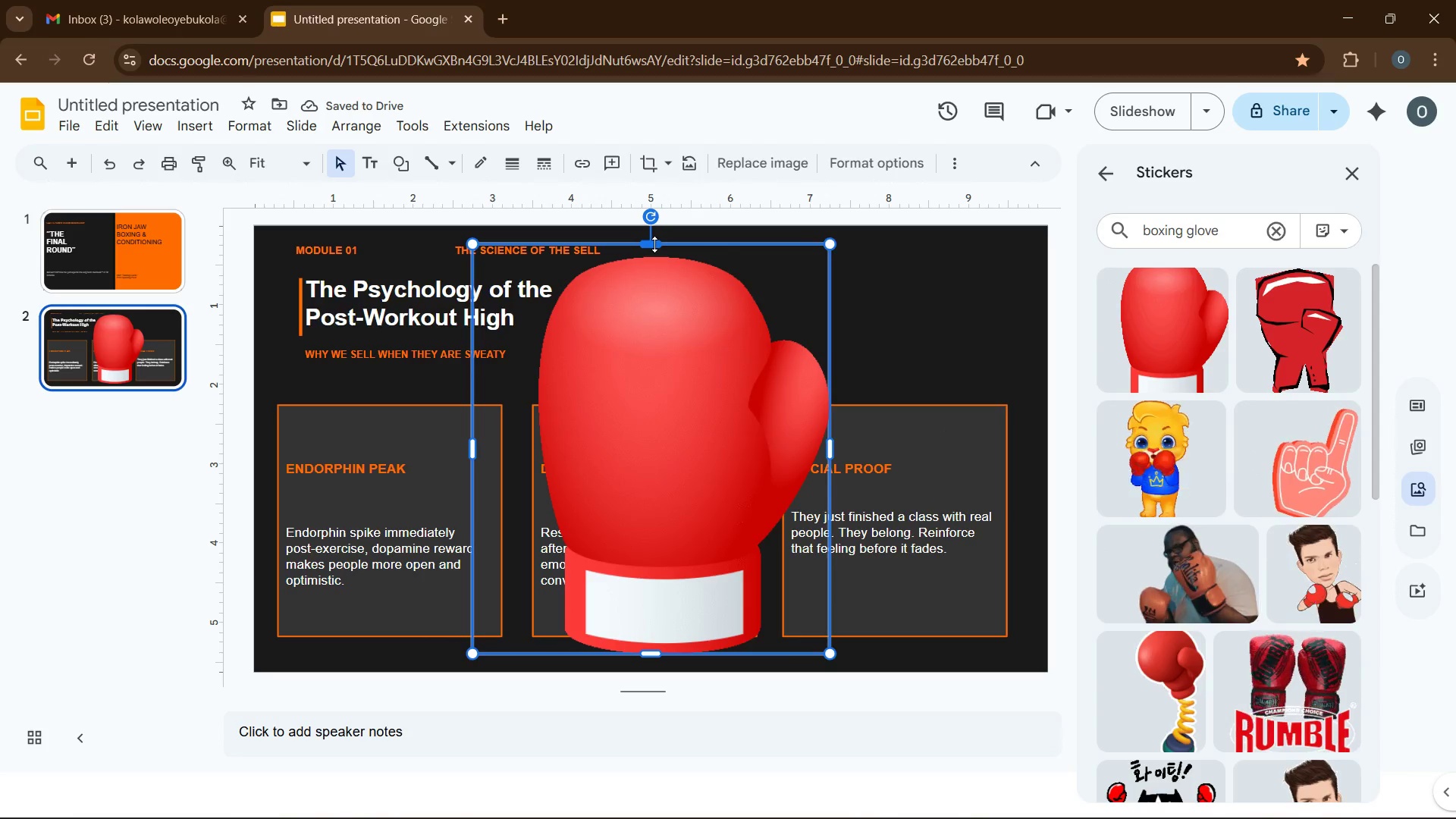 
left_click_drag(start_coordinate=[648, 218], to_coordinate=[648, 267])
 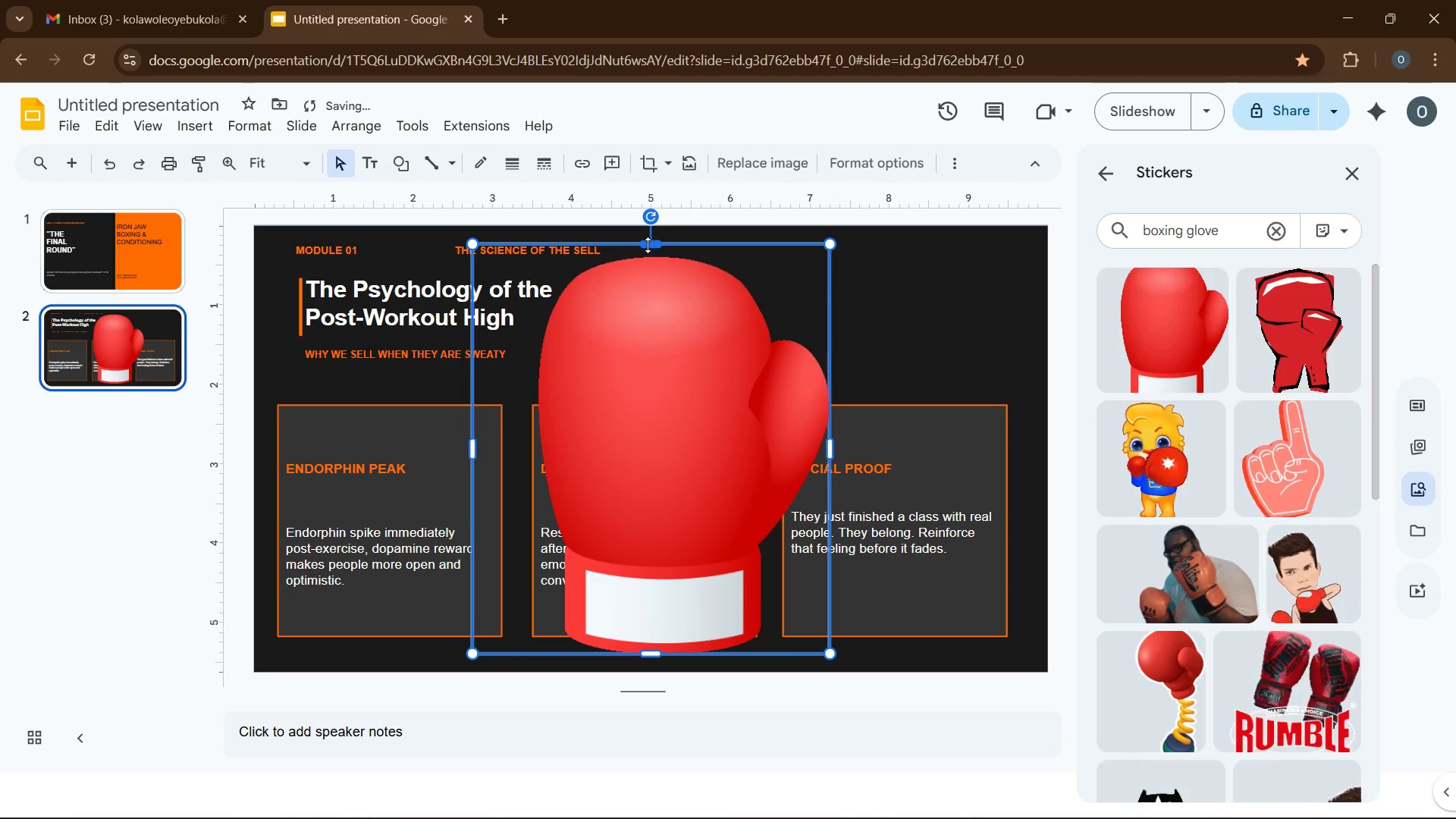 
left_click_drag(start_coordinate=[648, 245], to_coordinate=[623, 455])
 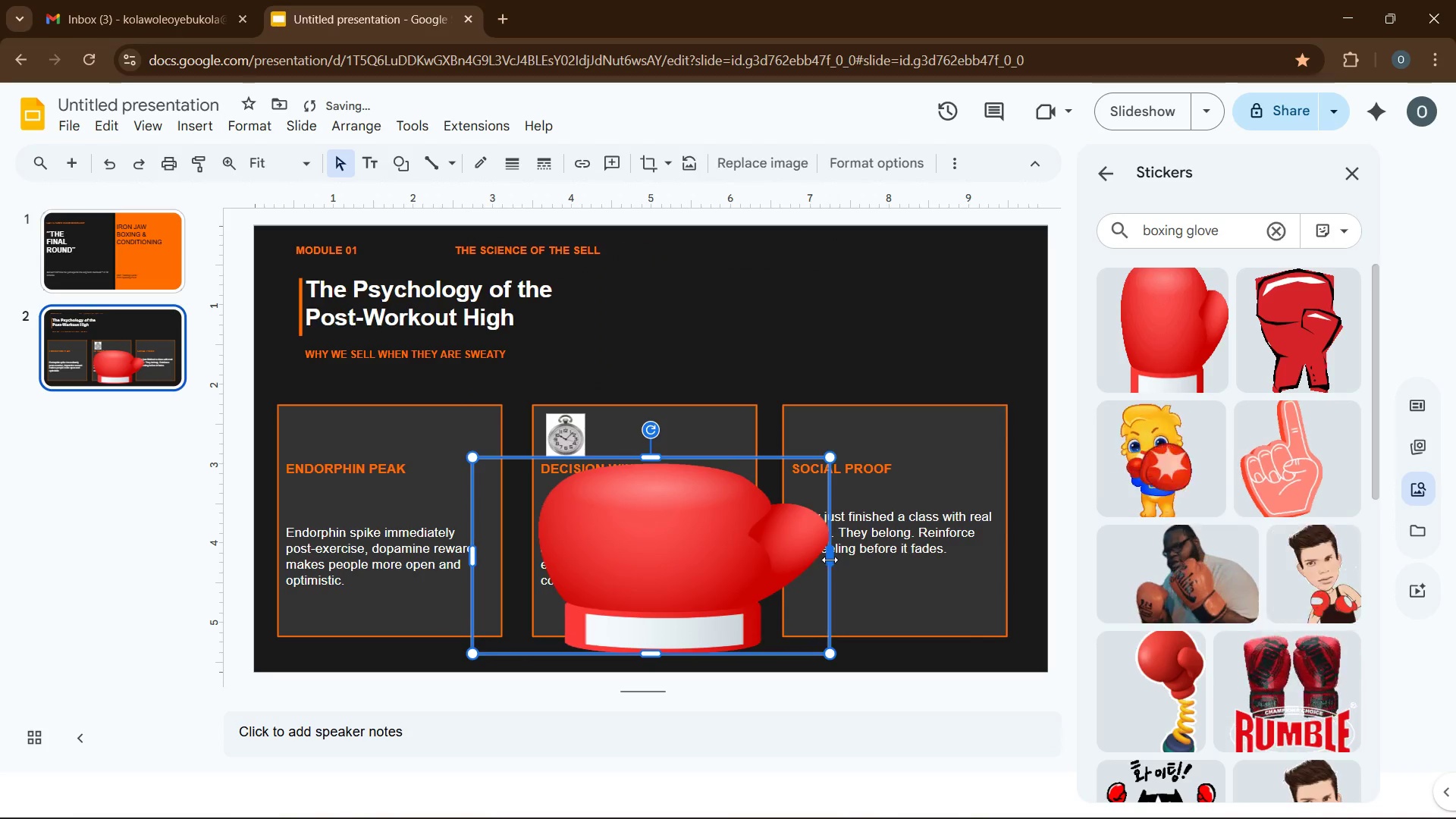 
left_click_drag(start_coordinate=[830, 560], to_coordinate=[635, 551])
 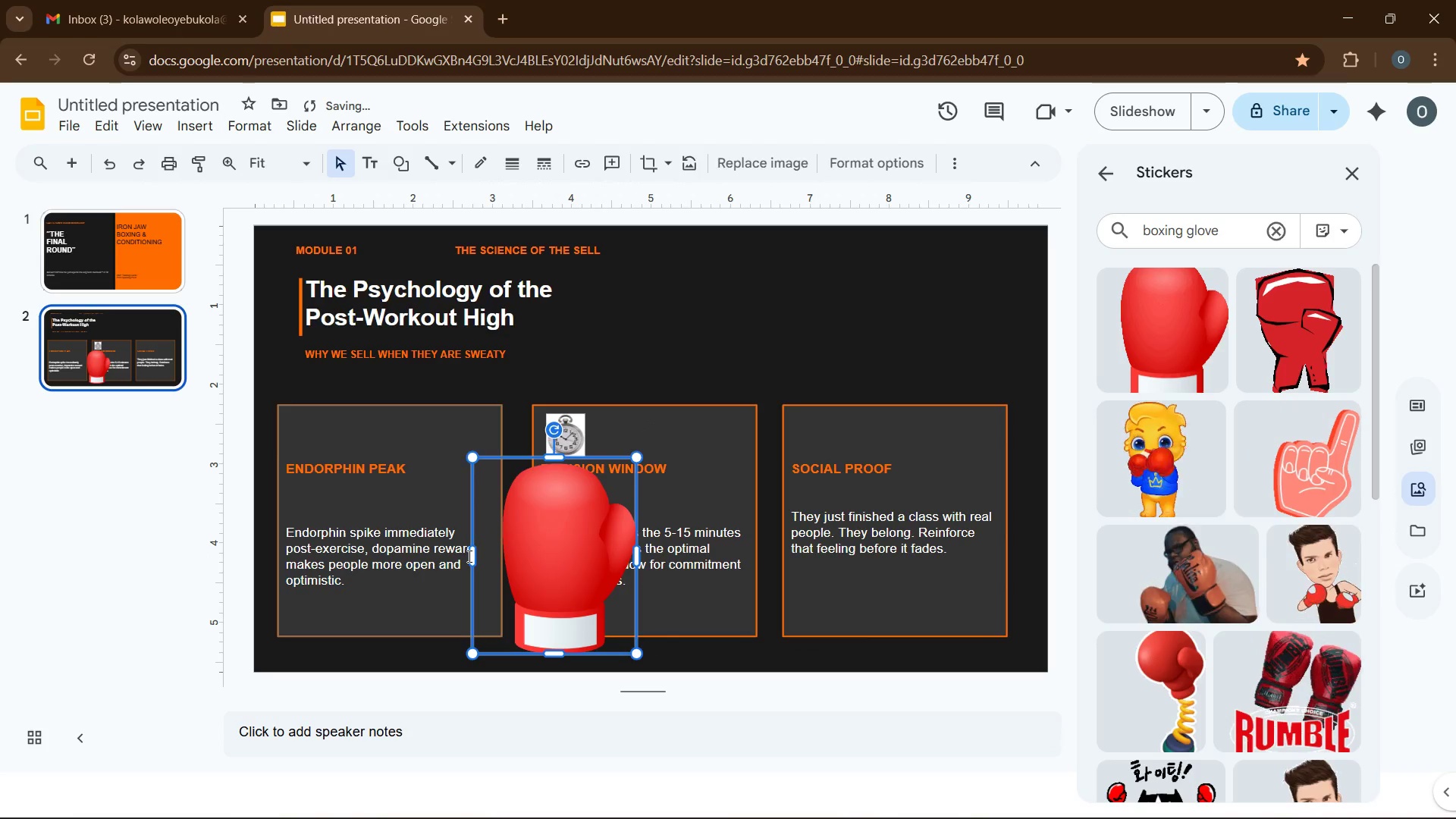 
left_click_drag(start_coordinate=[472, 560], to_coordinate=[501, 567])
 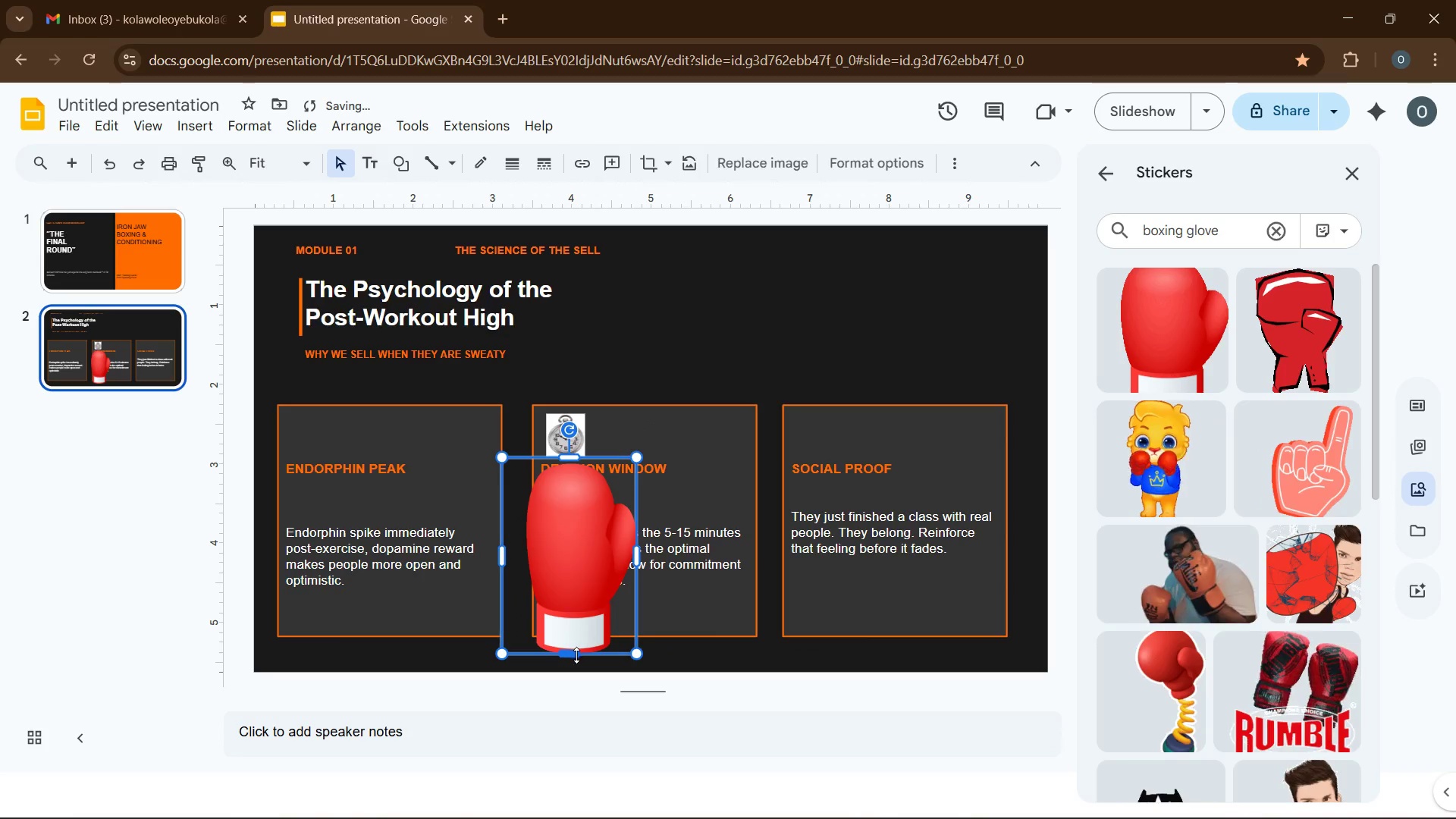 
left_click_drag(start_coordinate=[576, 655], to_coordinate=[602, 536])
 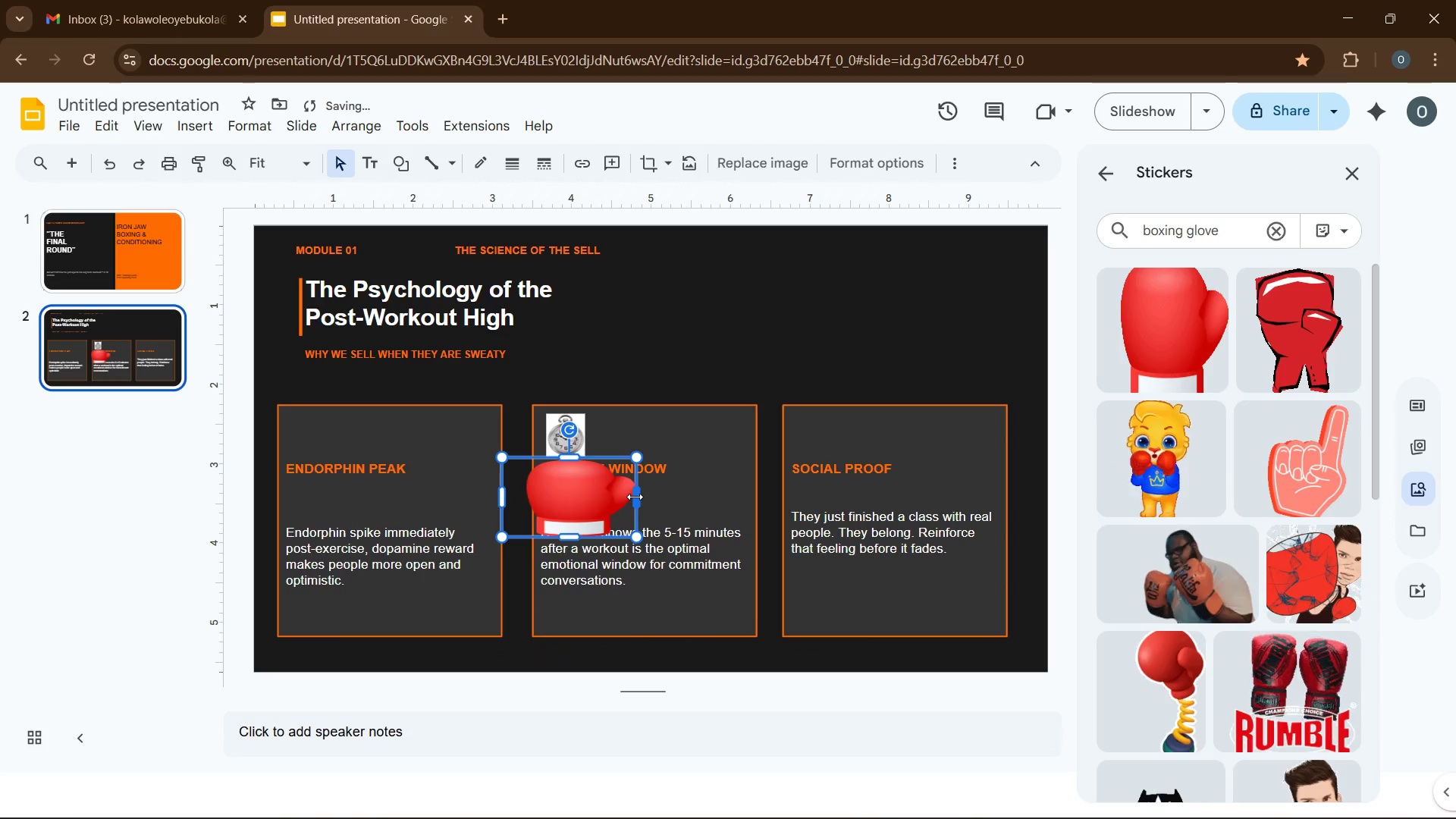 
left_click_drag(start_coordinate=[635, 497], to_coordinate=[556, 500])
 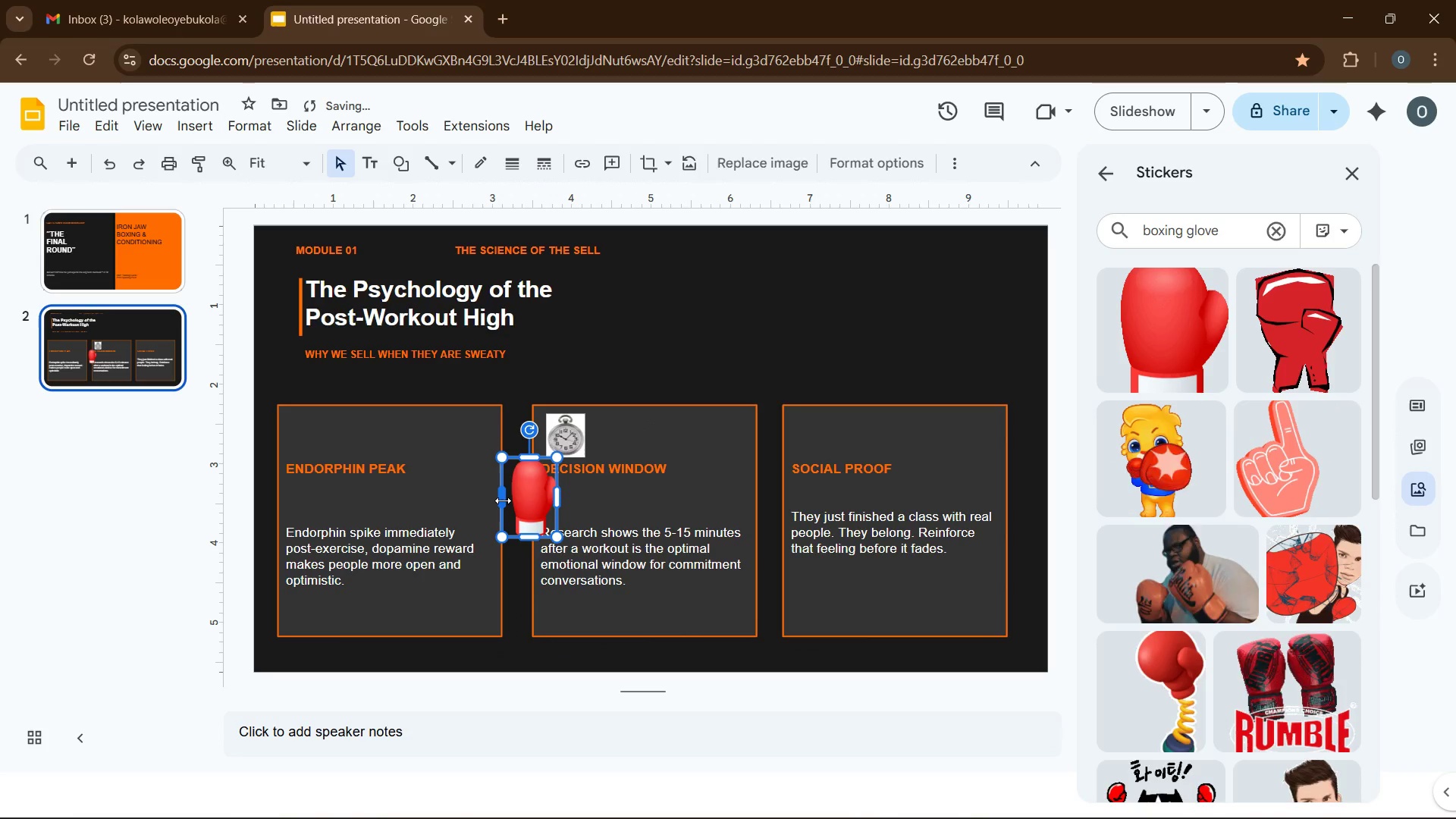 
left_click_drag(start_coordinate=[503, 500], to_coordinate=[510, 504])
 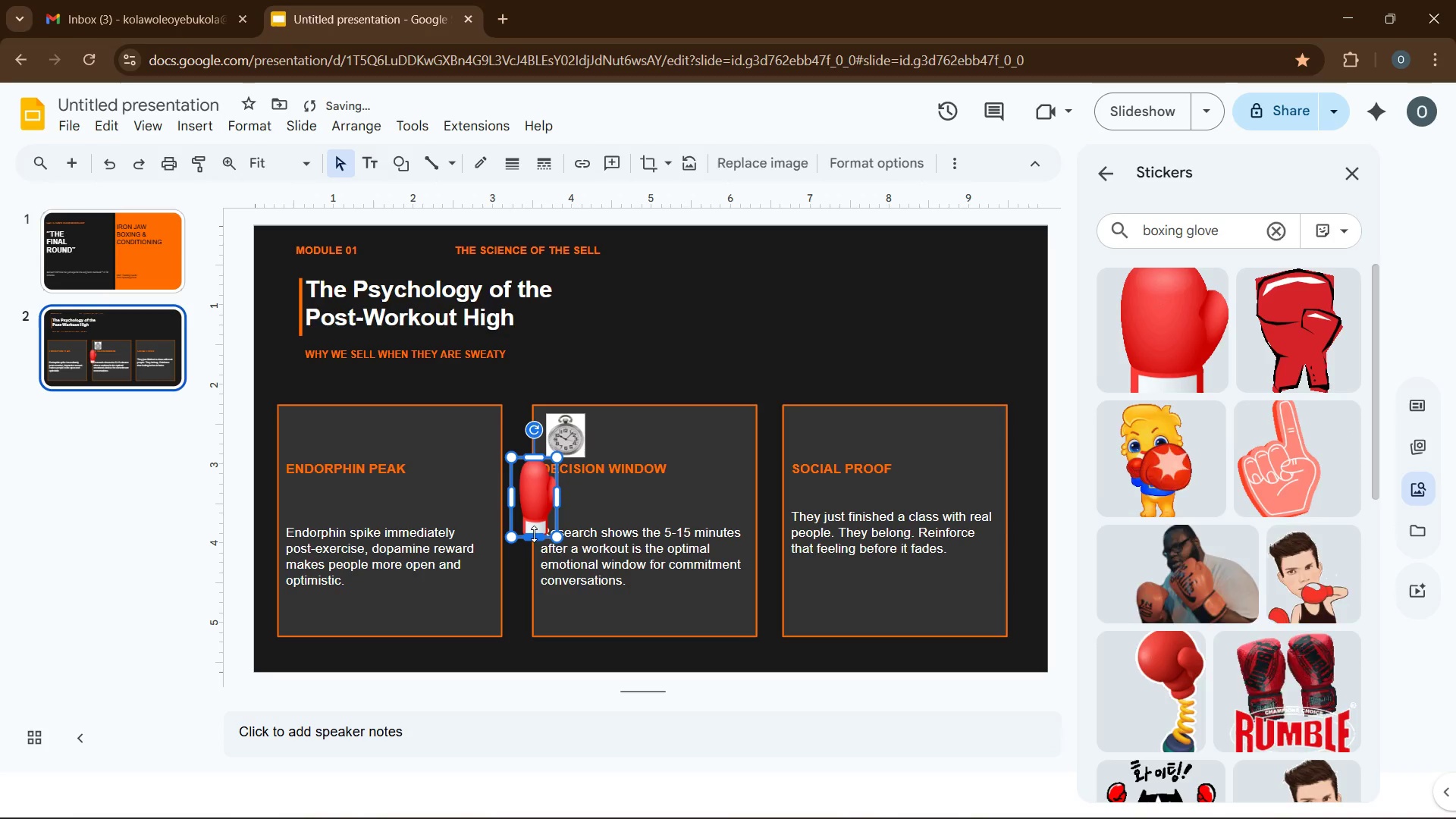 
left_click_drag(start_coordinate=[534, 534], to_coordinate=[537, 519])
 